 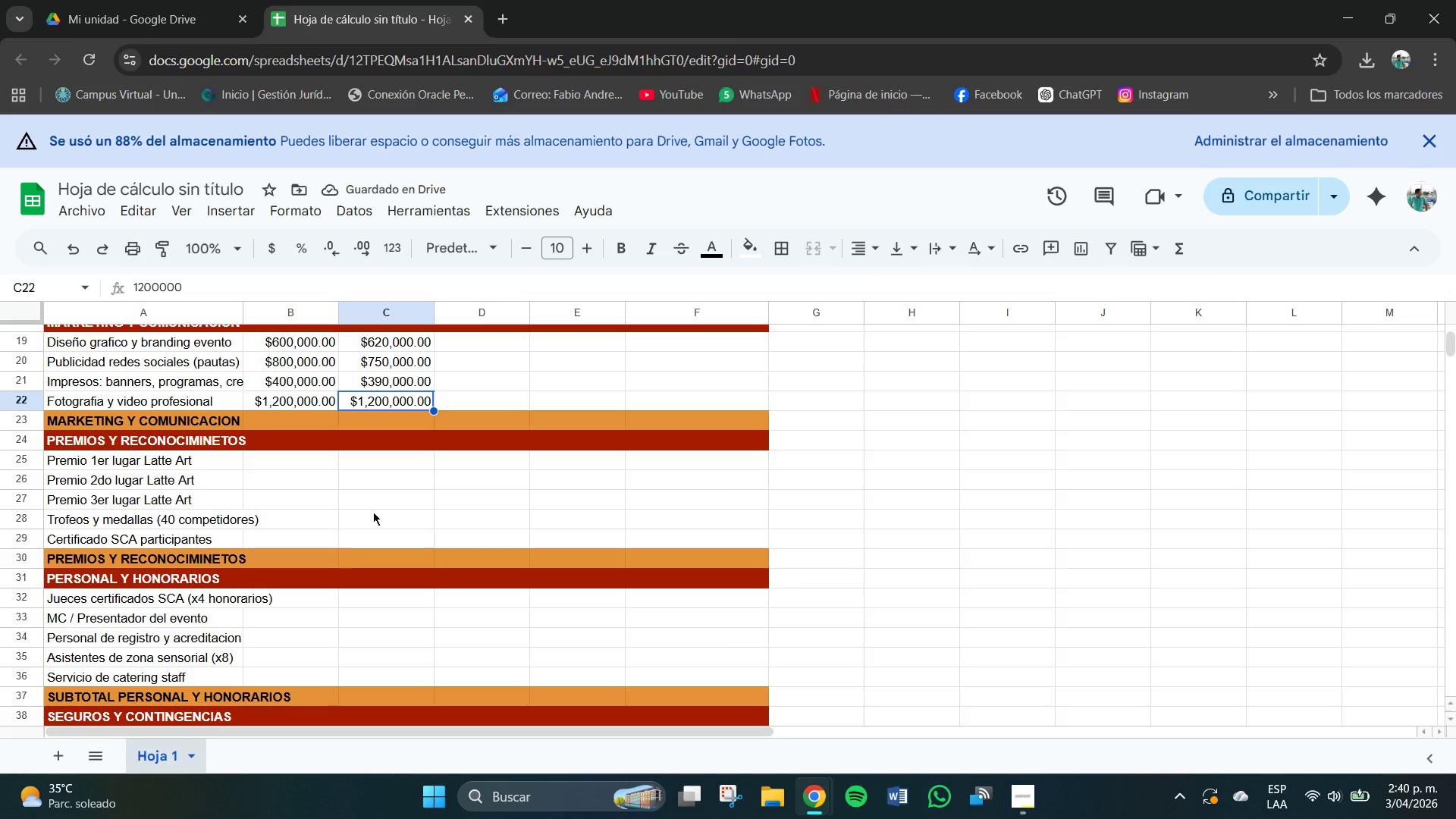 
scroll: coordinate [329, 548], scroll_direction: none, amount: 0.0
 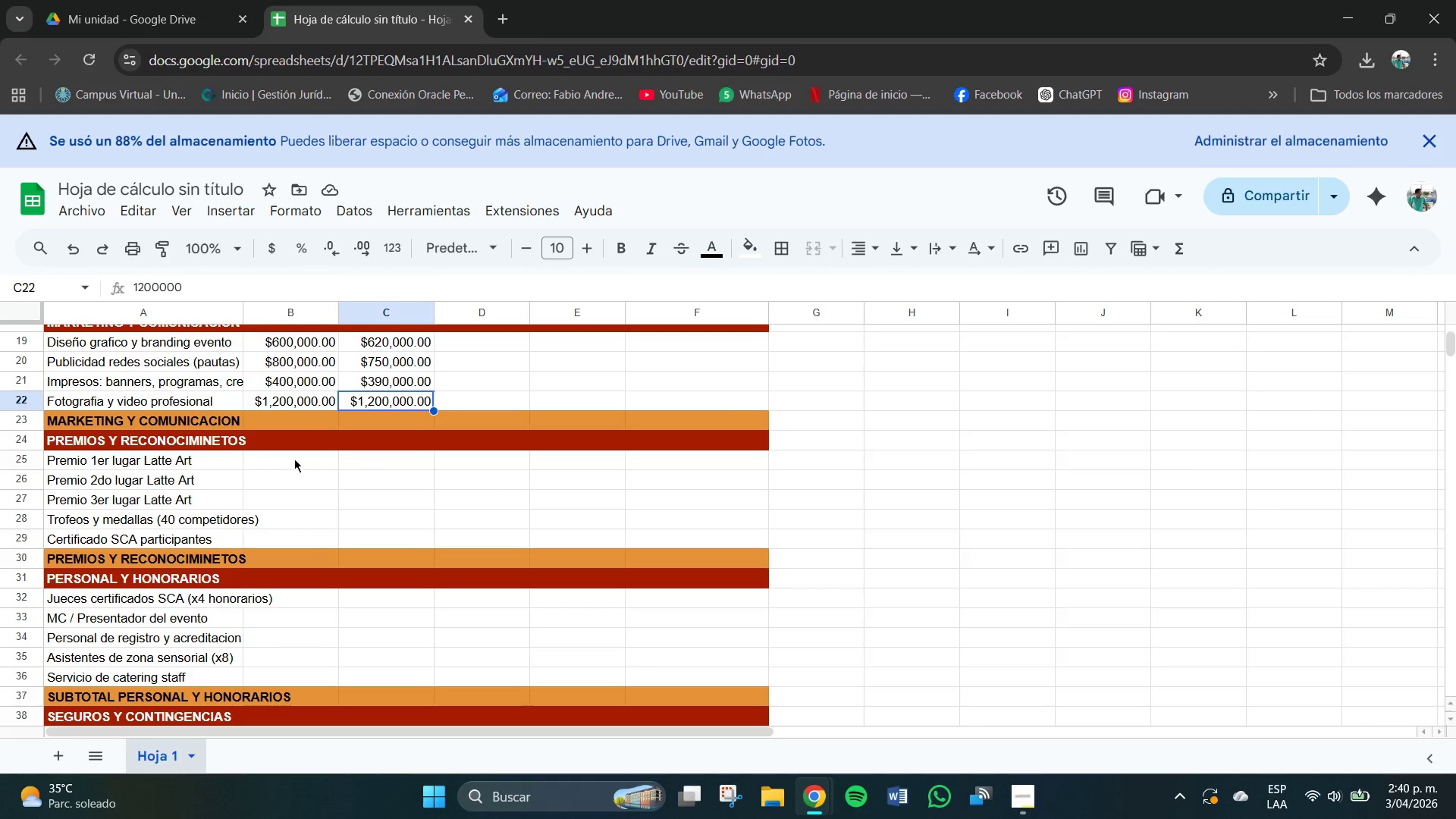 
left_click([294, 459])
 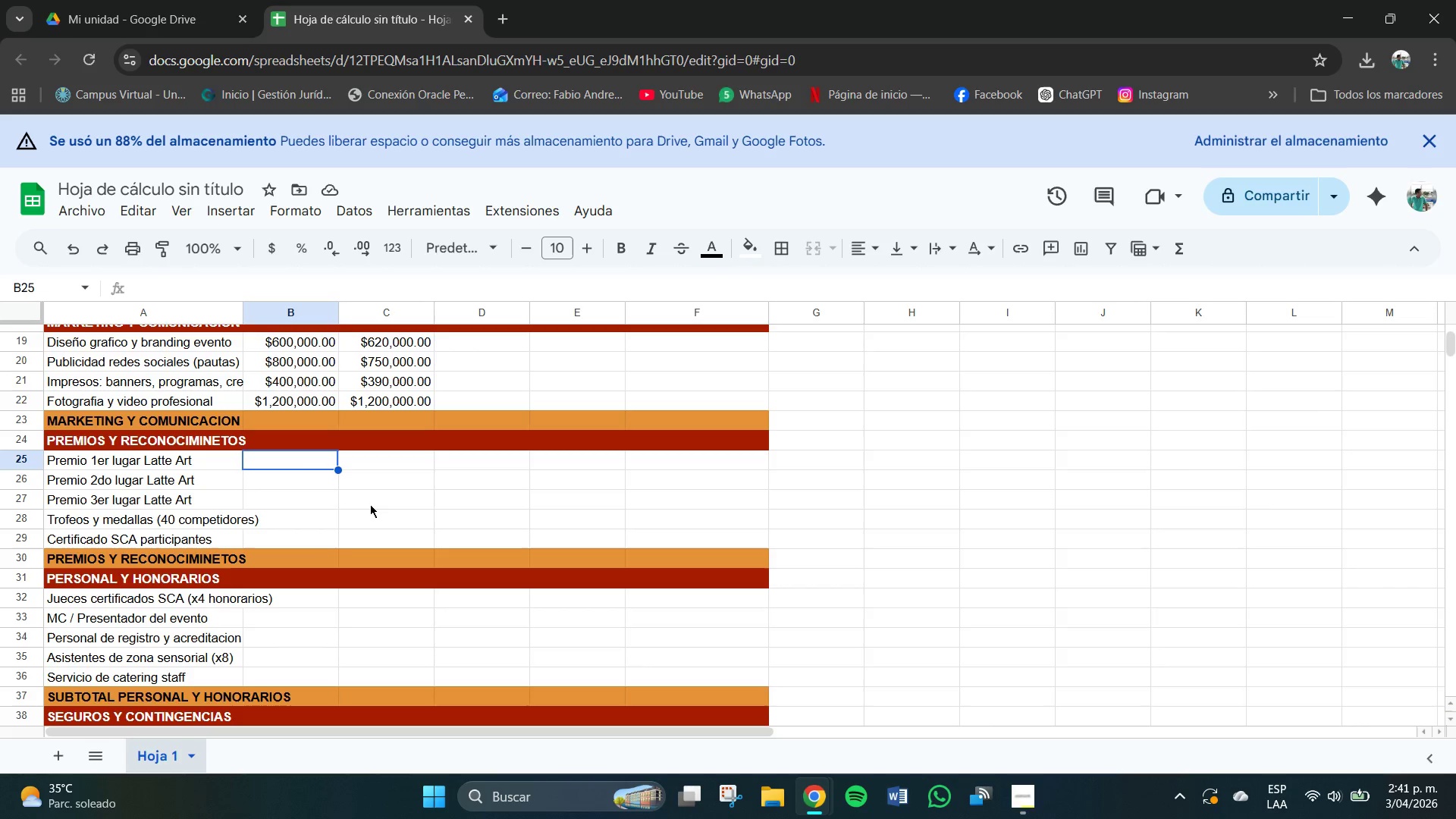 
wait(8.27)
 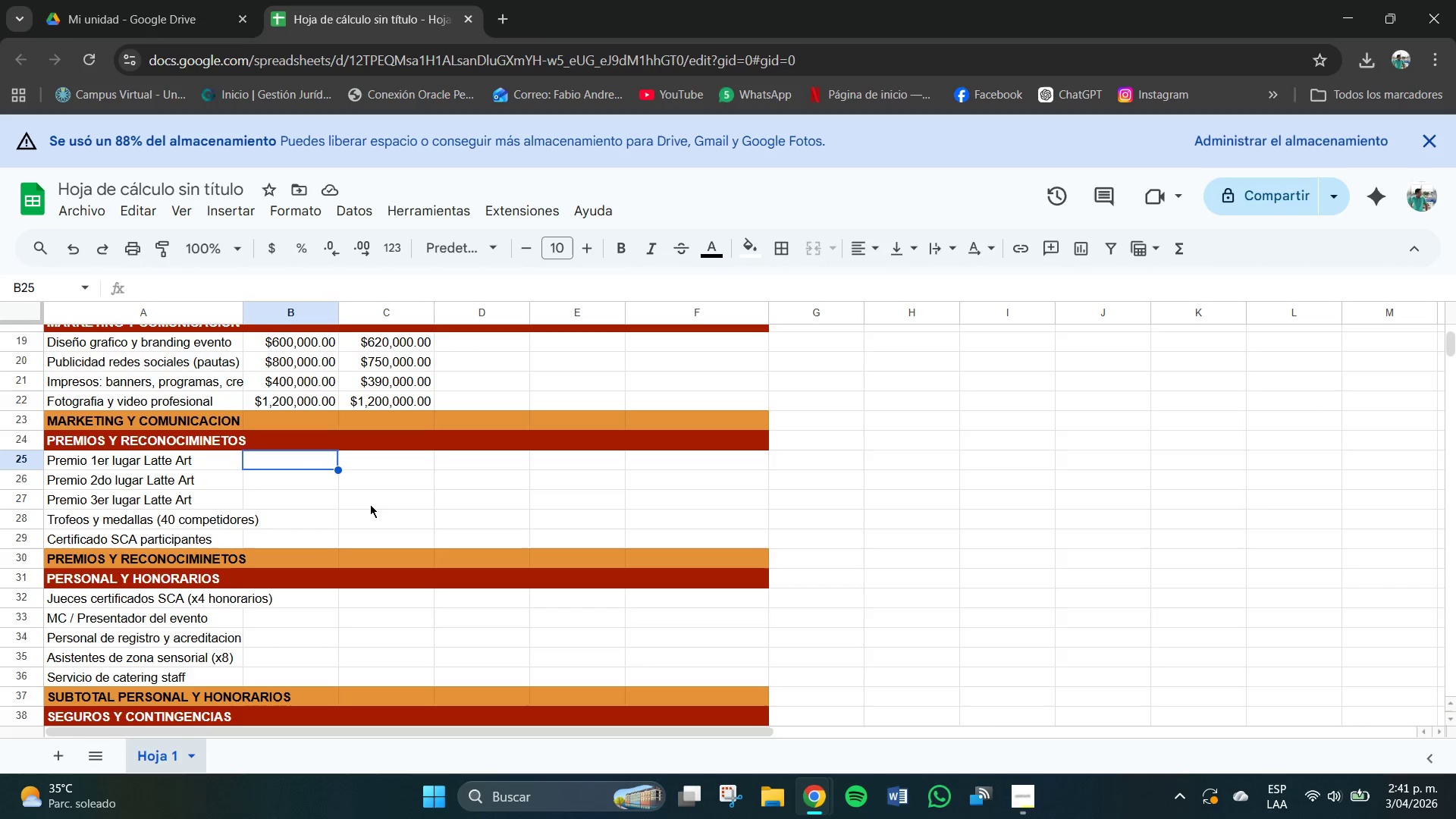 
left_click([295, 456])
 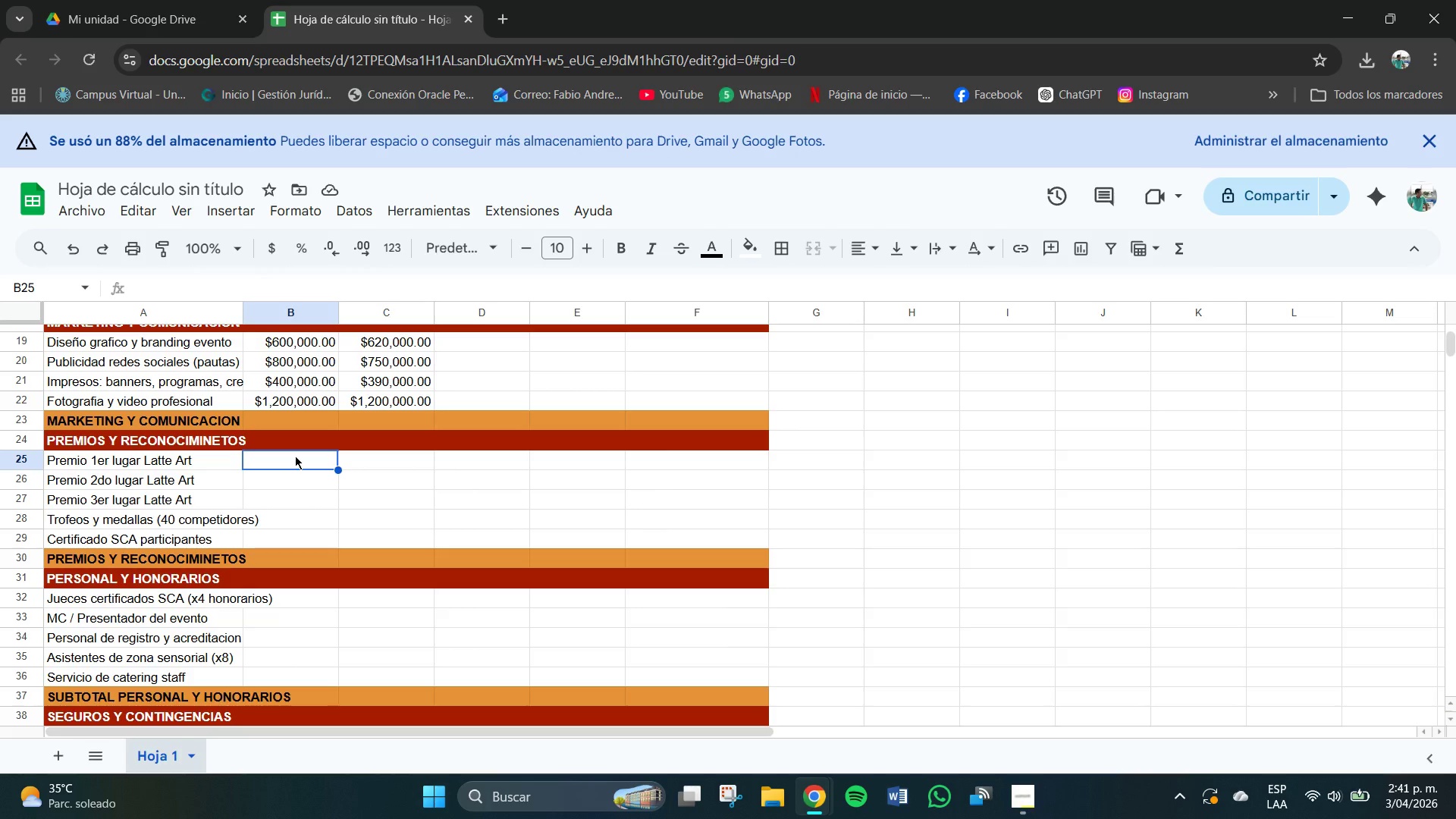 
key(Numpad2)
 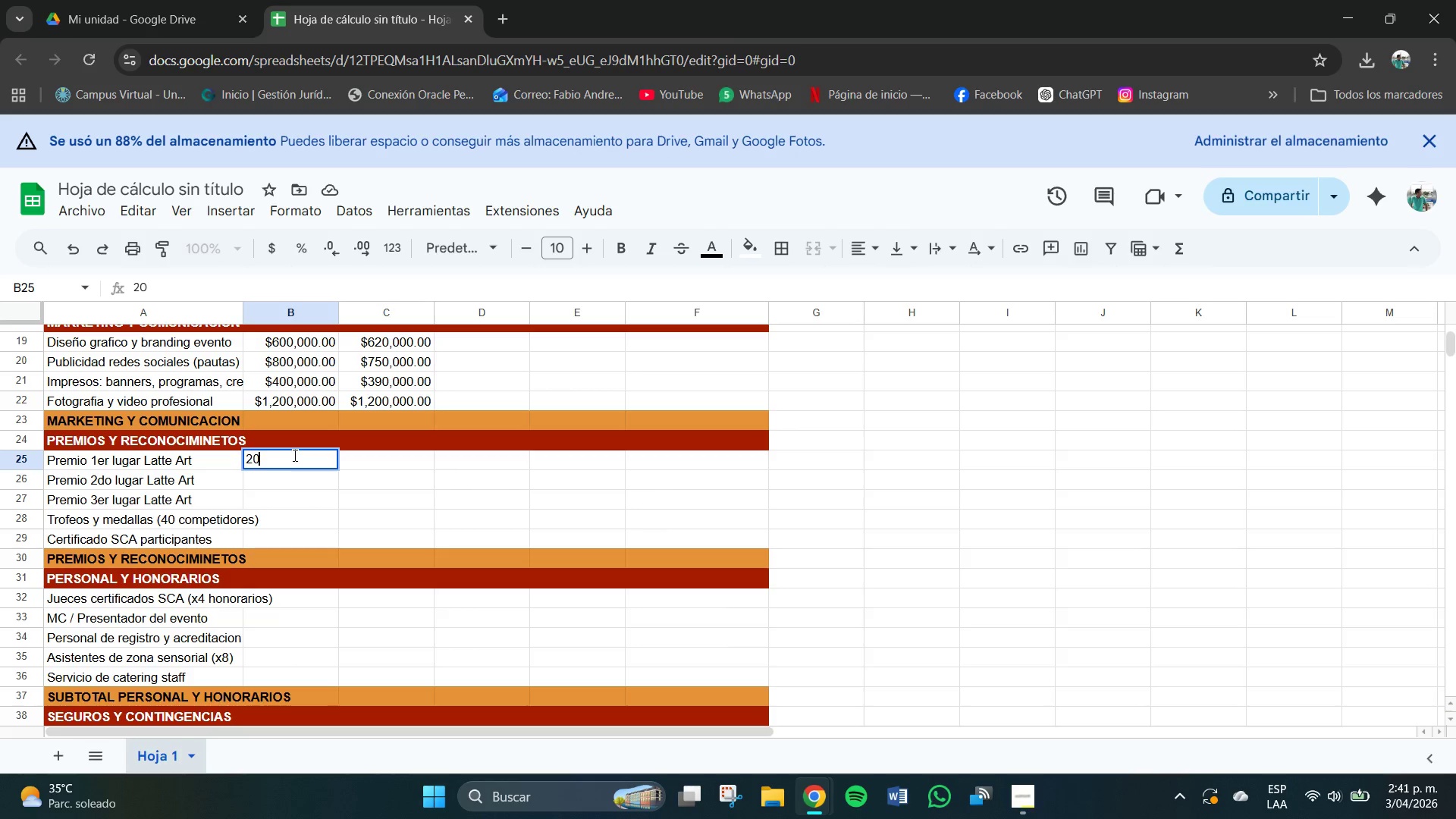 
key(Numpad0)
 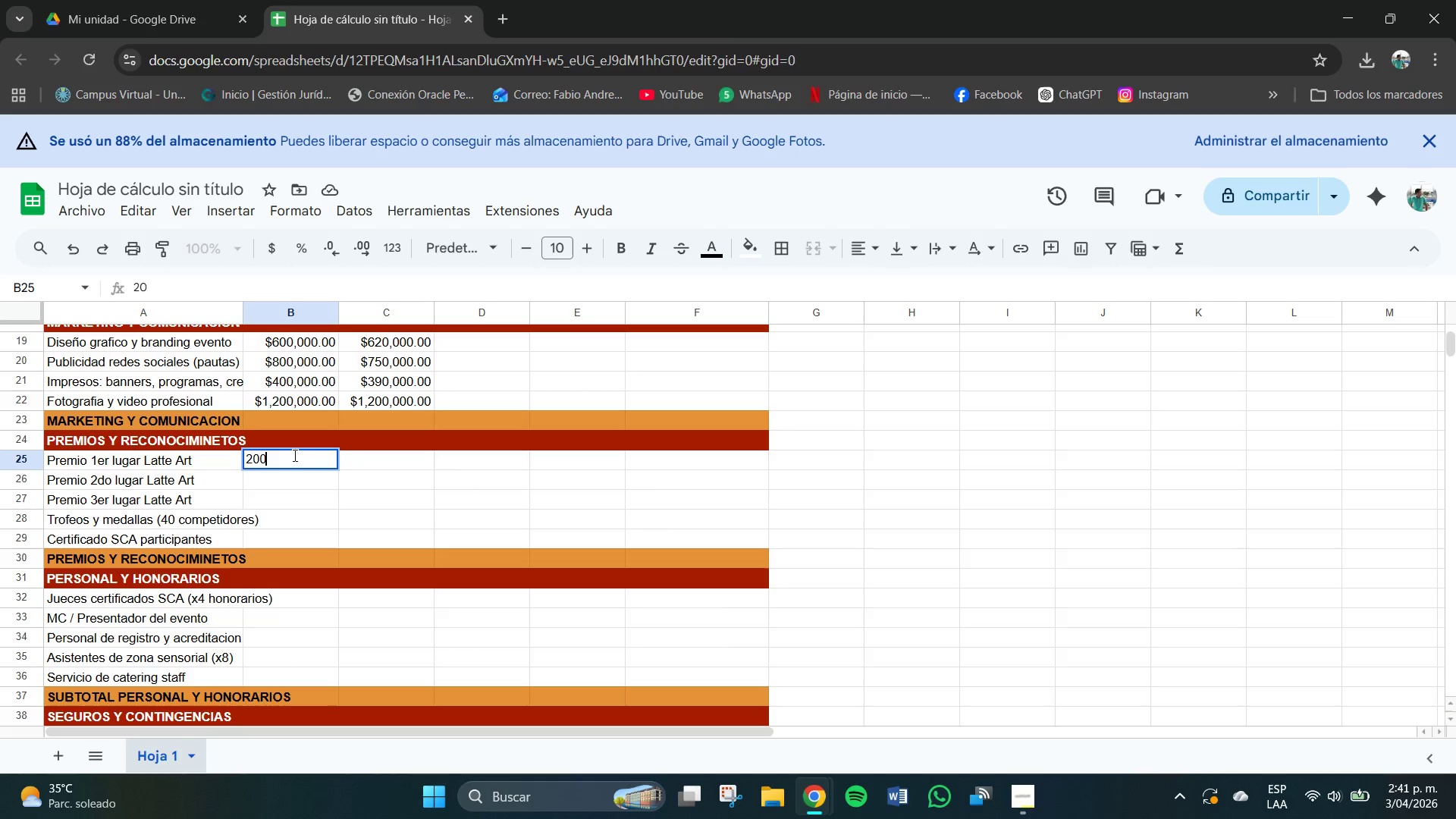 
key(Numpad0)
 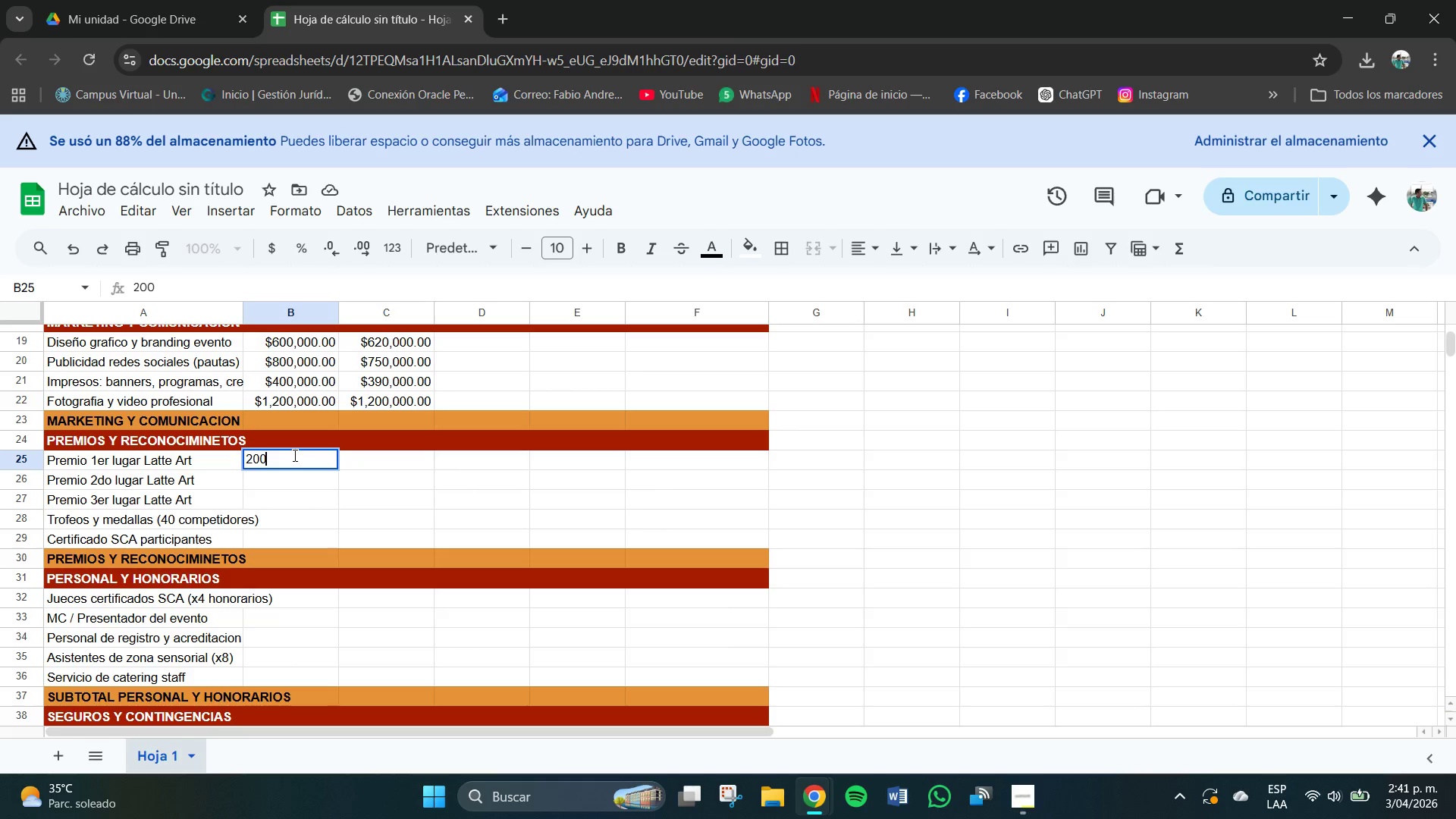 
key(Numpad0)
 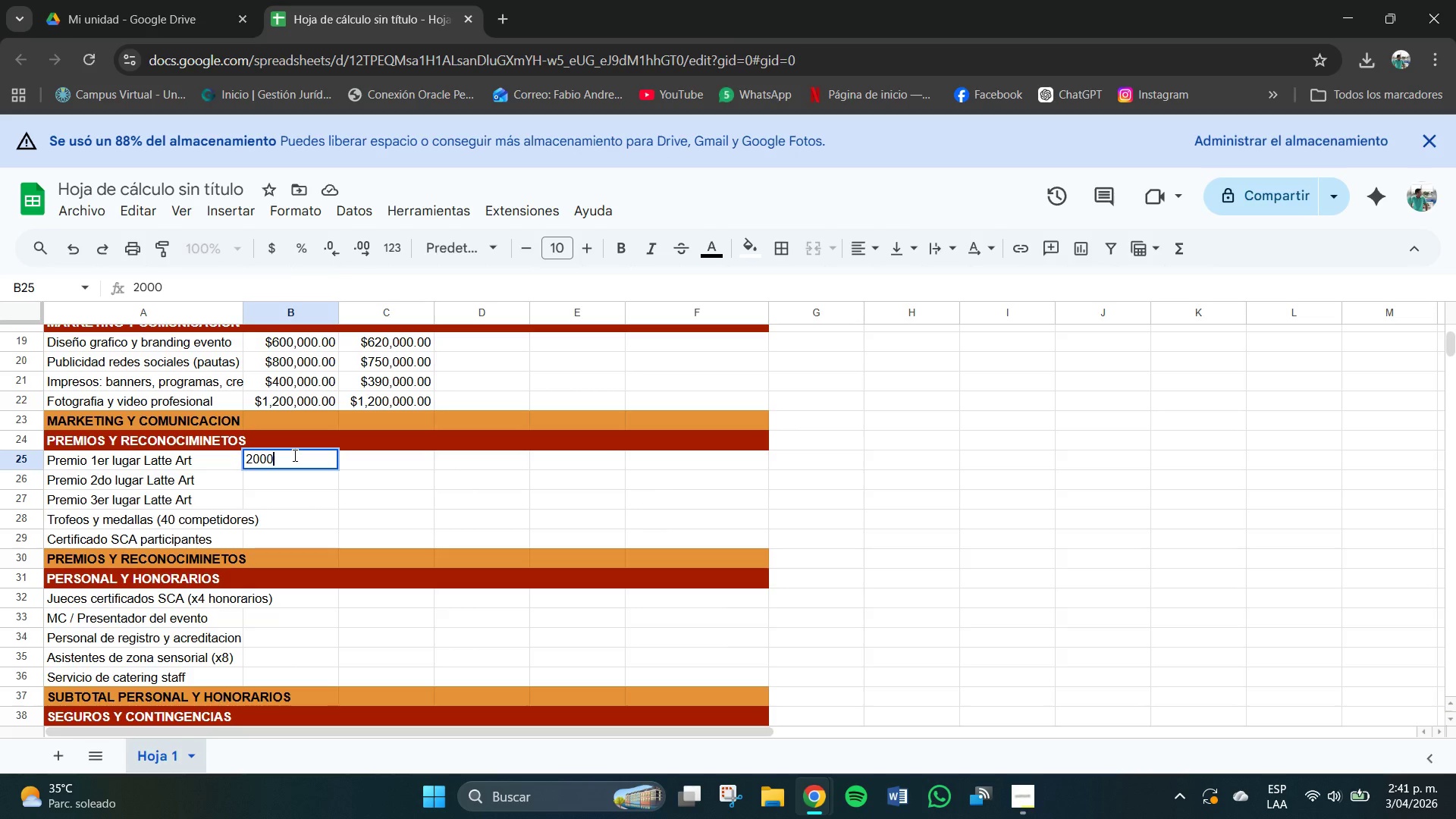 
key(Numpad0)
 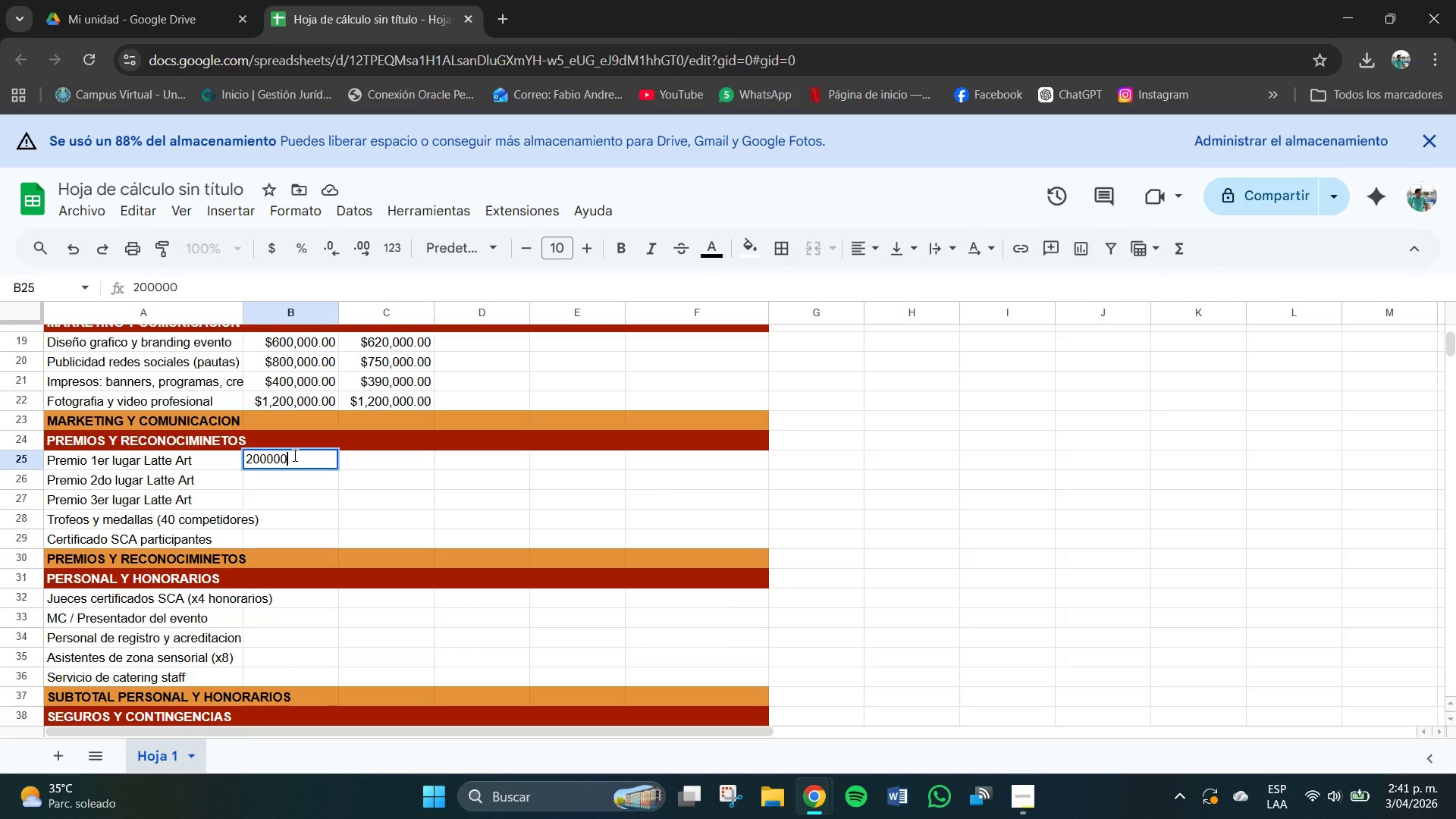 
key(Numpad0)
 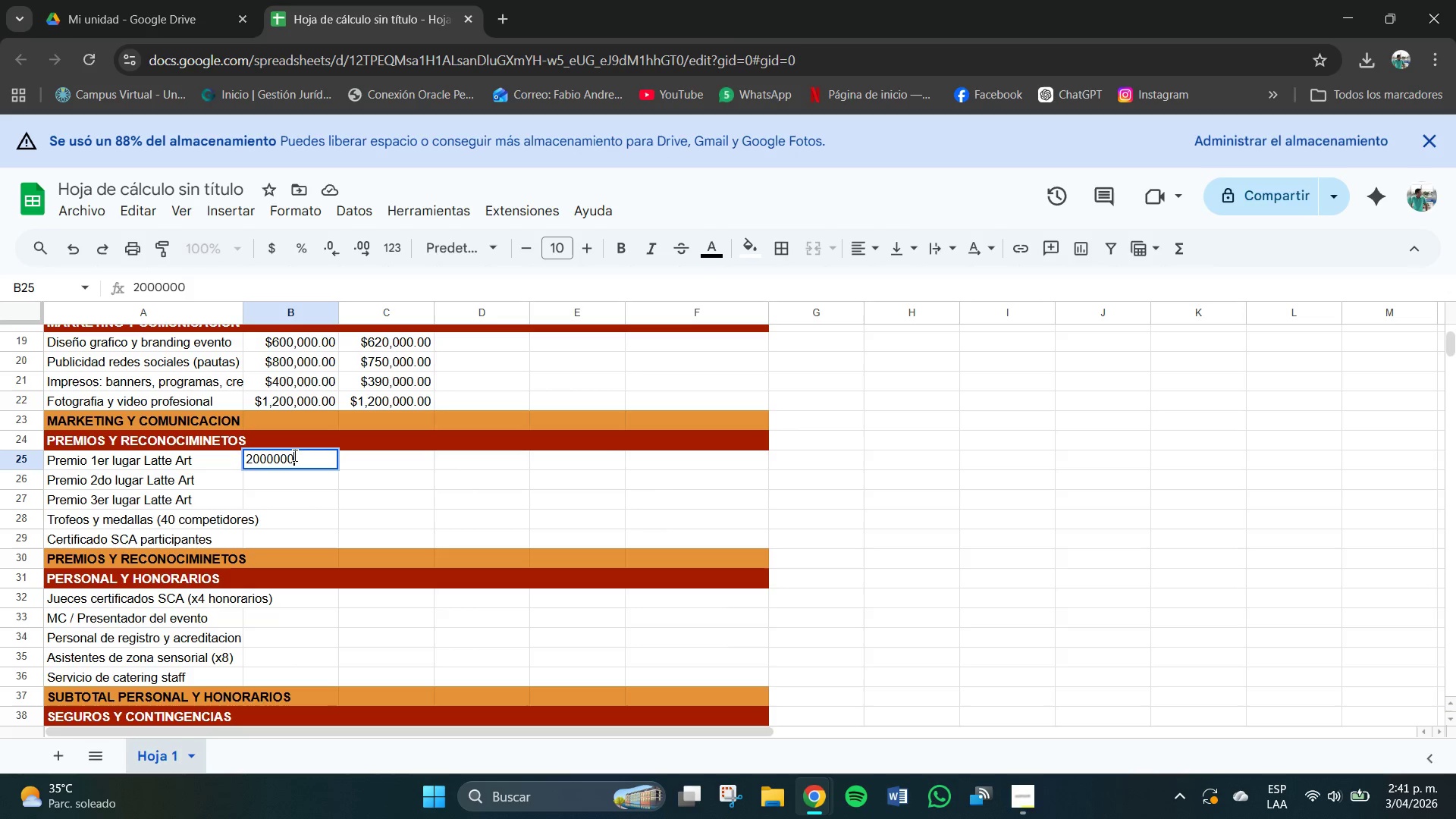 
key(Numpad0)
 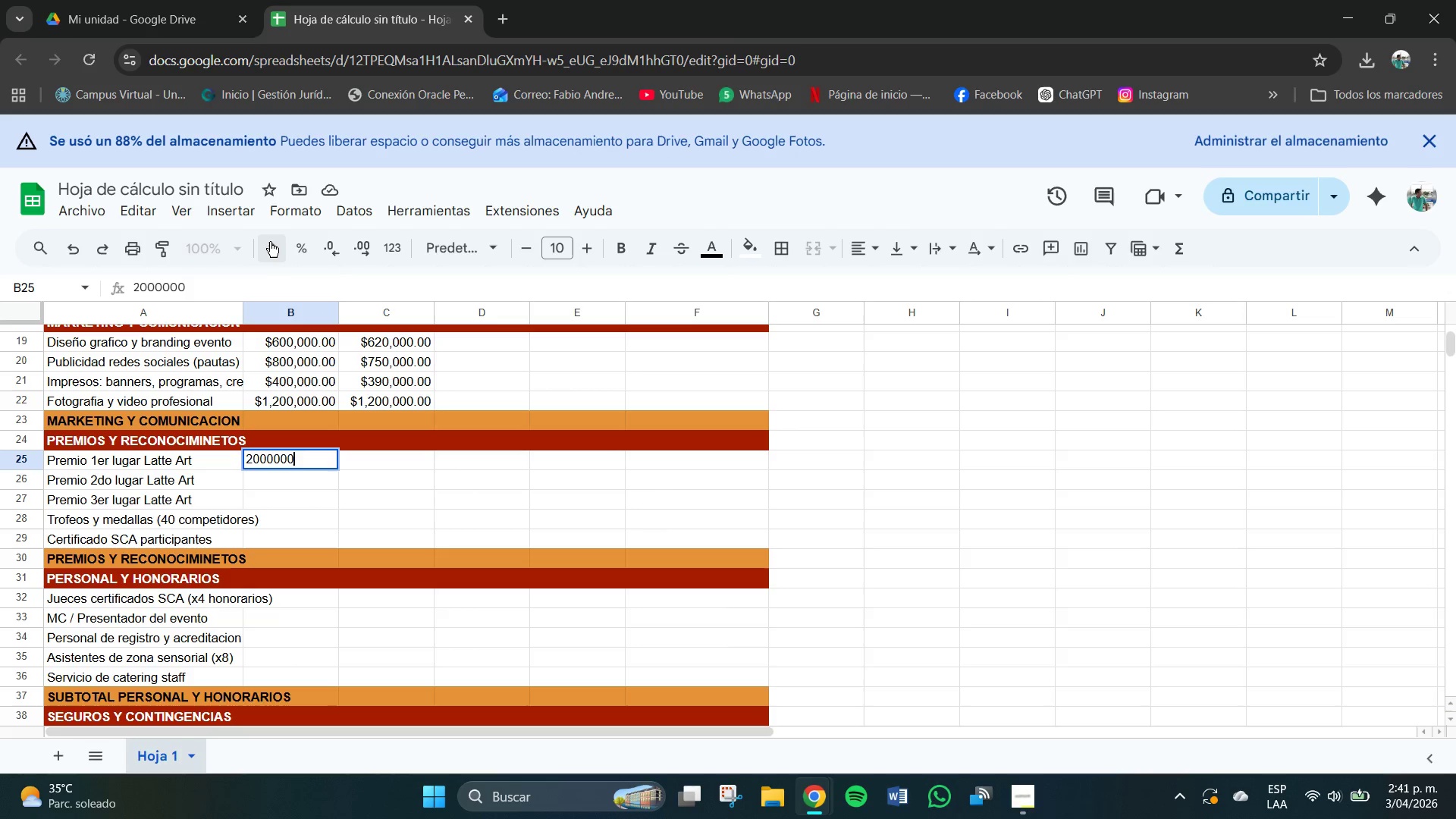 
left_click([268, 242])
 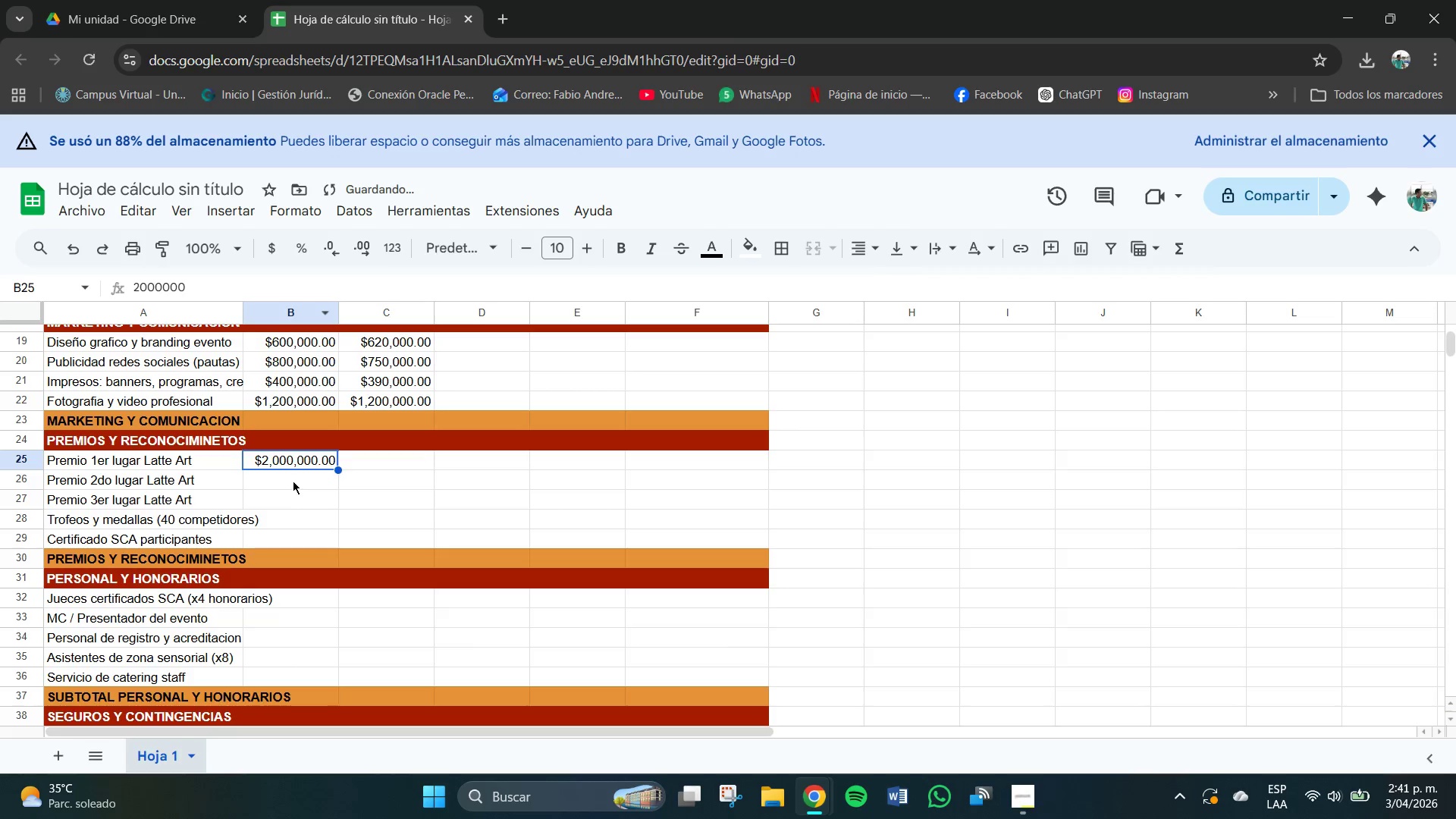 
left_click([293, 481])
 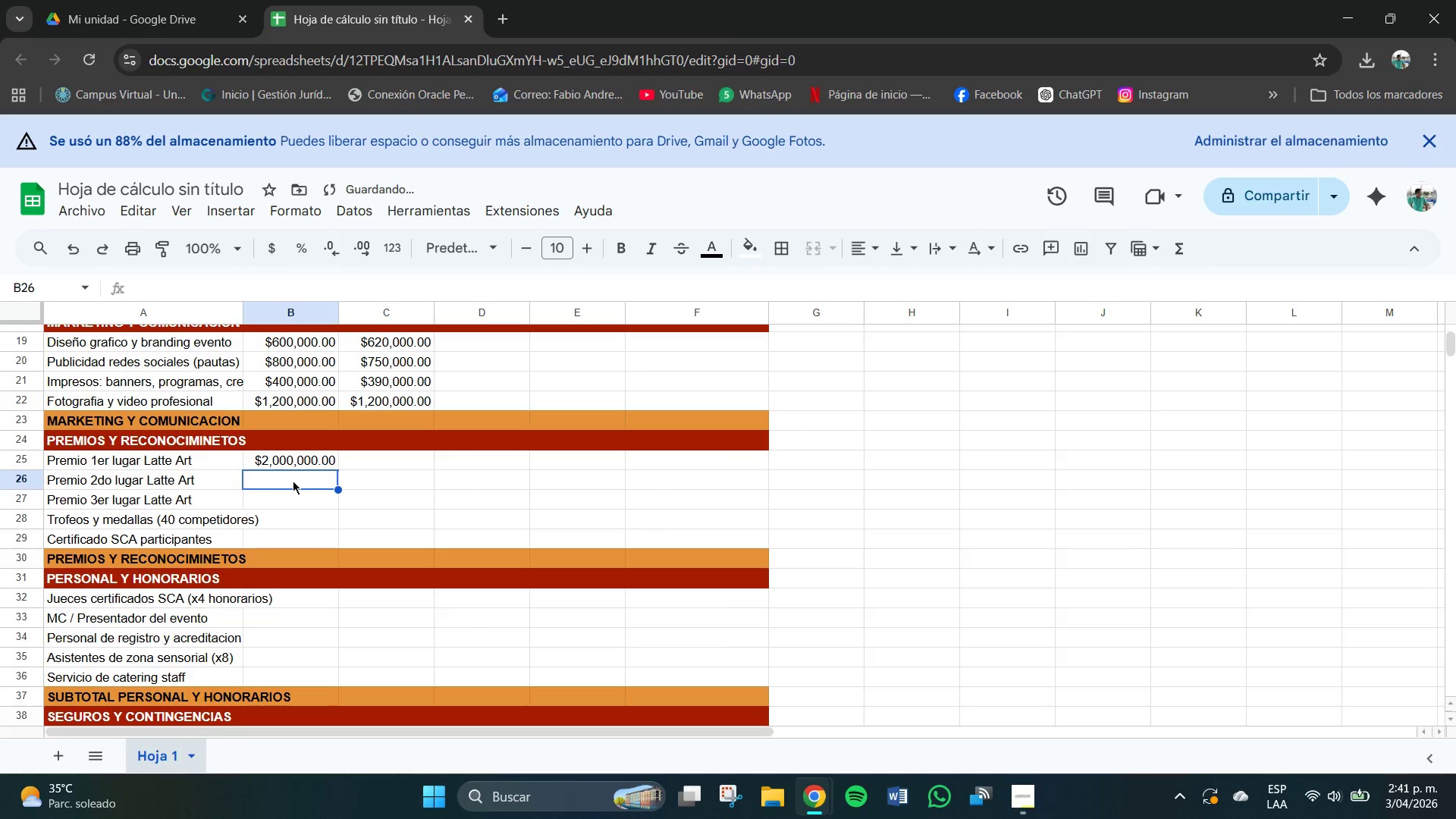 
key(Numpad1)
 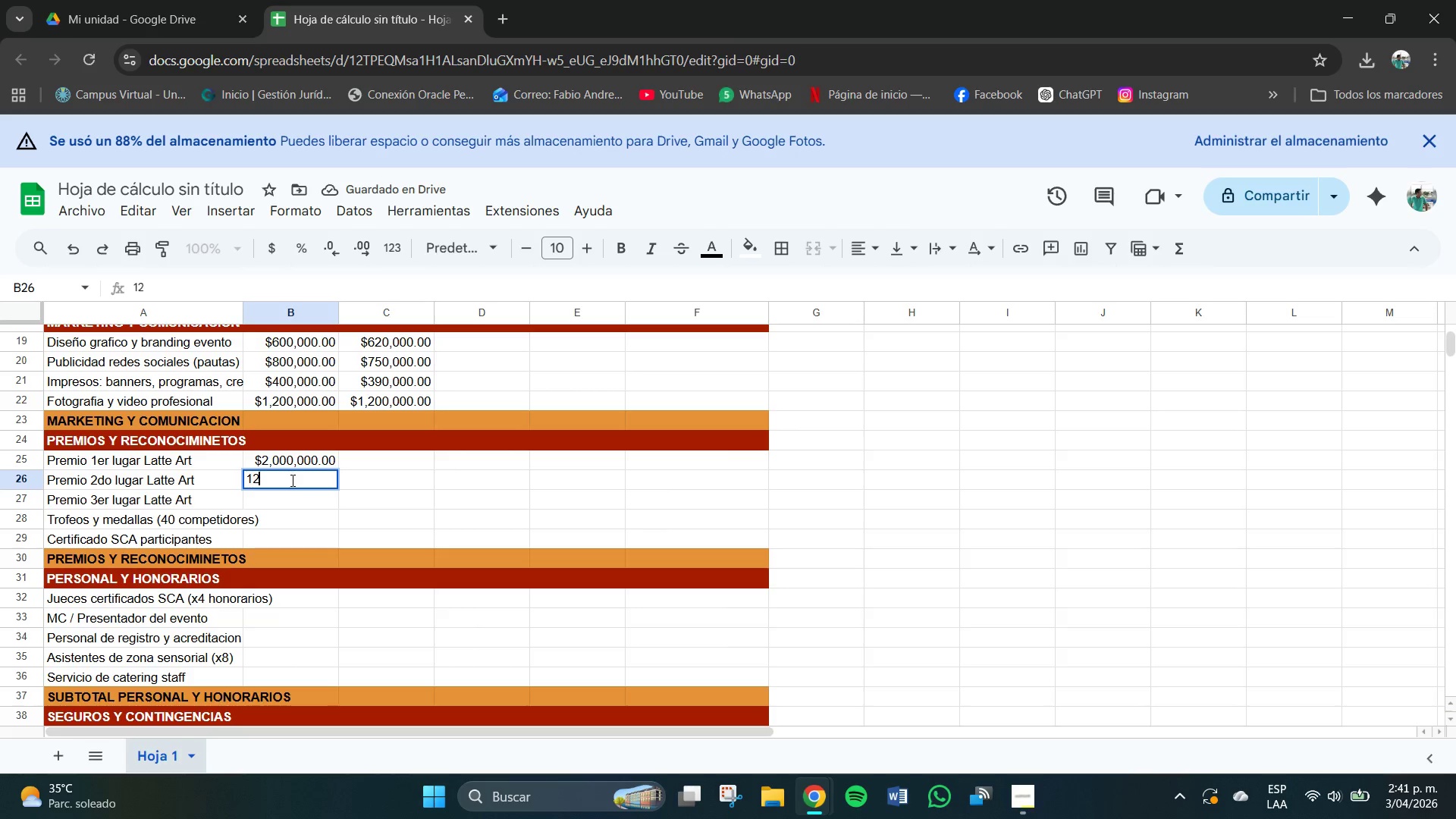 
key(Numpad2)
 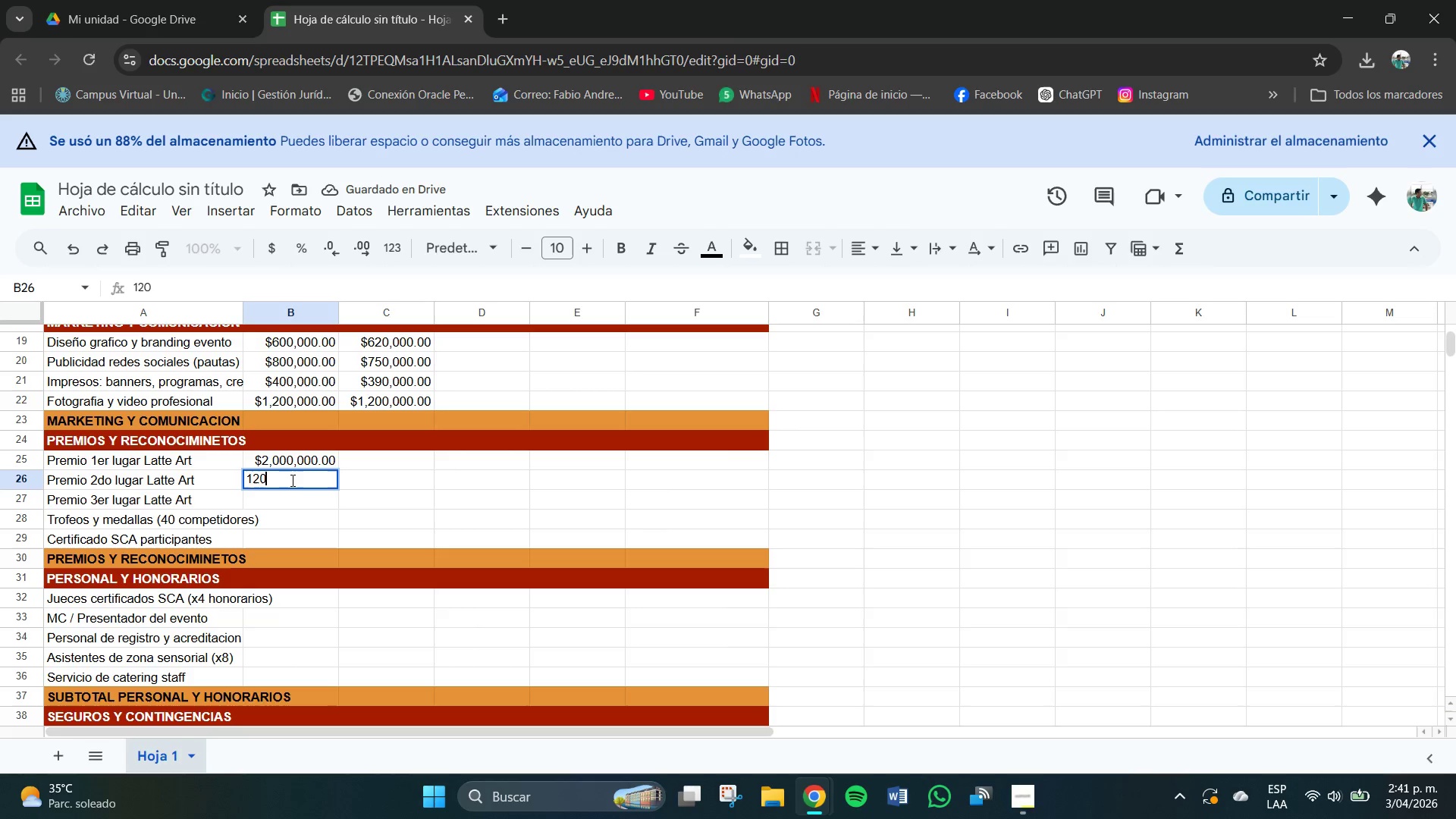 
key(Numpad0)
 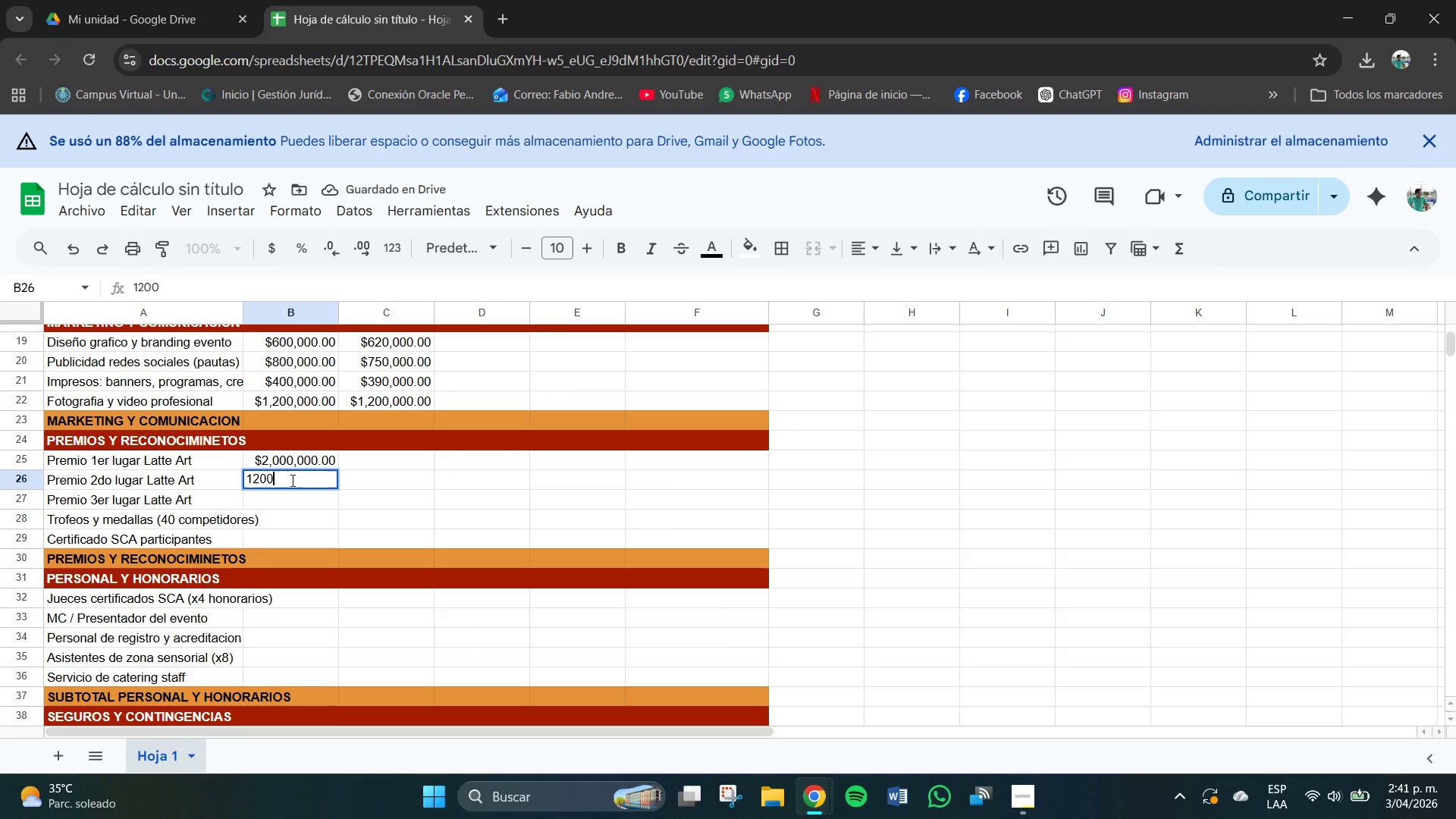 
key(Numpad0)
 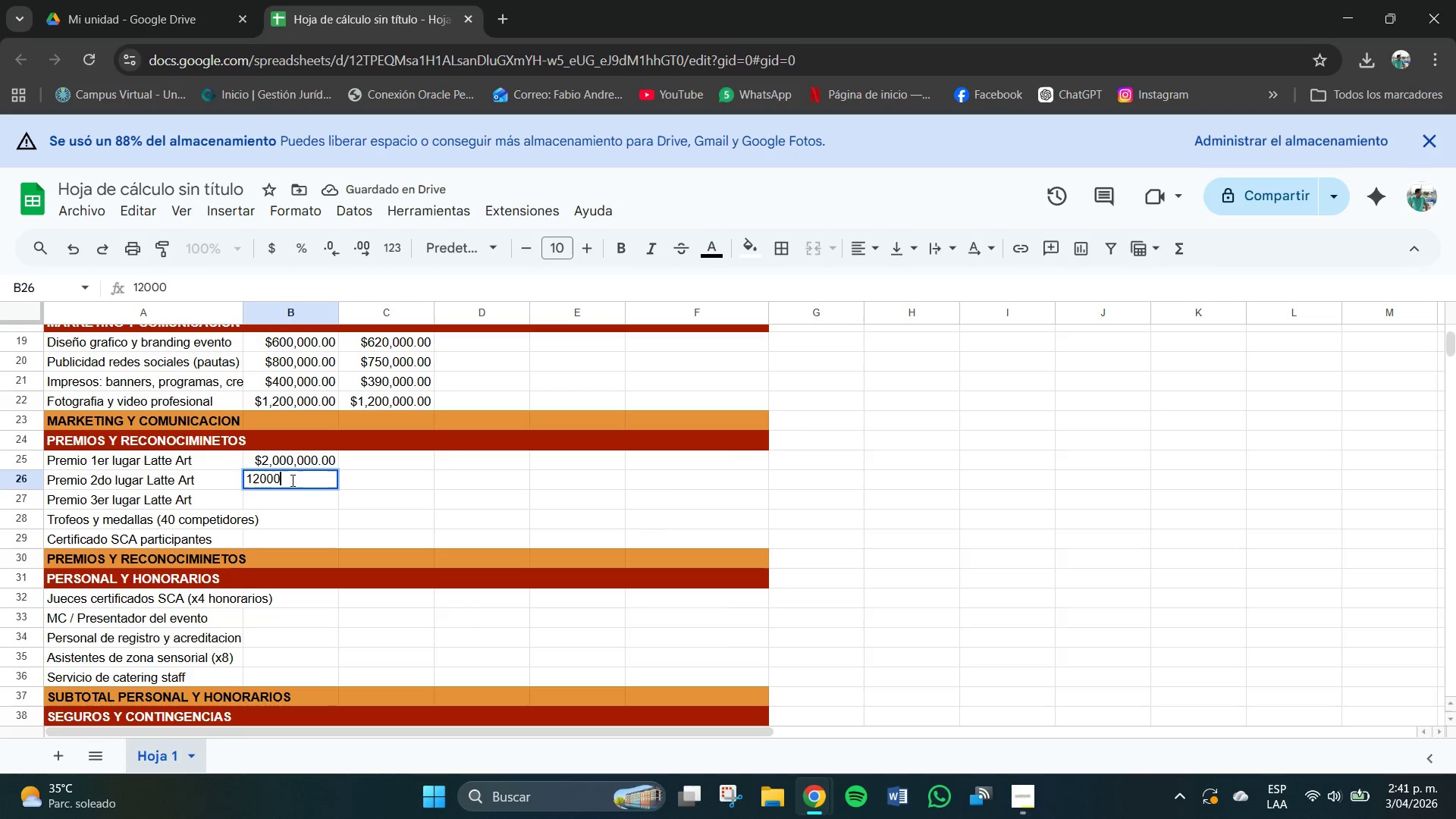 
key(Numpad0)
 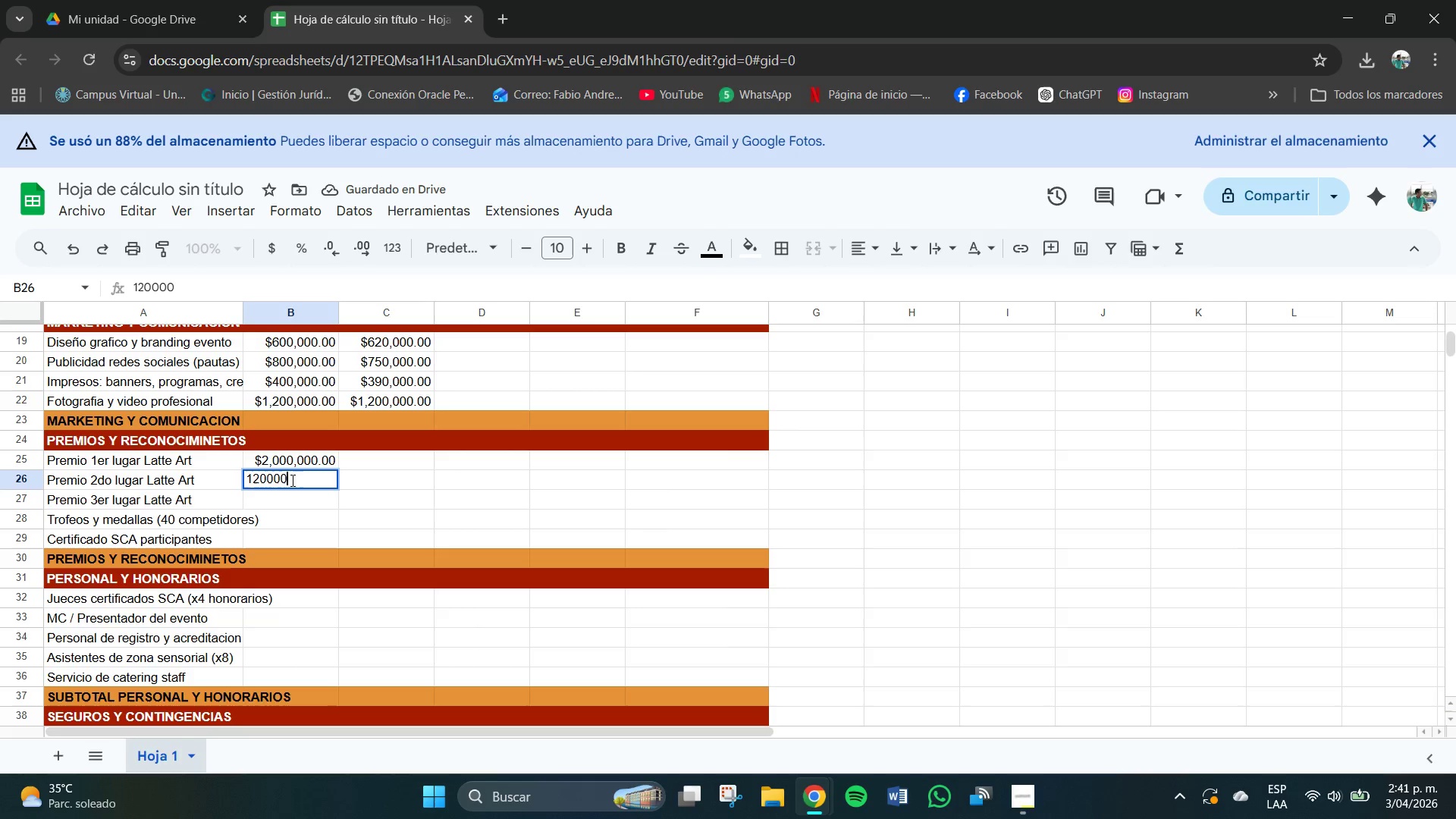 
key(Numpad0)
 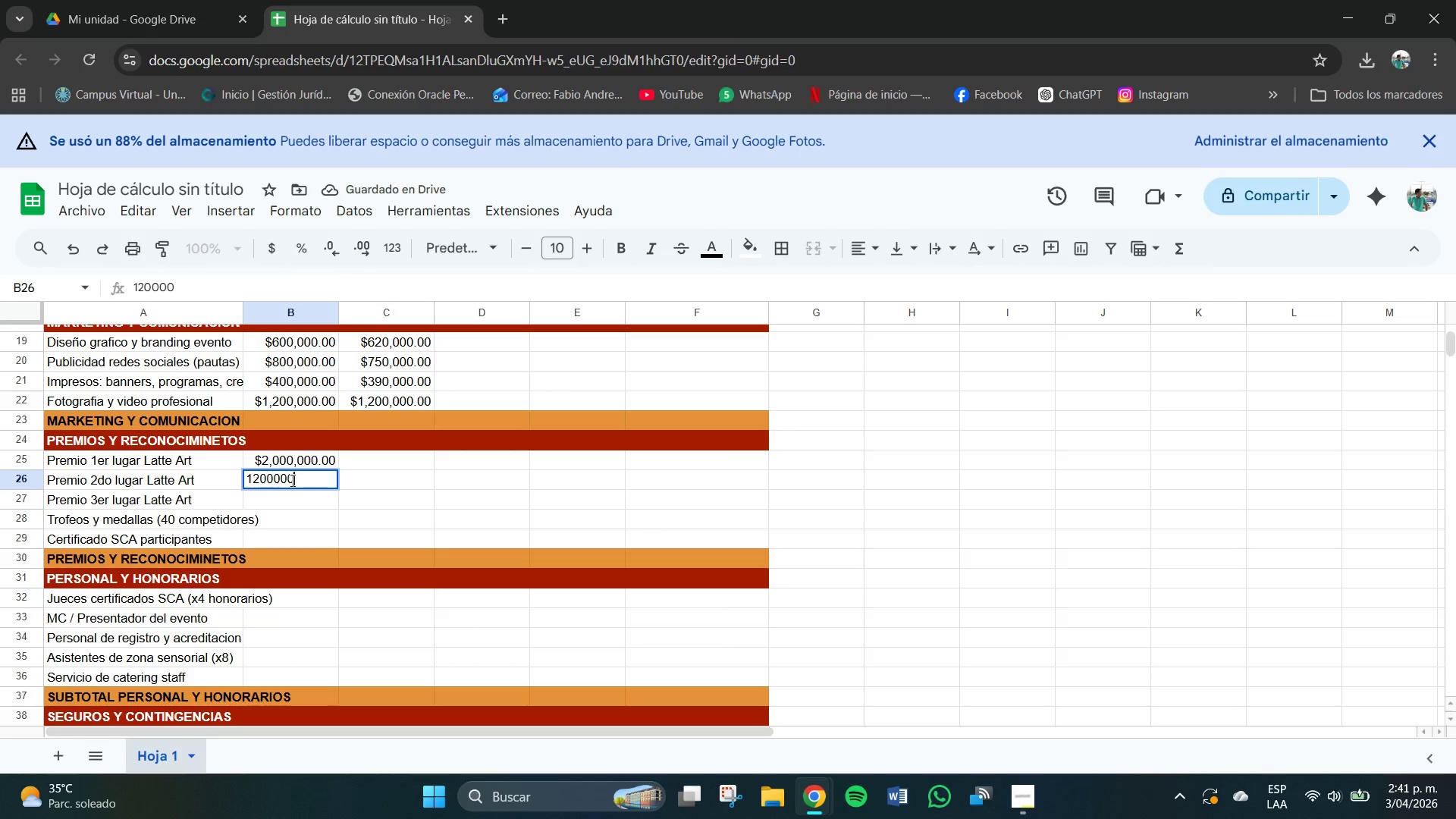 
key(Numpad0)
 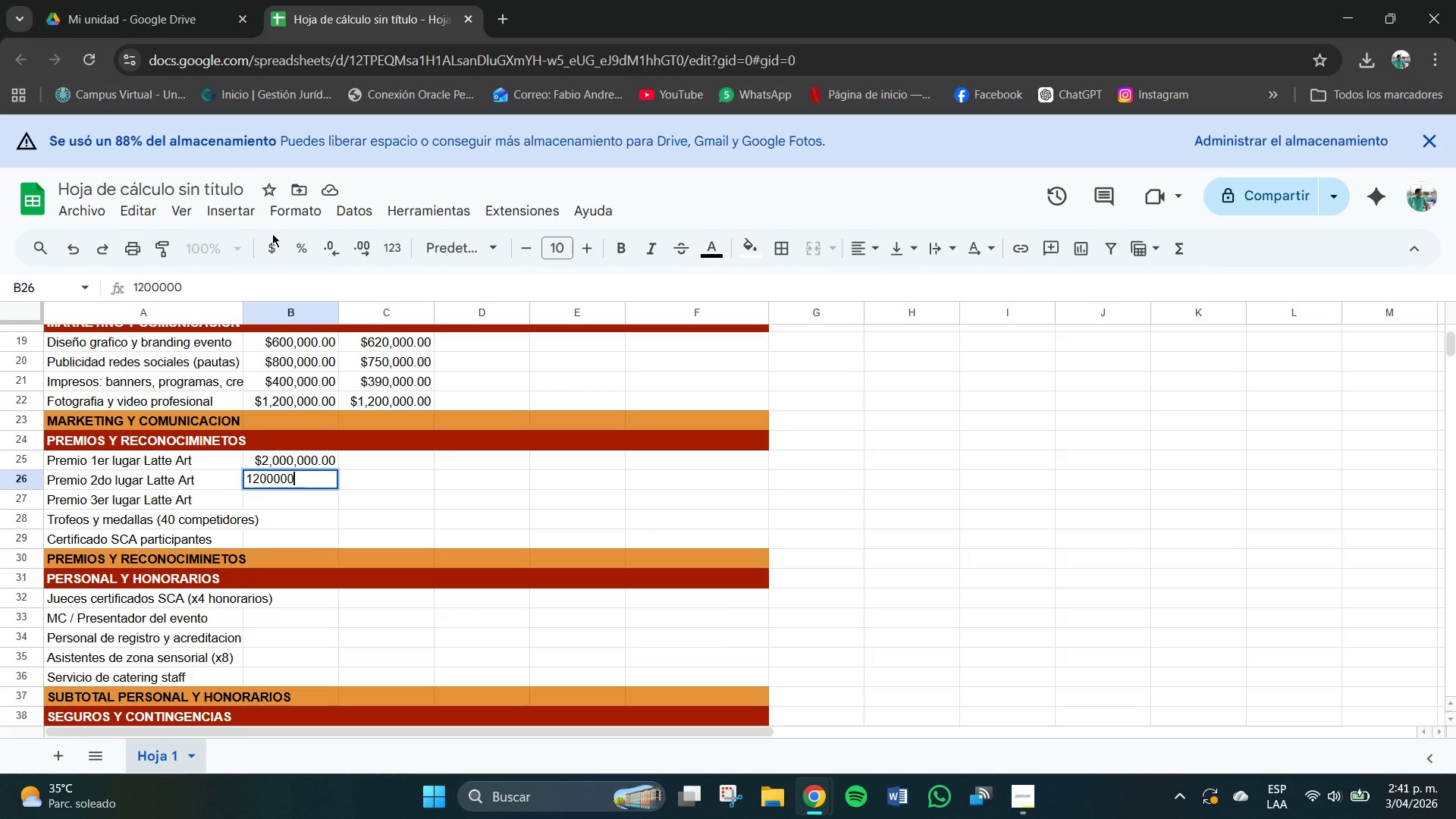 
left_click([267, 246])
 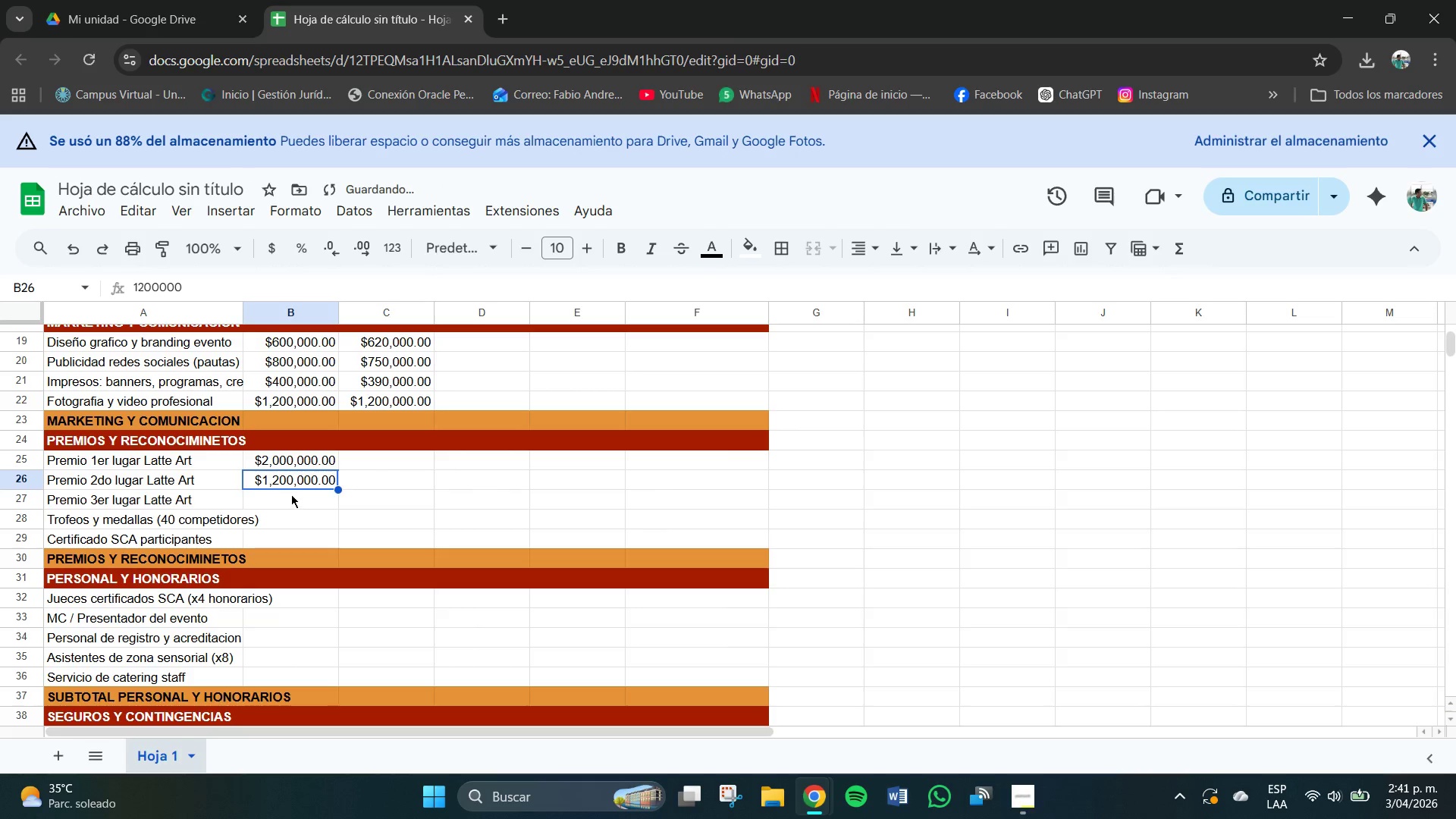 
double_click([291, 503])
 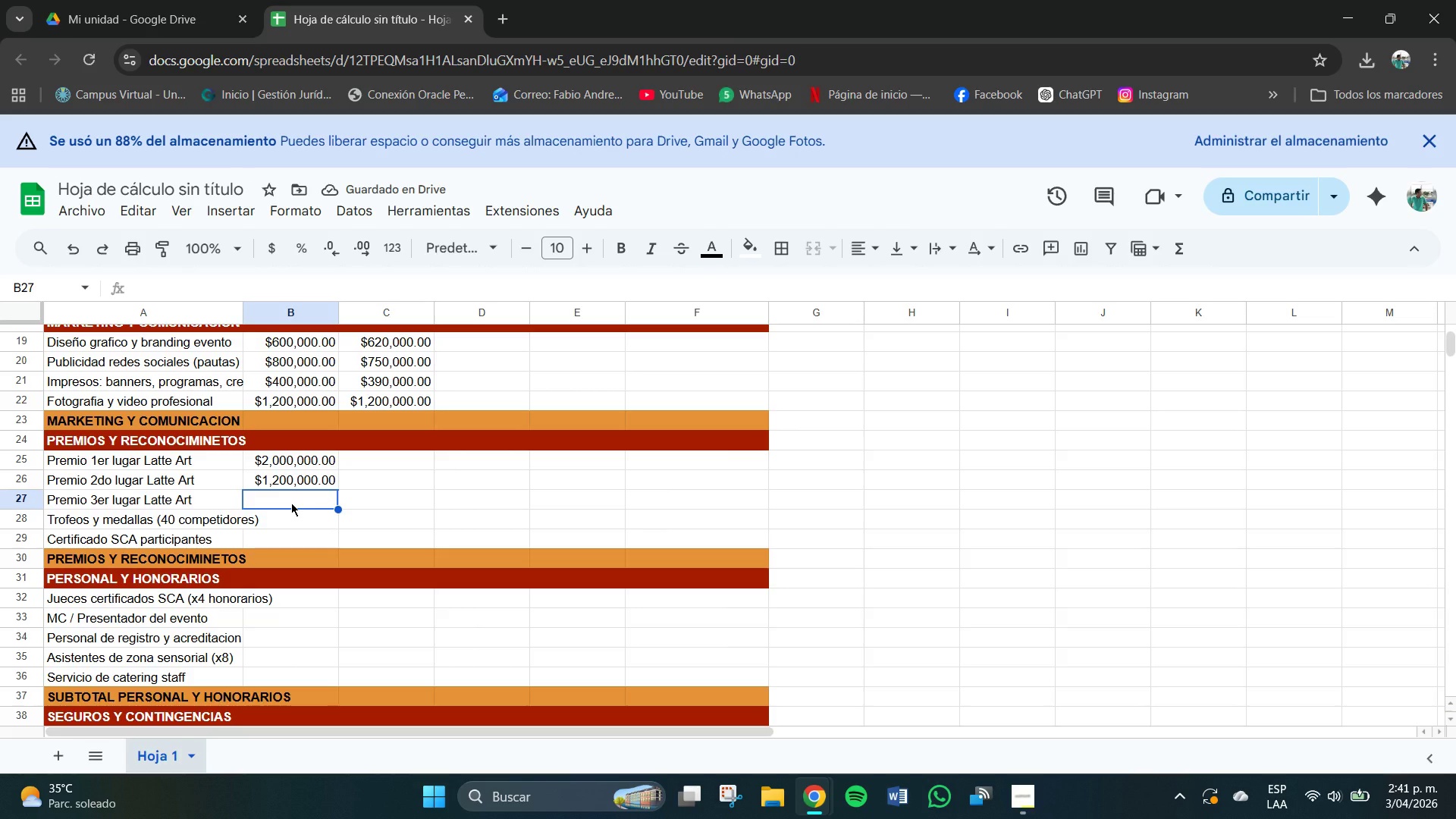 
key(Numpad8)
 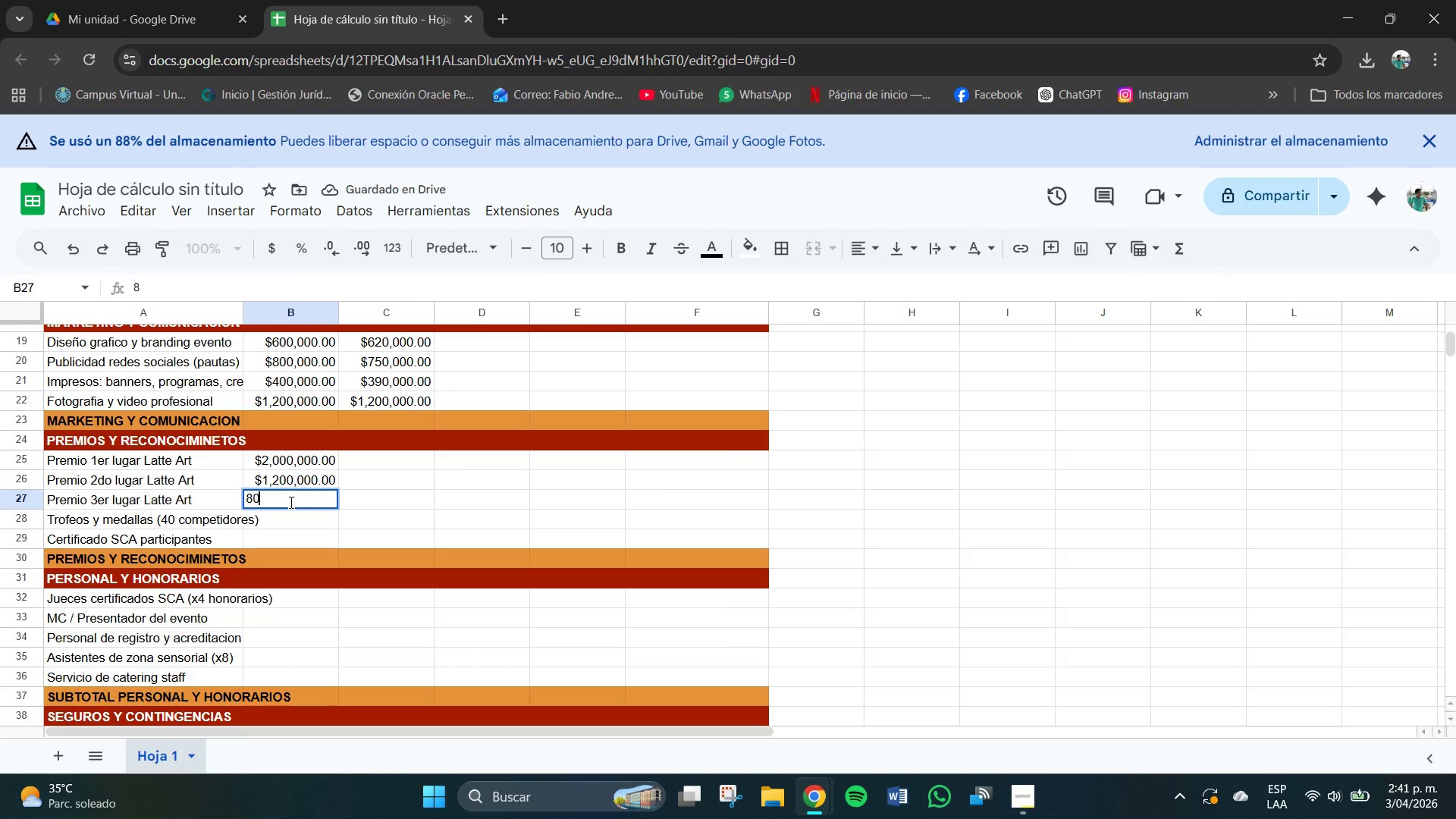 
key(Numpad0)
 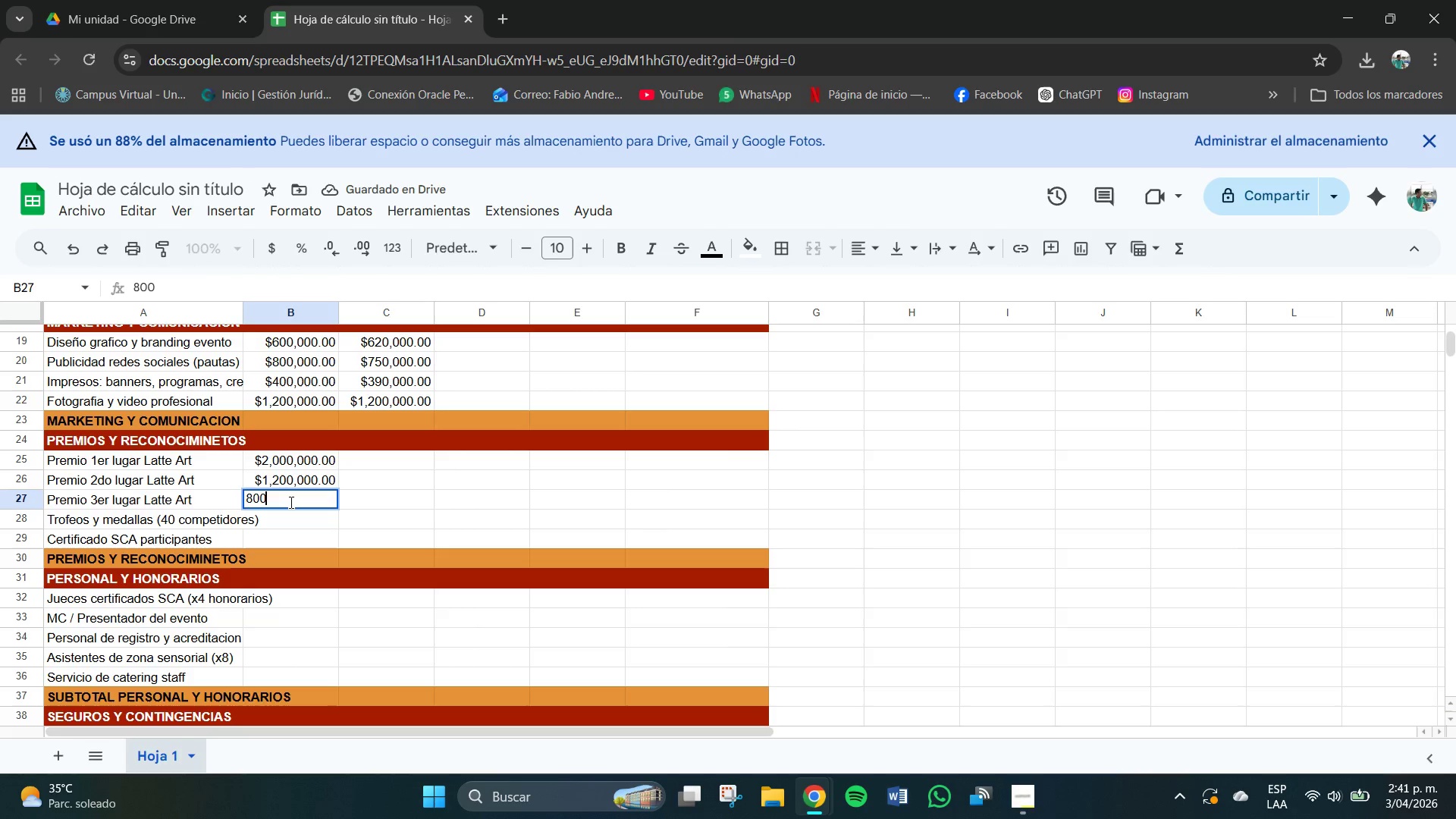 
key(Numpad0)
 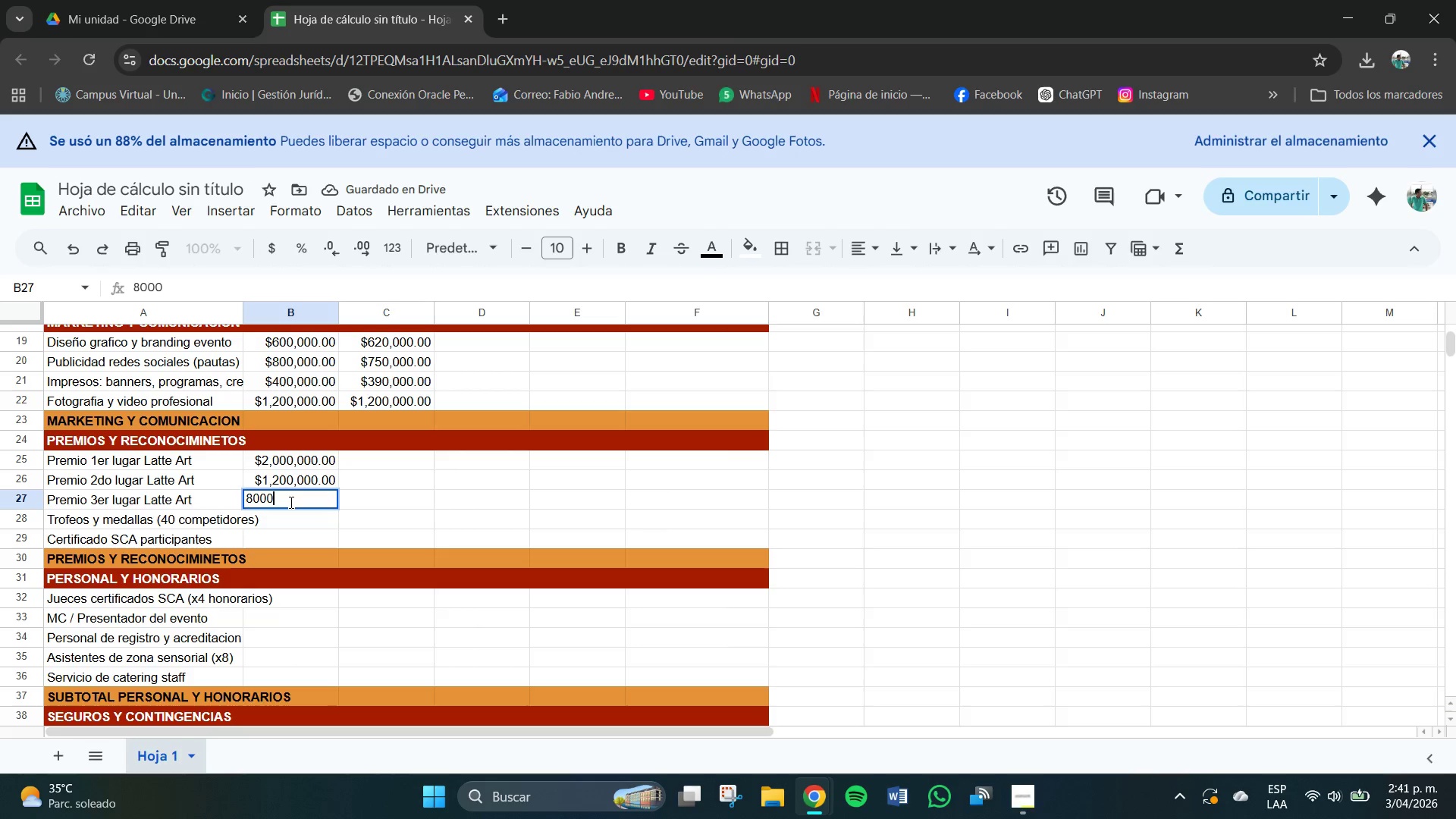 
key(Numpad0)
 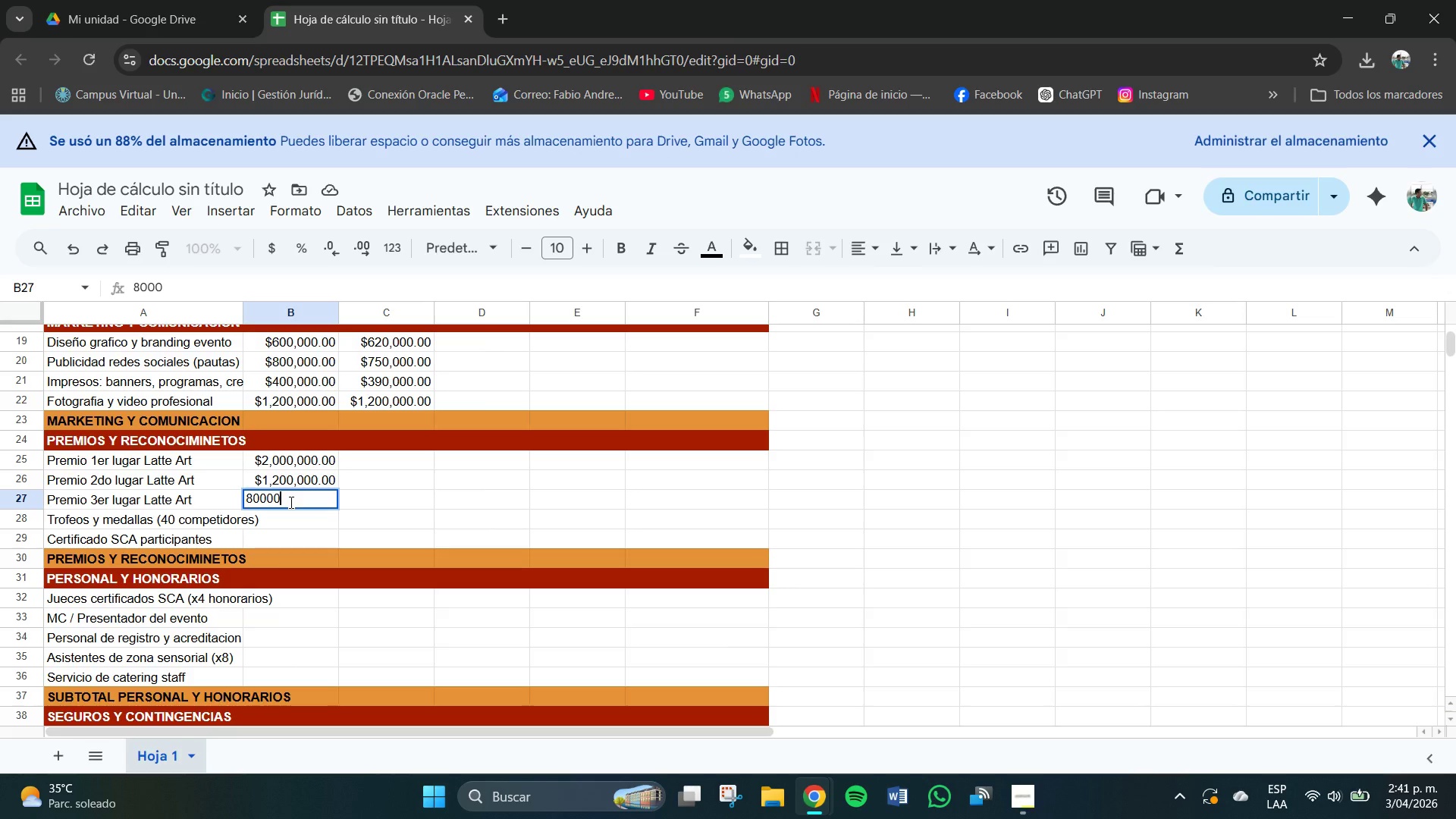 
key(Numpad0)
 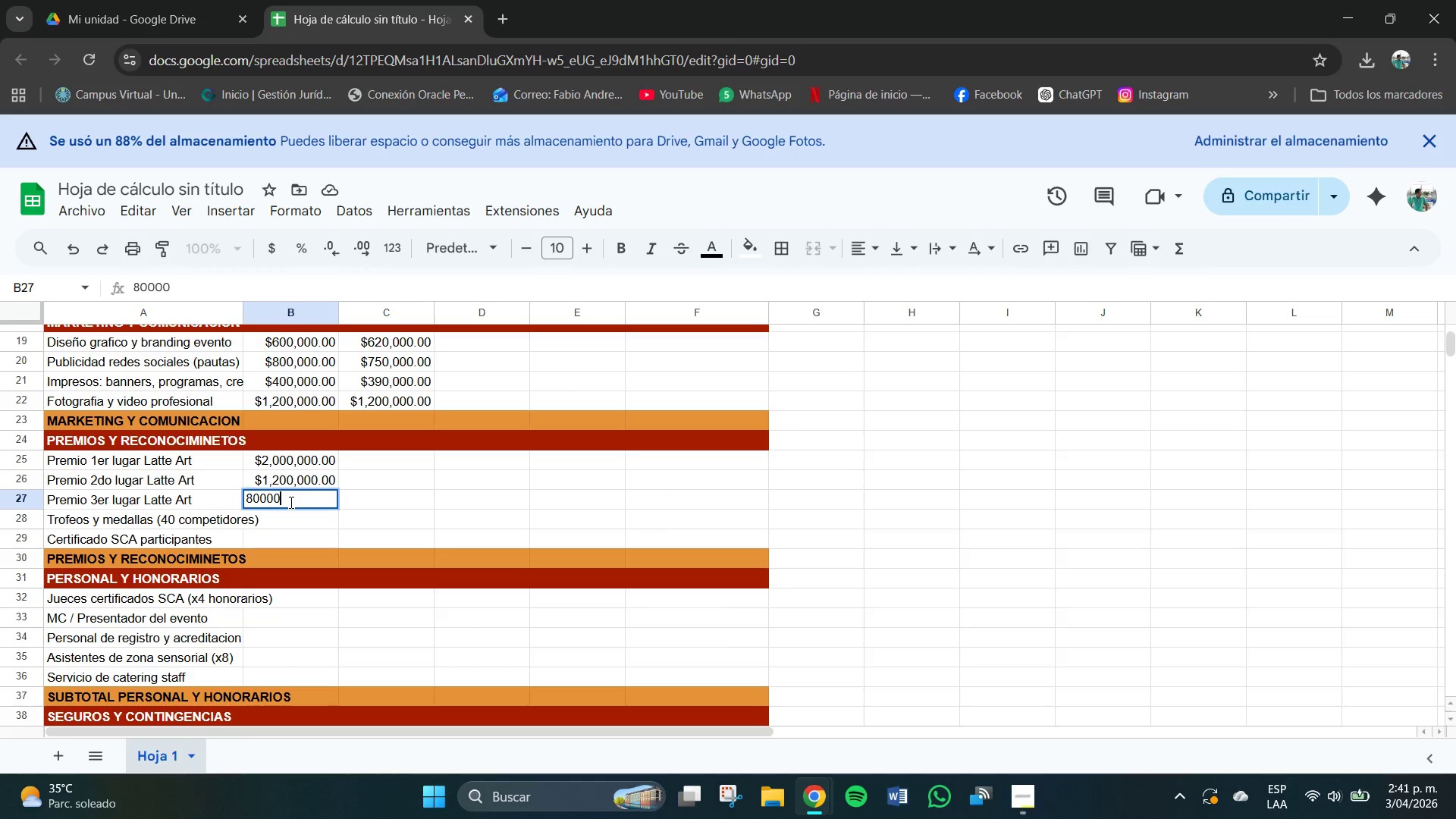 
key(Numpad0)
 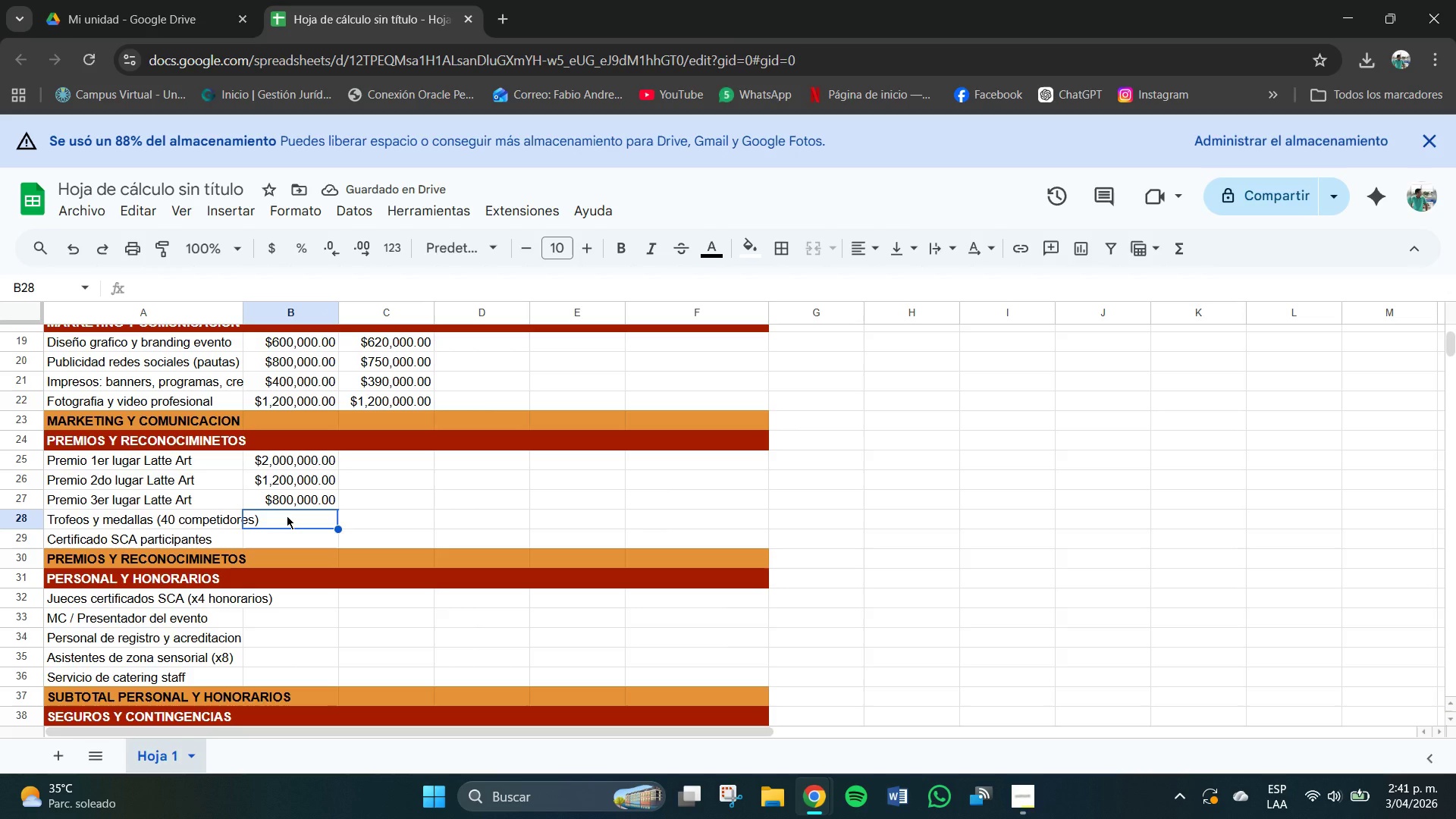 
wait(5.33)
 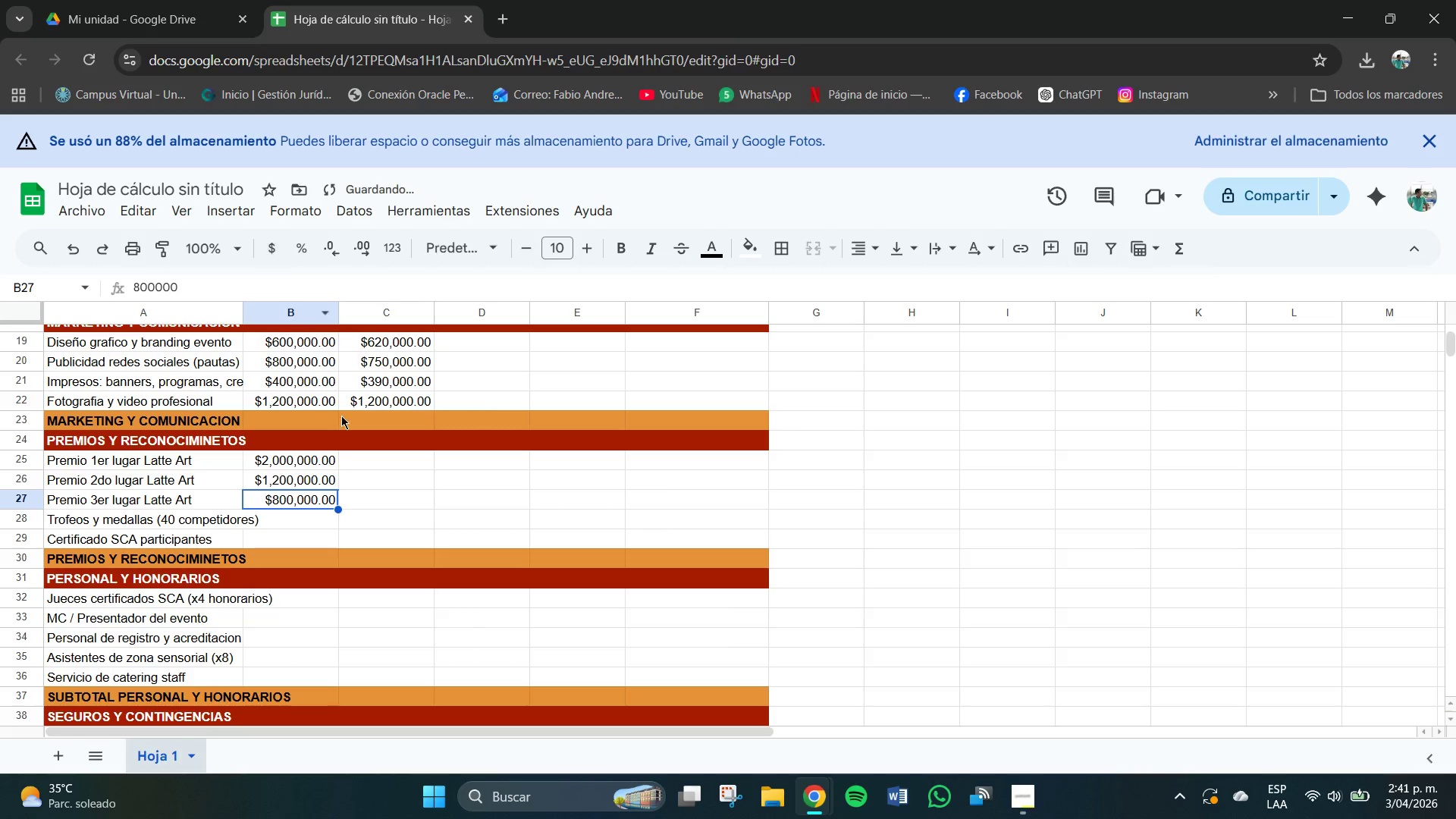 
key(Numpad5)
 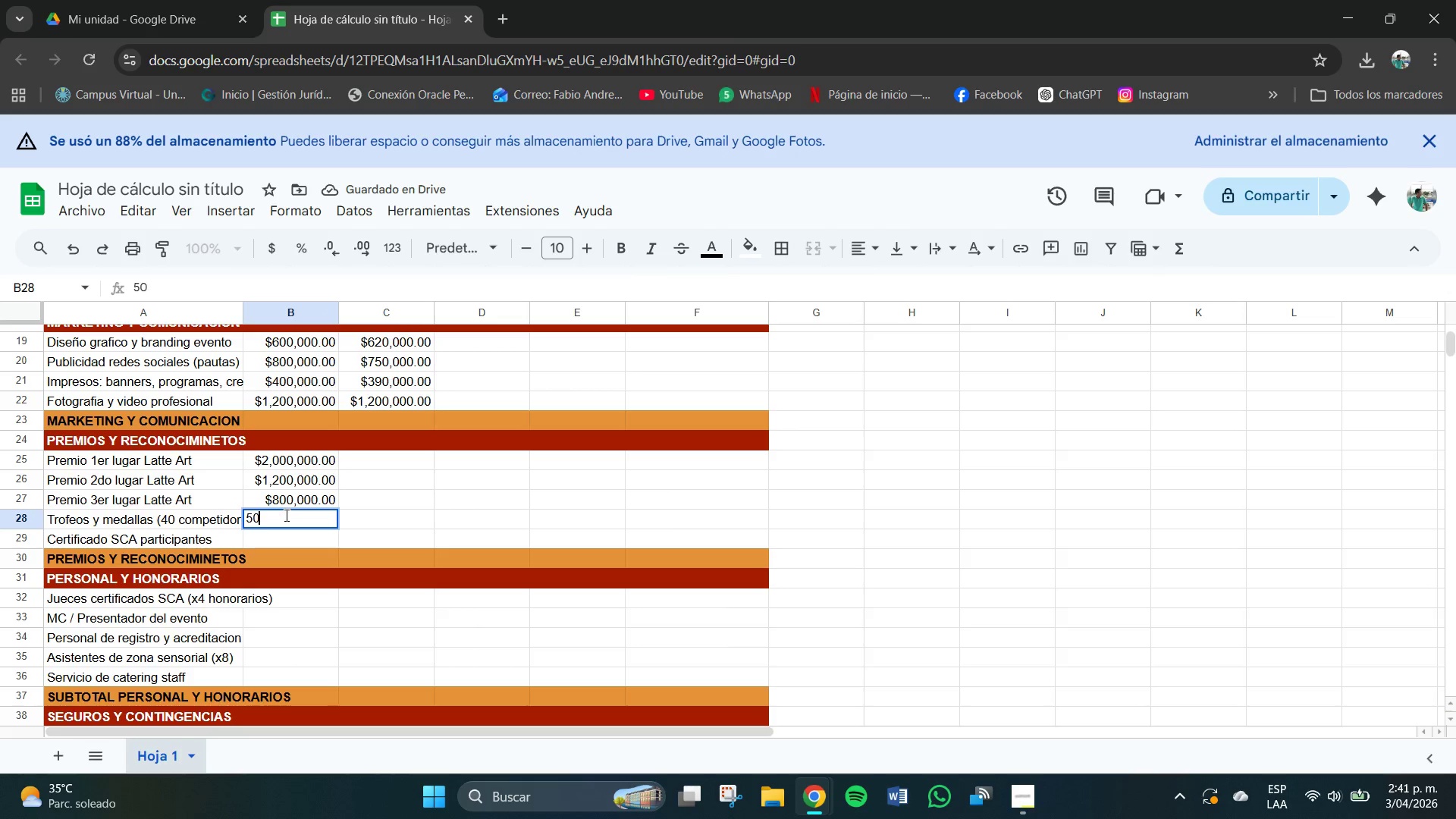 
key(Numpad0)
 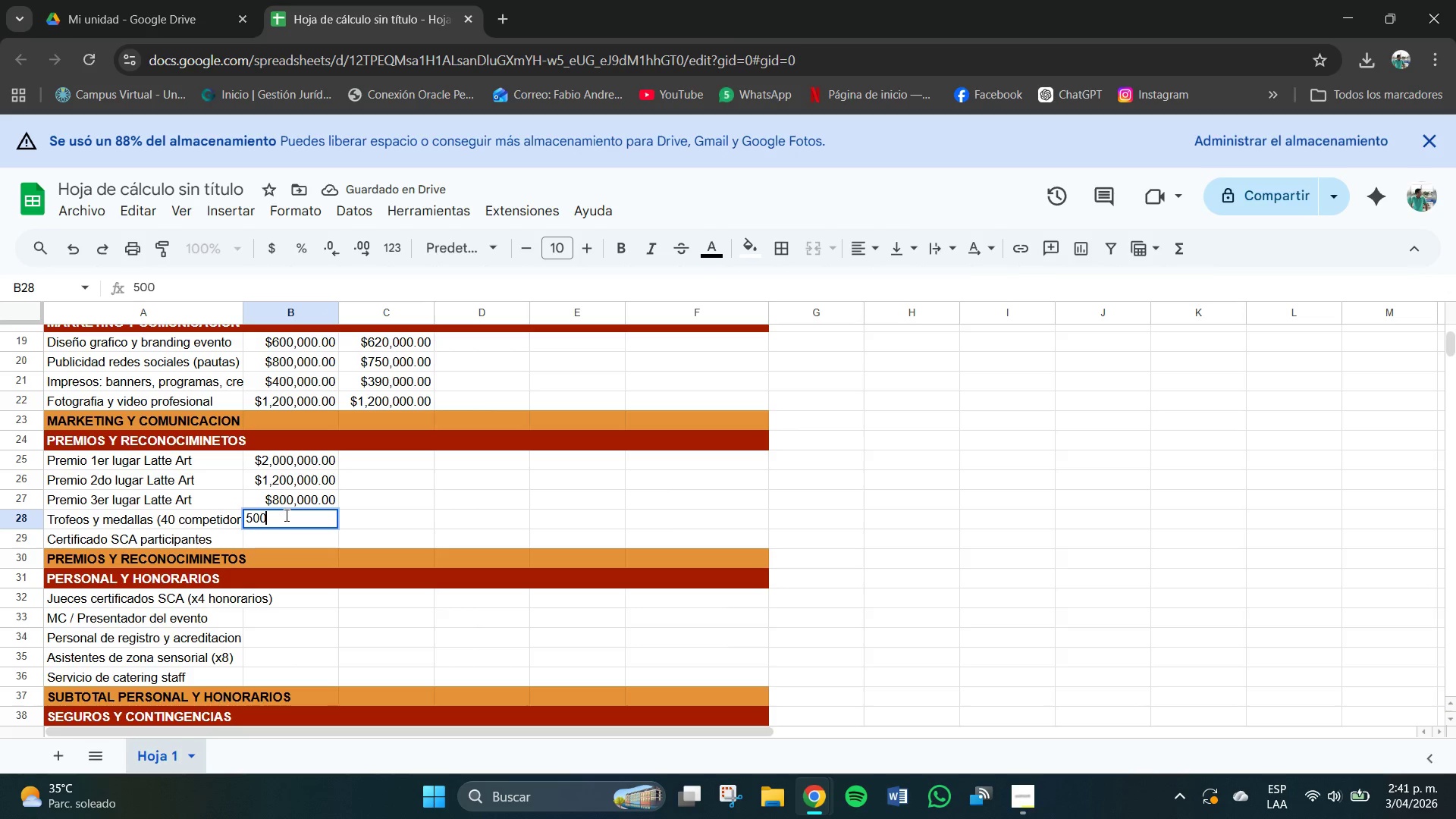 
key(Numpad0)
 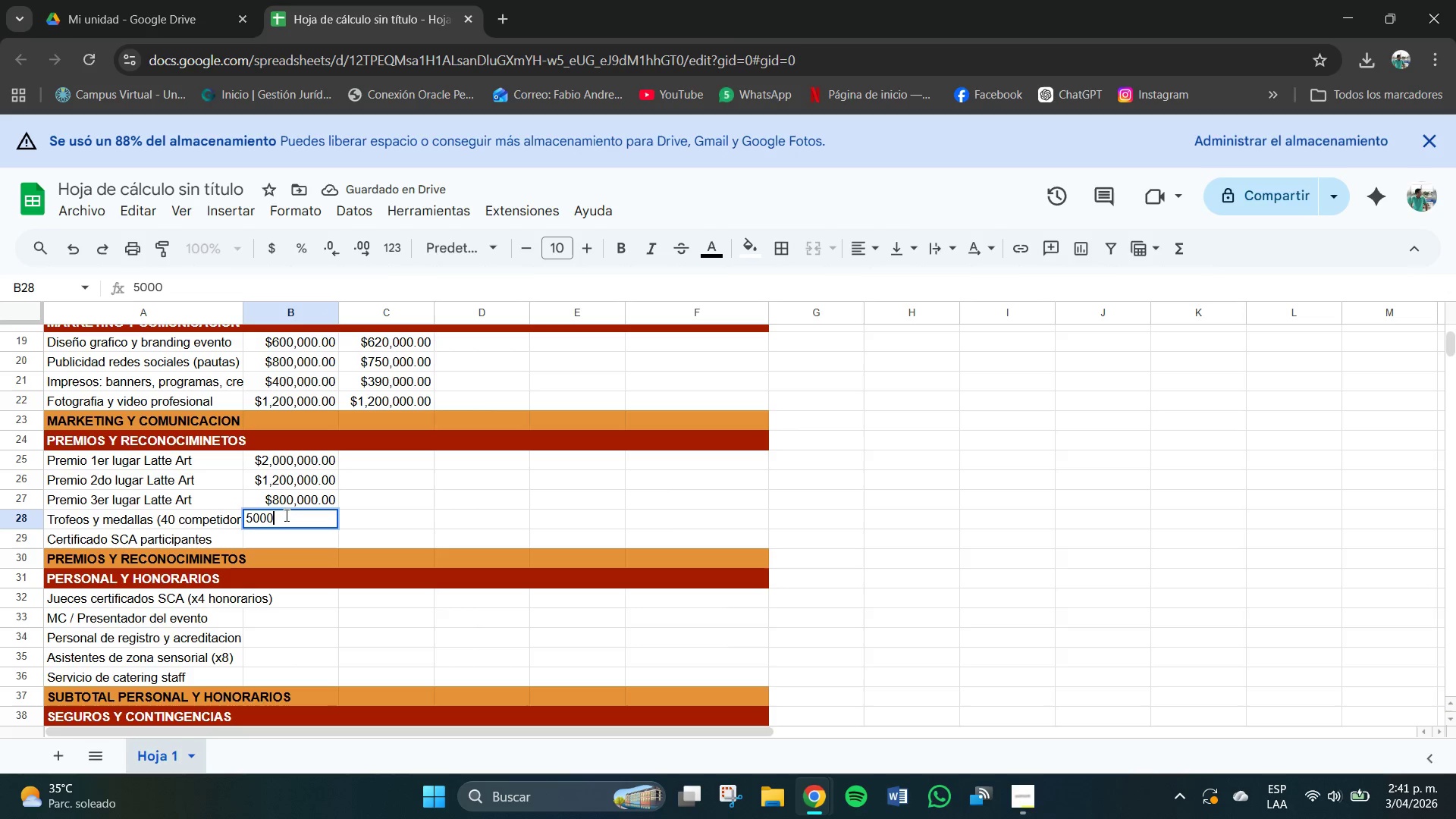 
key(Numpad0)
 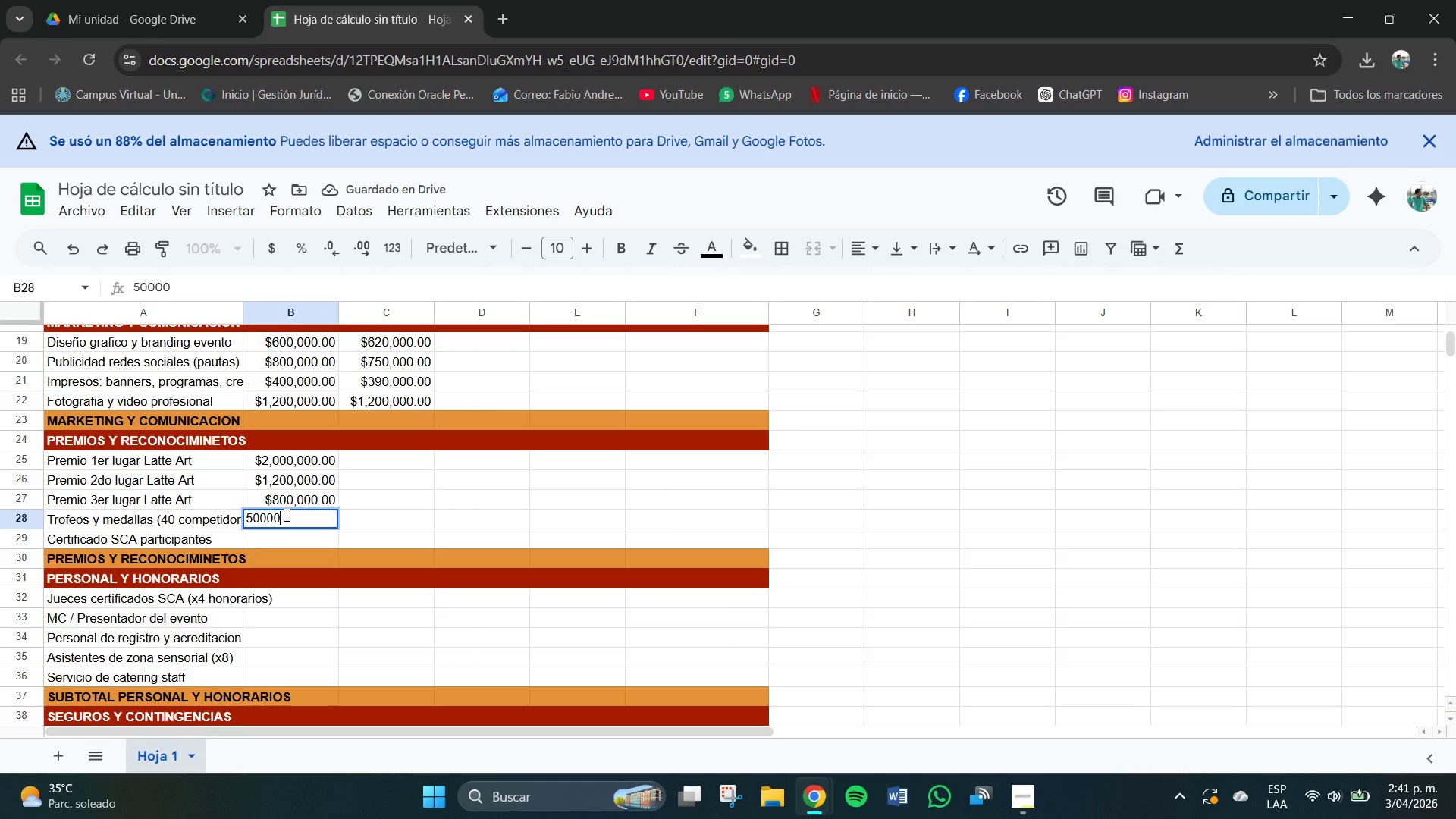 
key(Numpad0)
 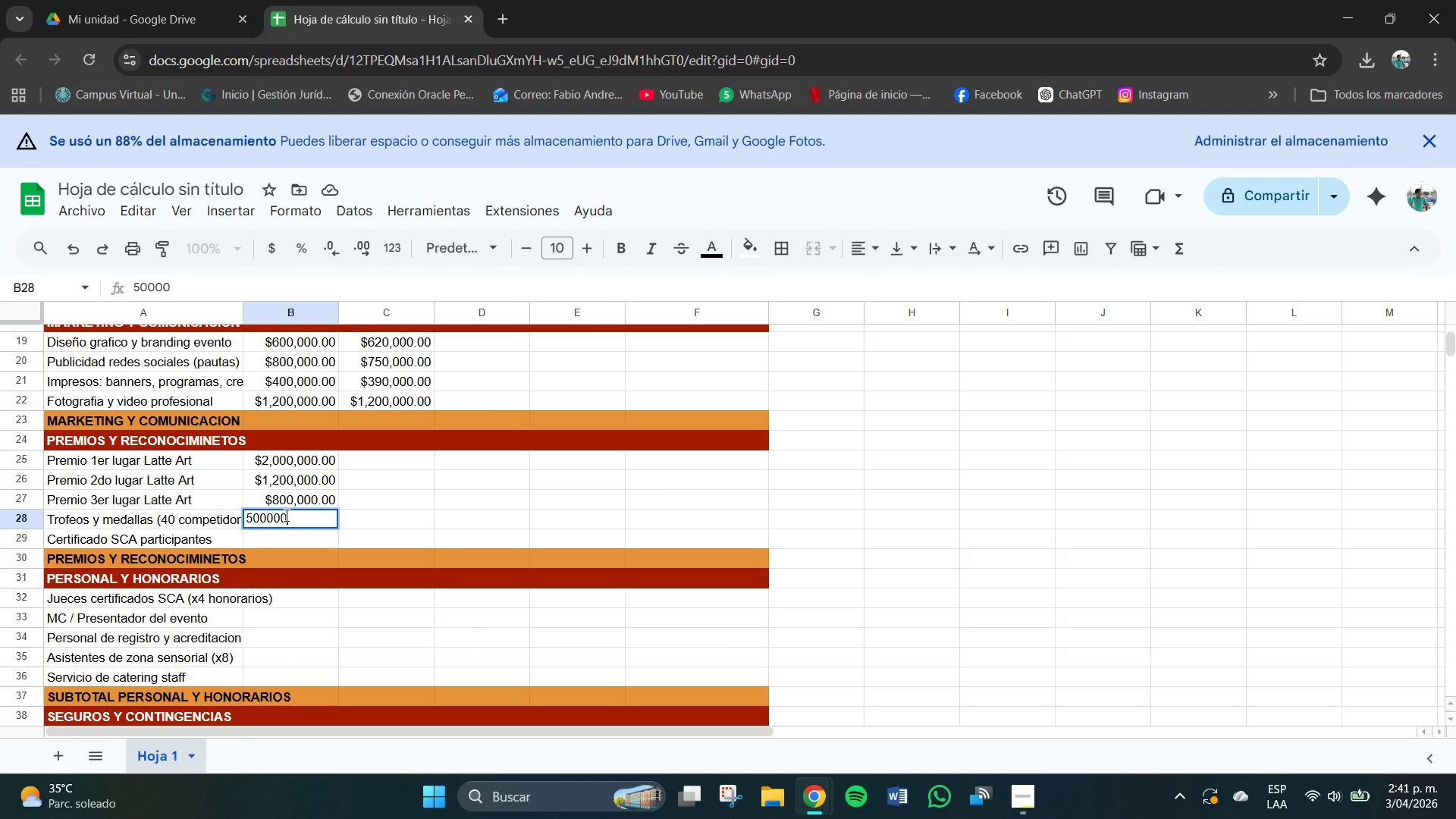 
key(Numpad0)
 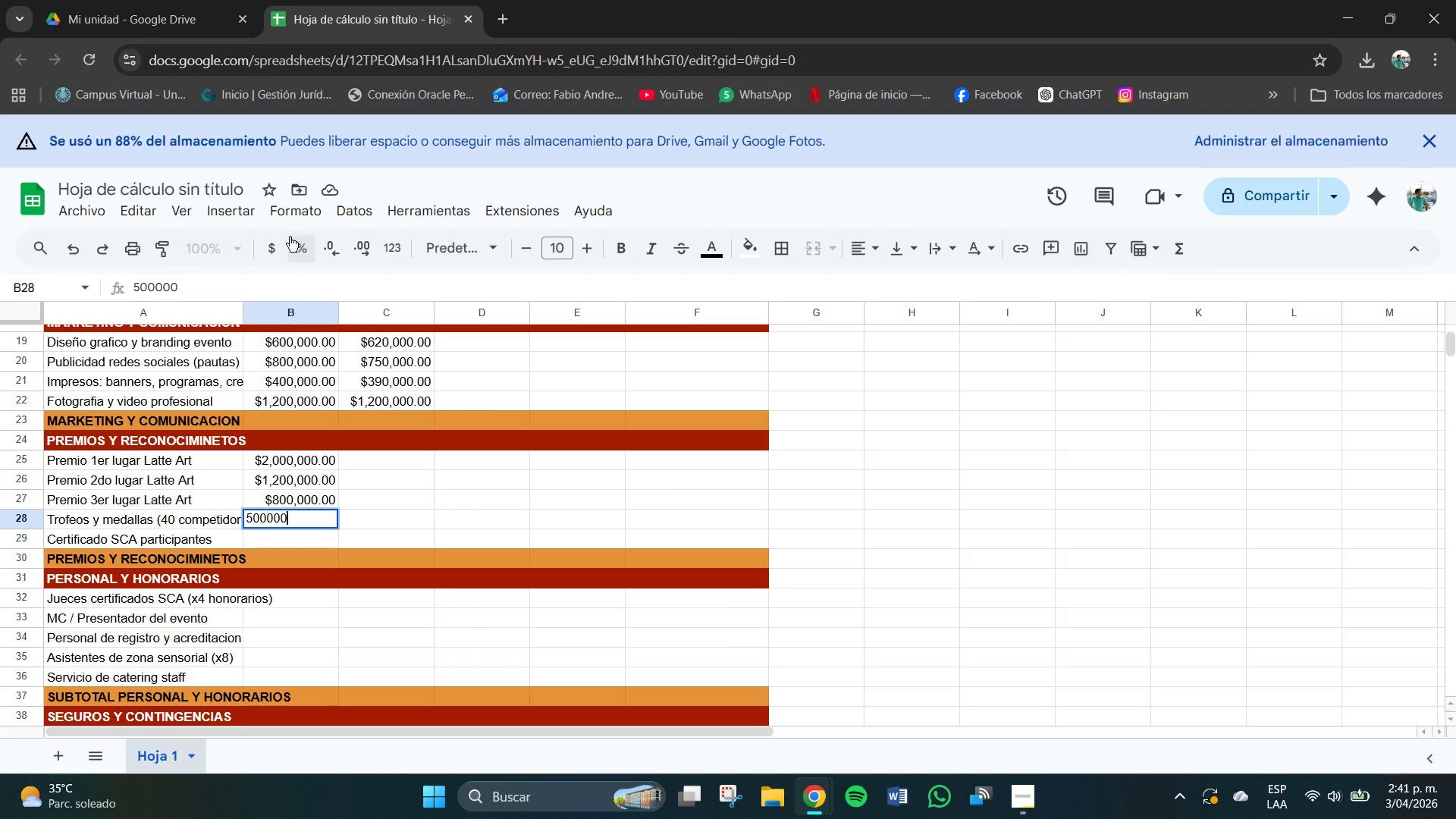 
left_click([278, 243])
 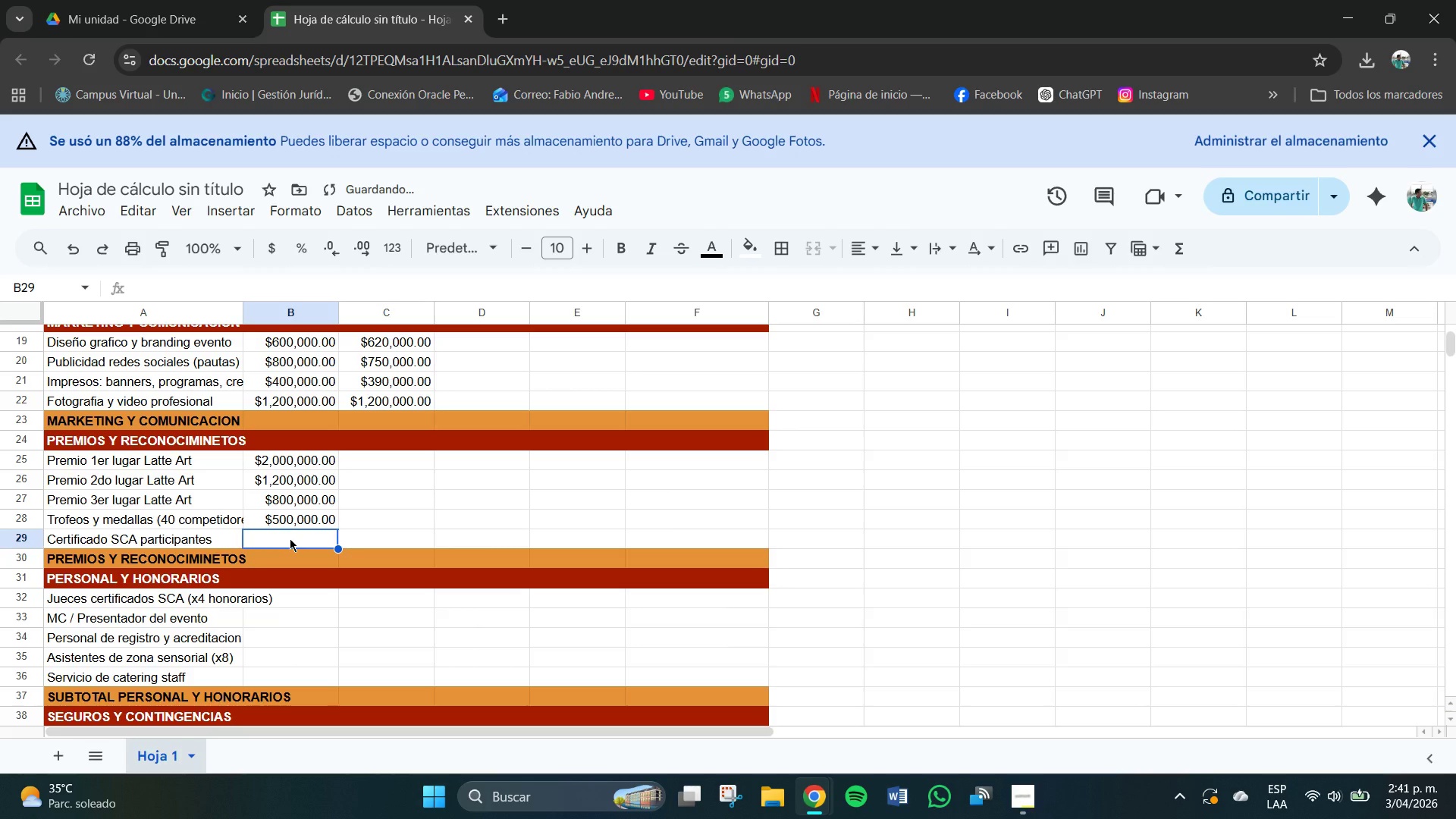 
key(Numpad2)
 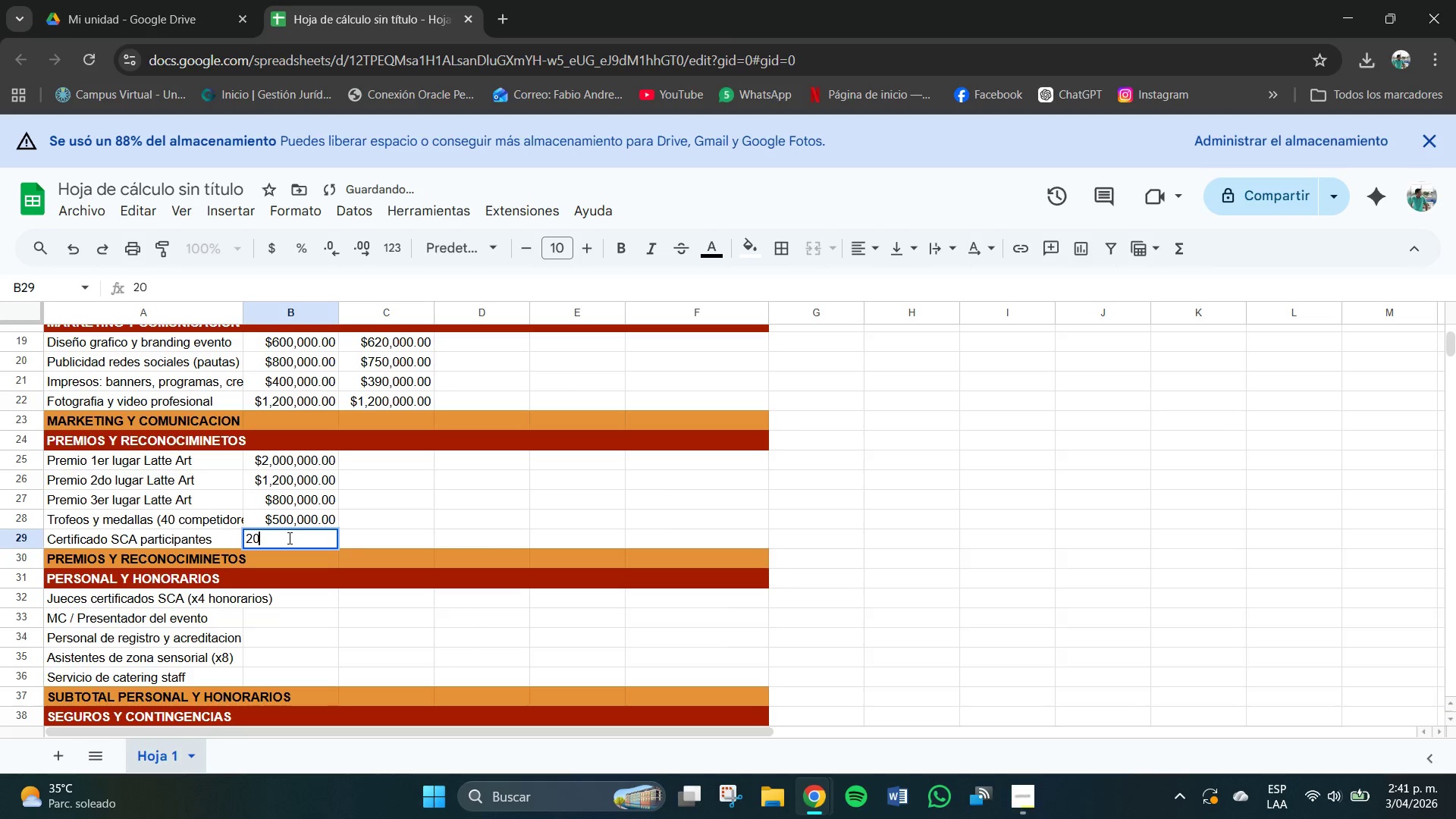 
key(Numpad0)
 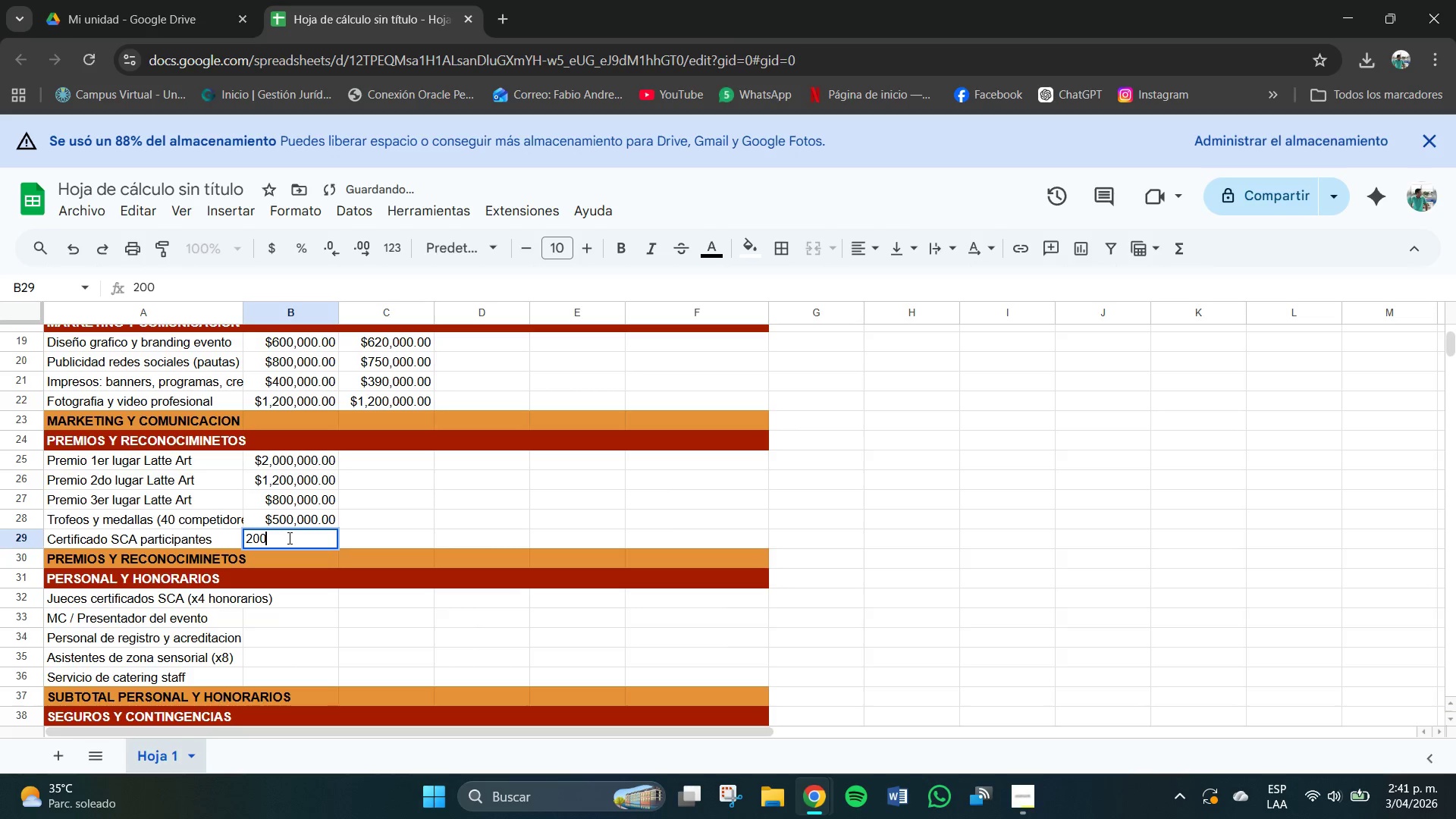 
key(Numpad0)
 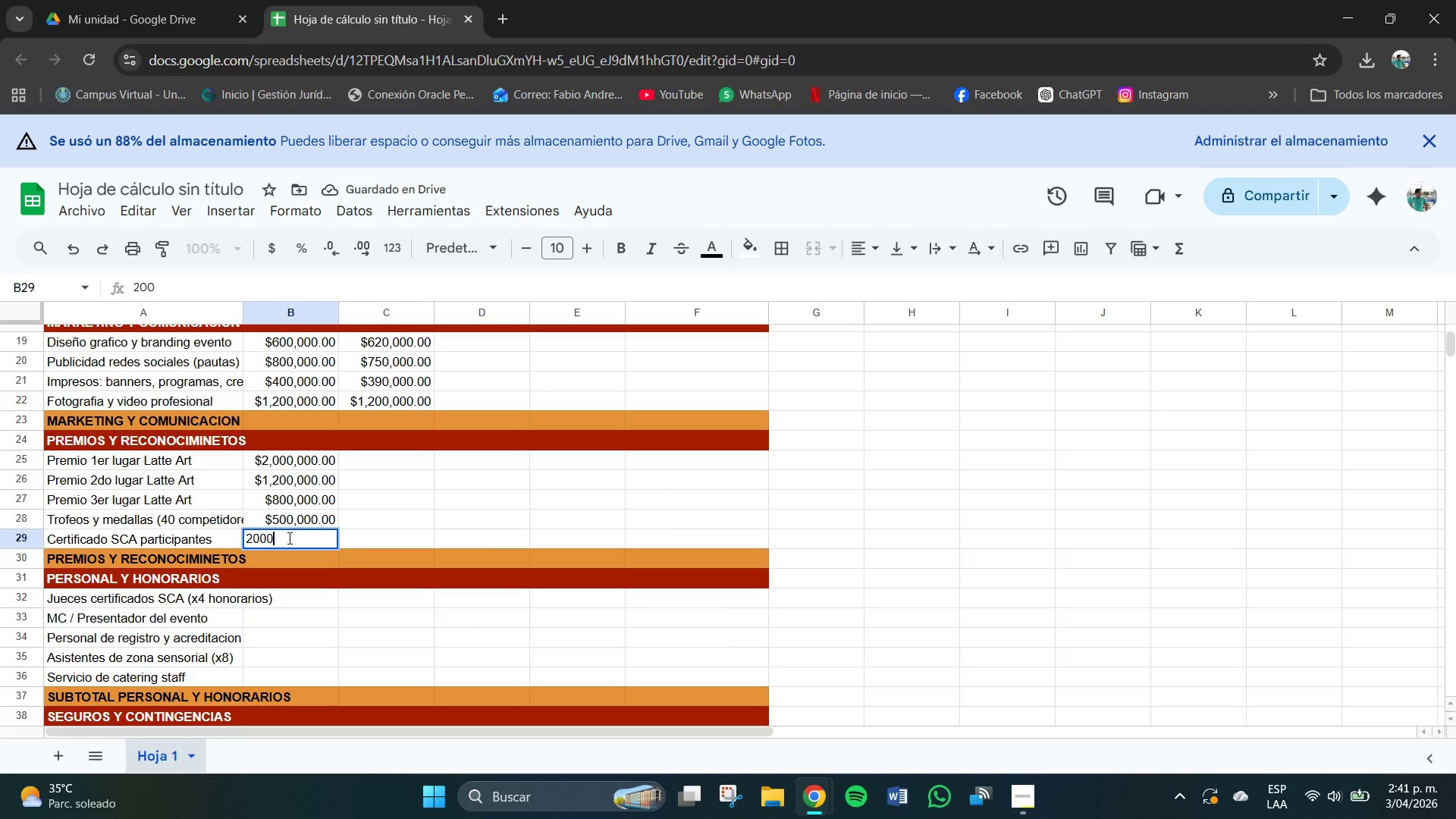 
key(Numpad0)
 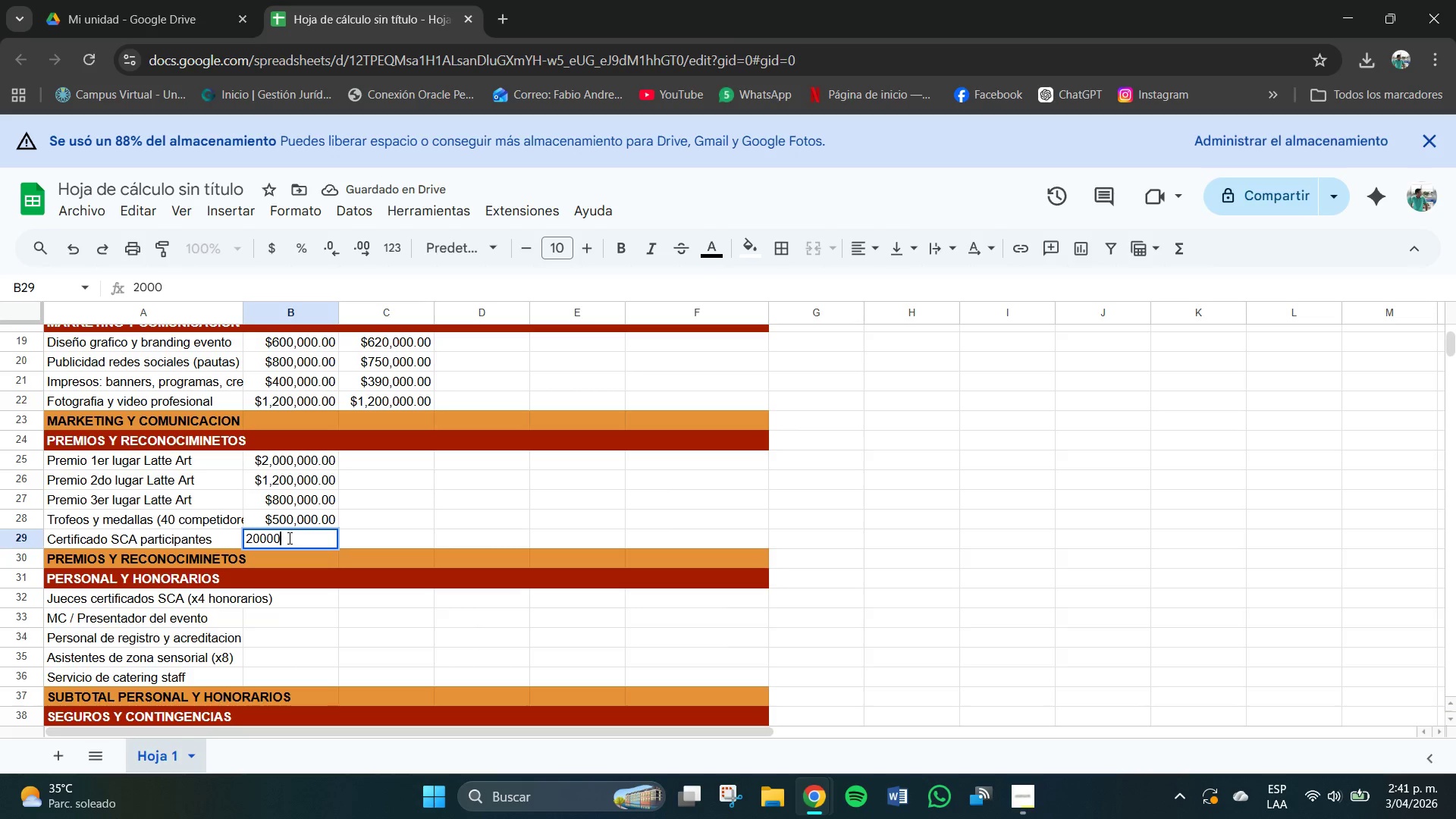 
key(Numpad0)
 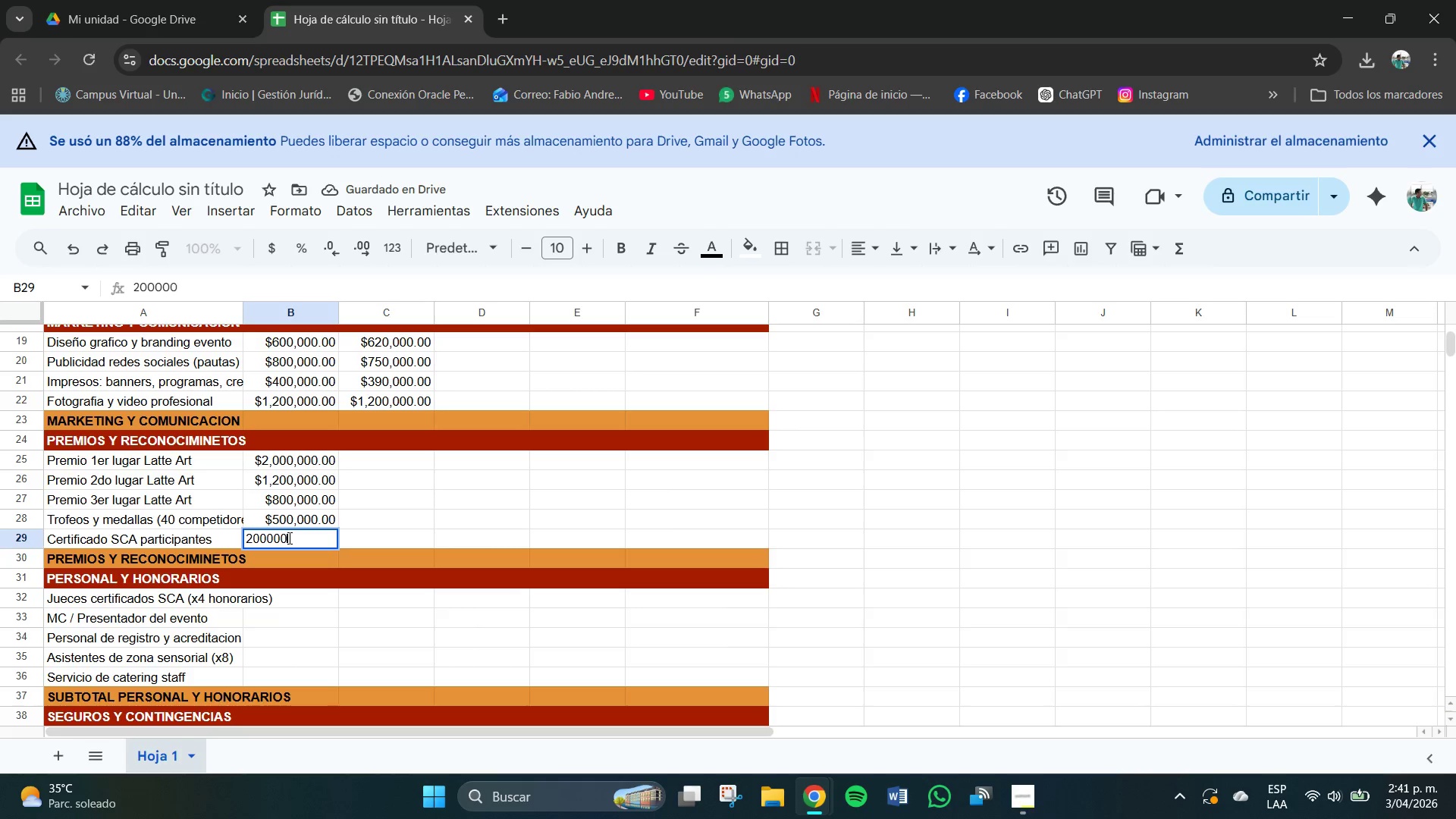 
key(Numpad0)
 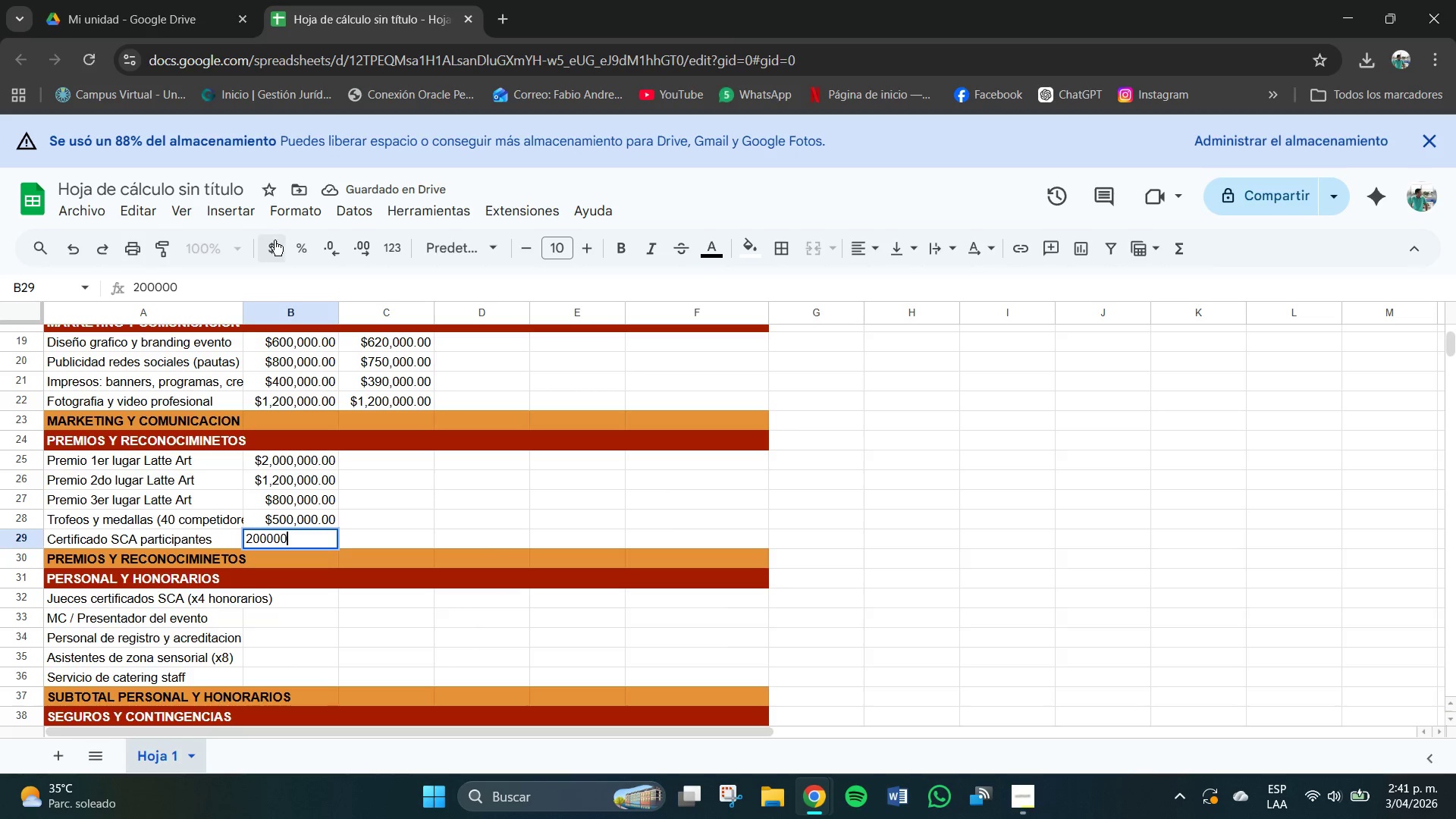 
left_click([270, 247])
 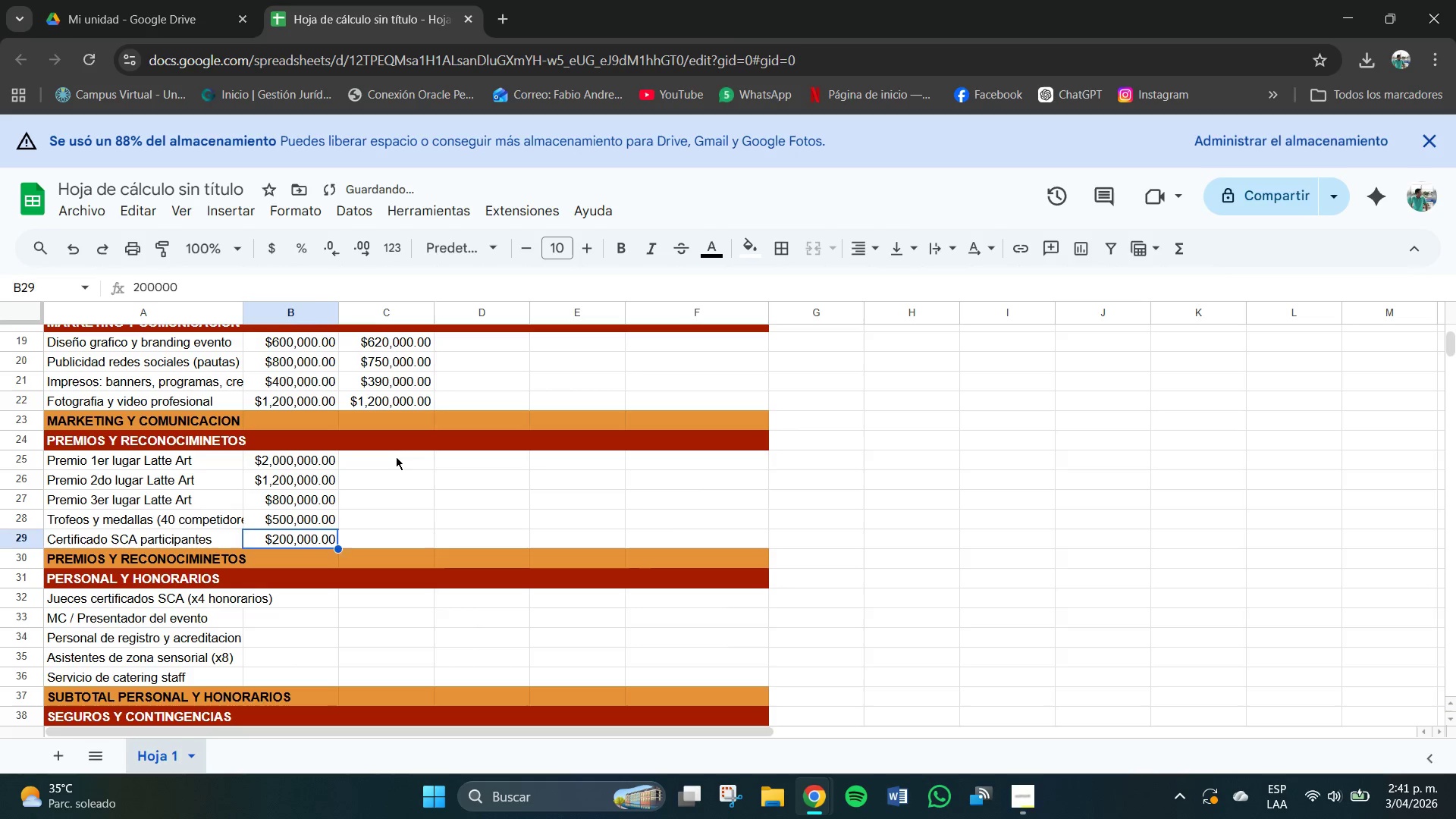 
left_click([396, 457])
 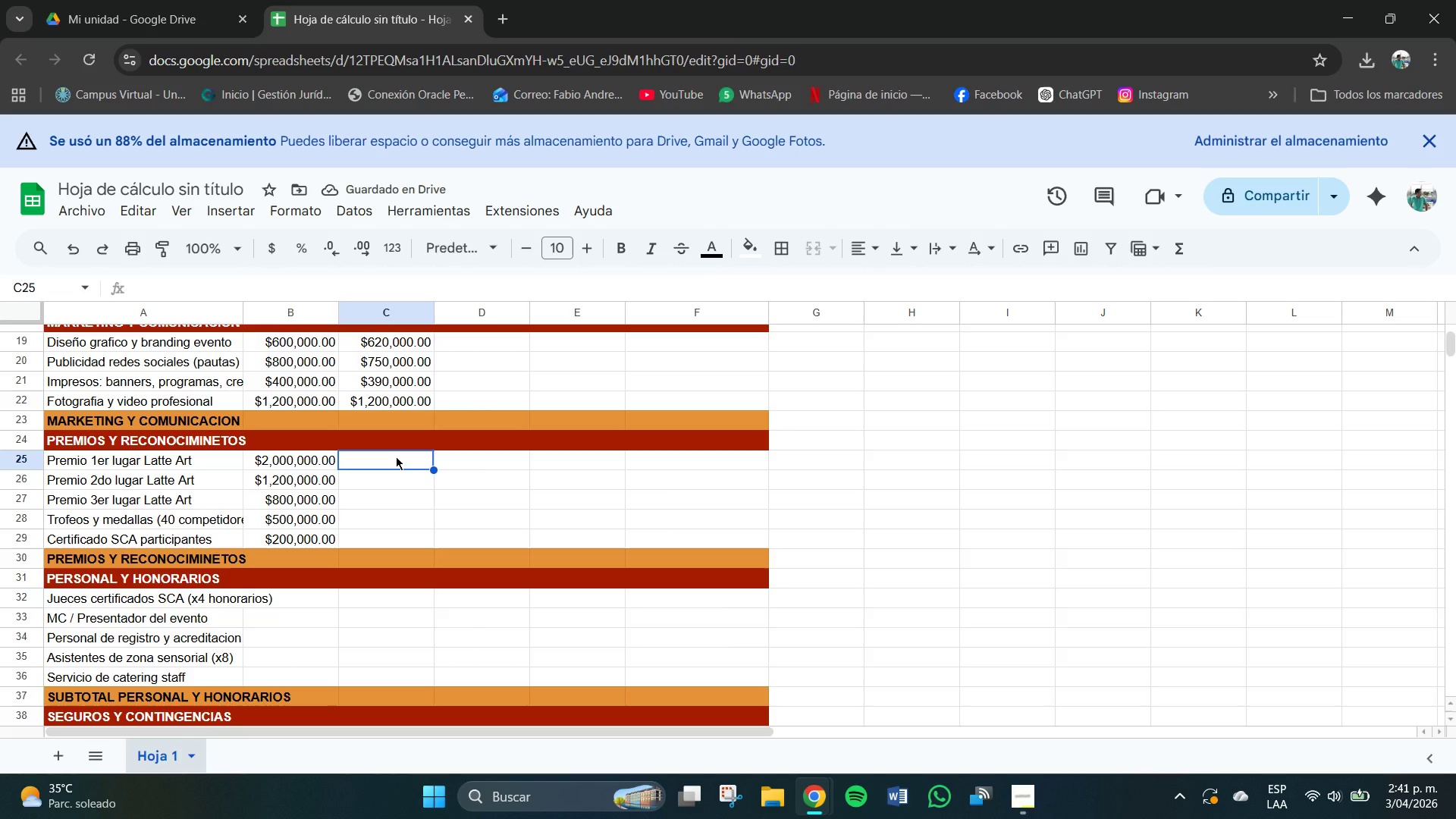 
key(Numpad2)
 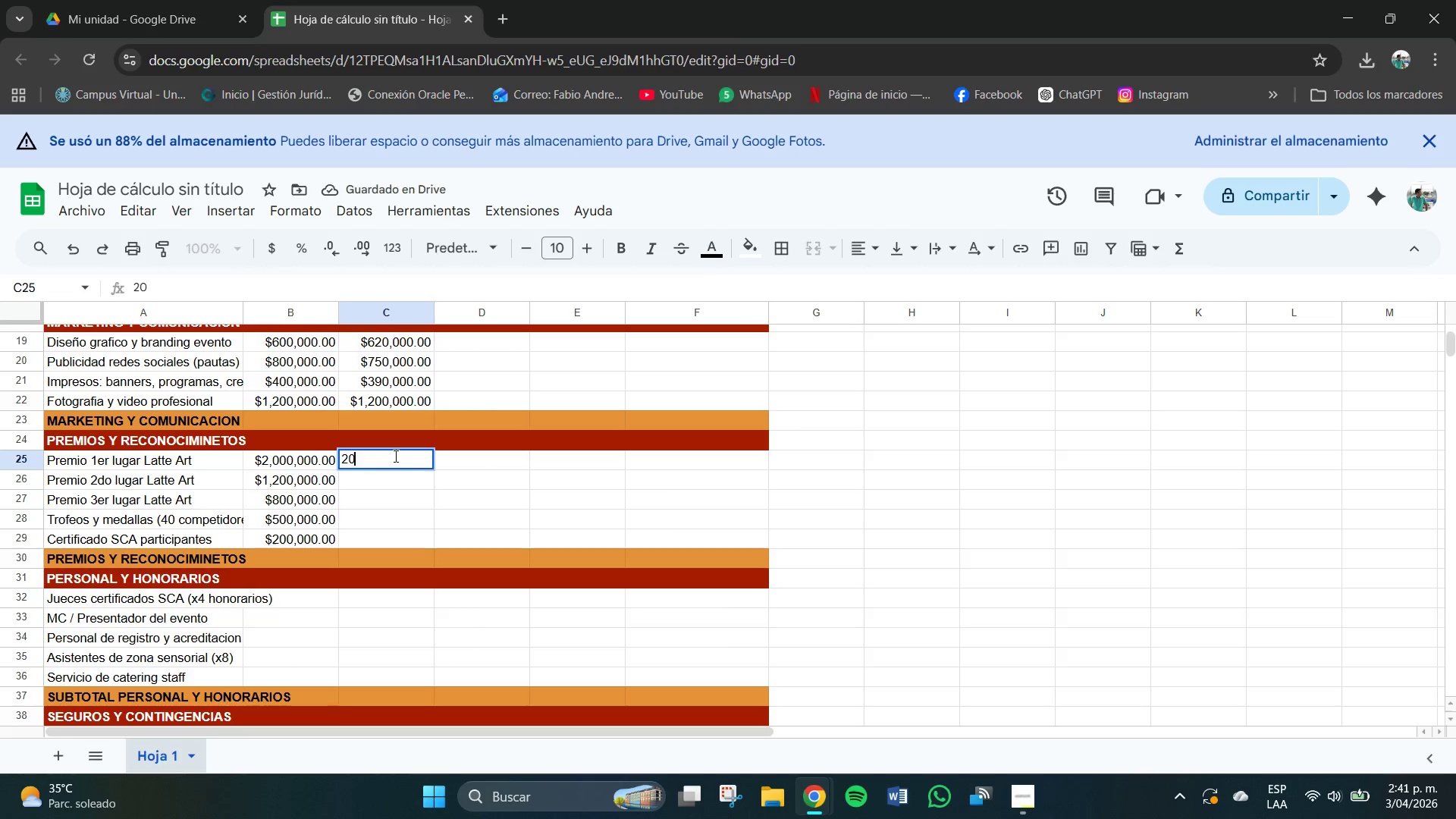 
key(Numpad0)
 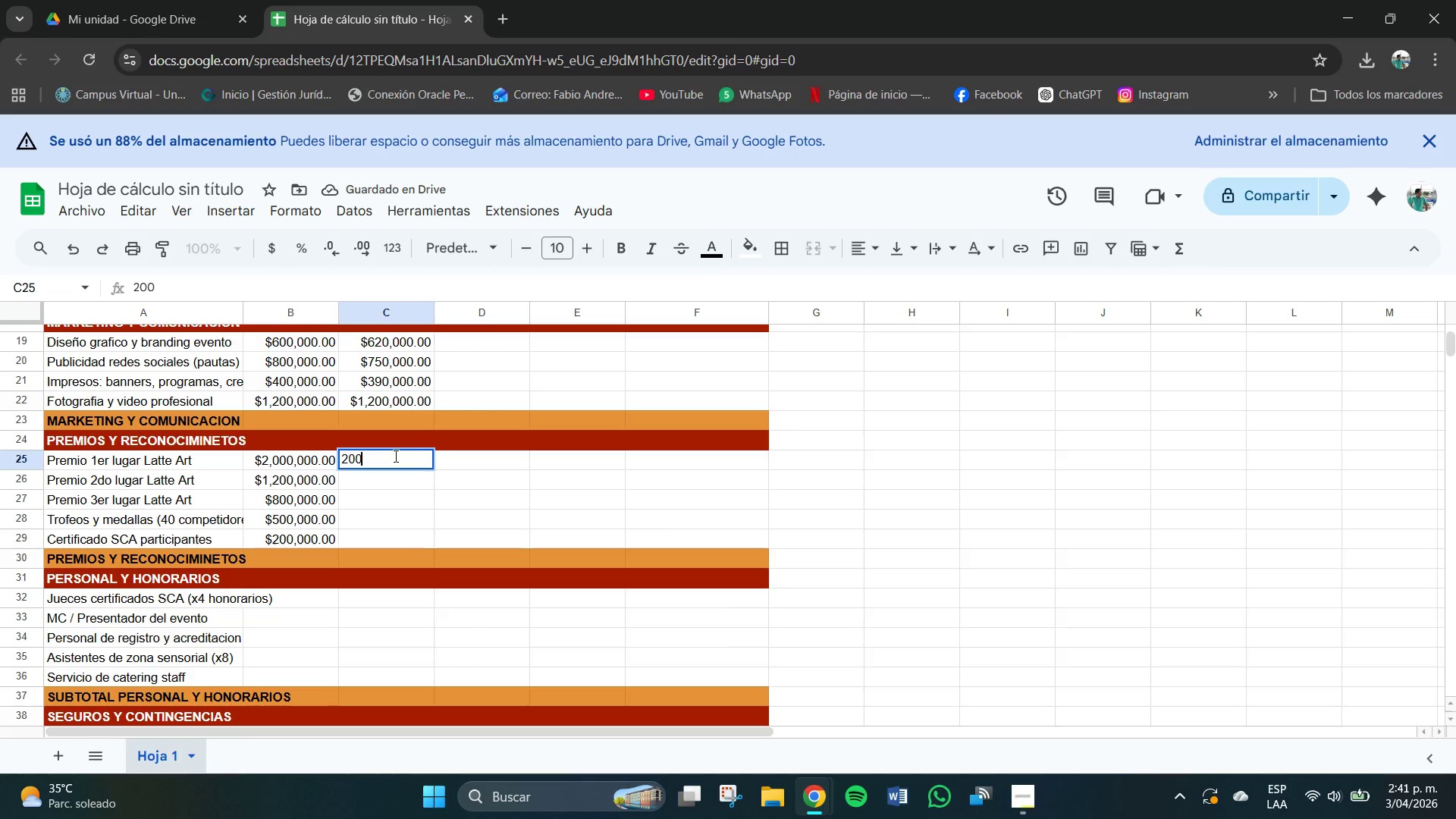 
key(Numpad0)
 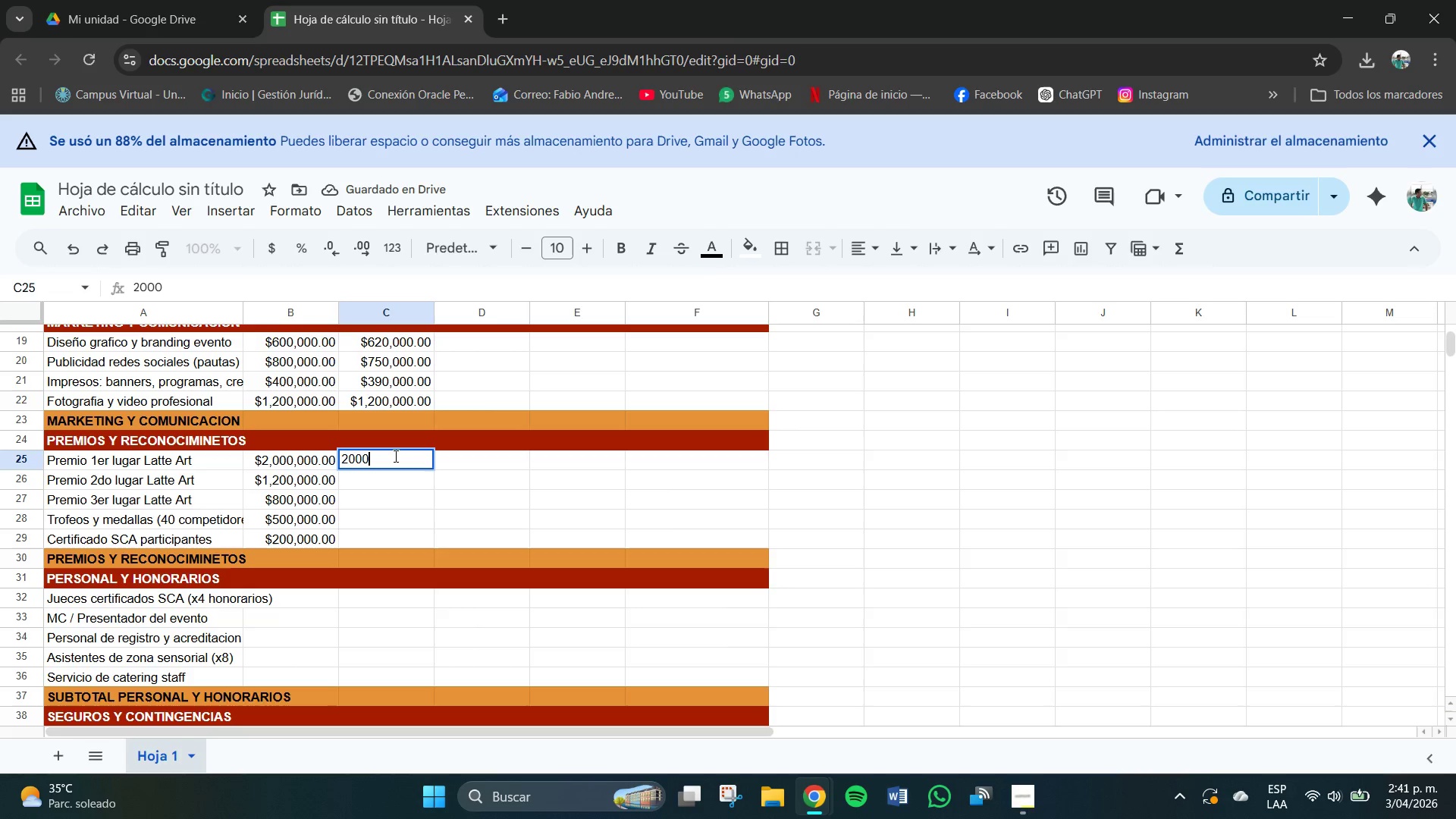 
key(Numpad0)
 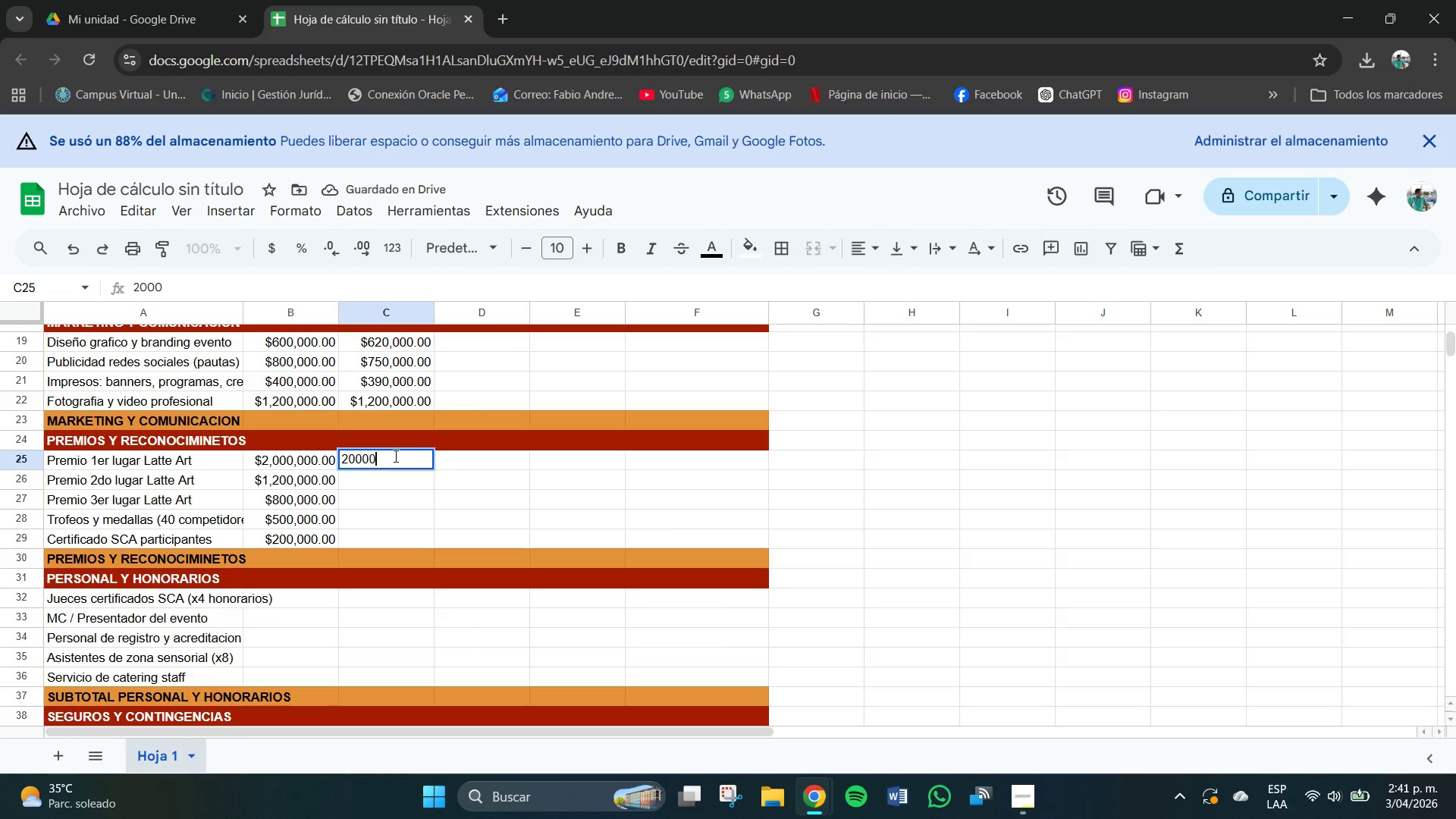 
key(Numpad0)
 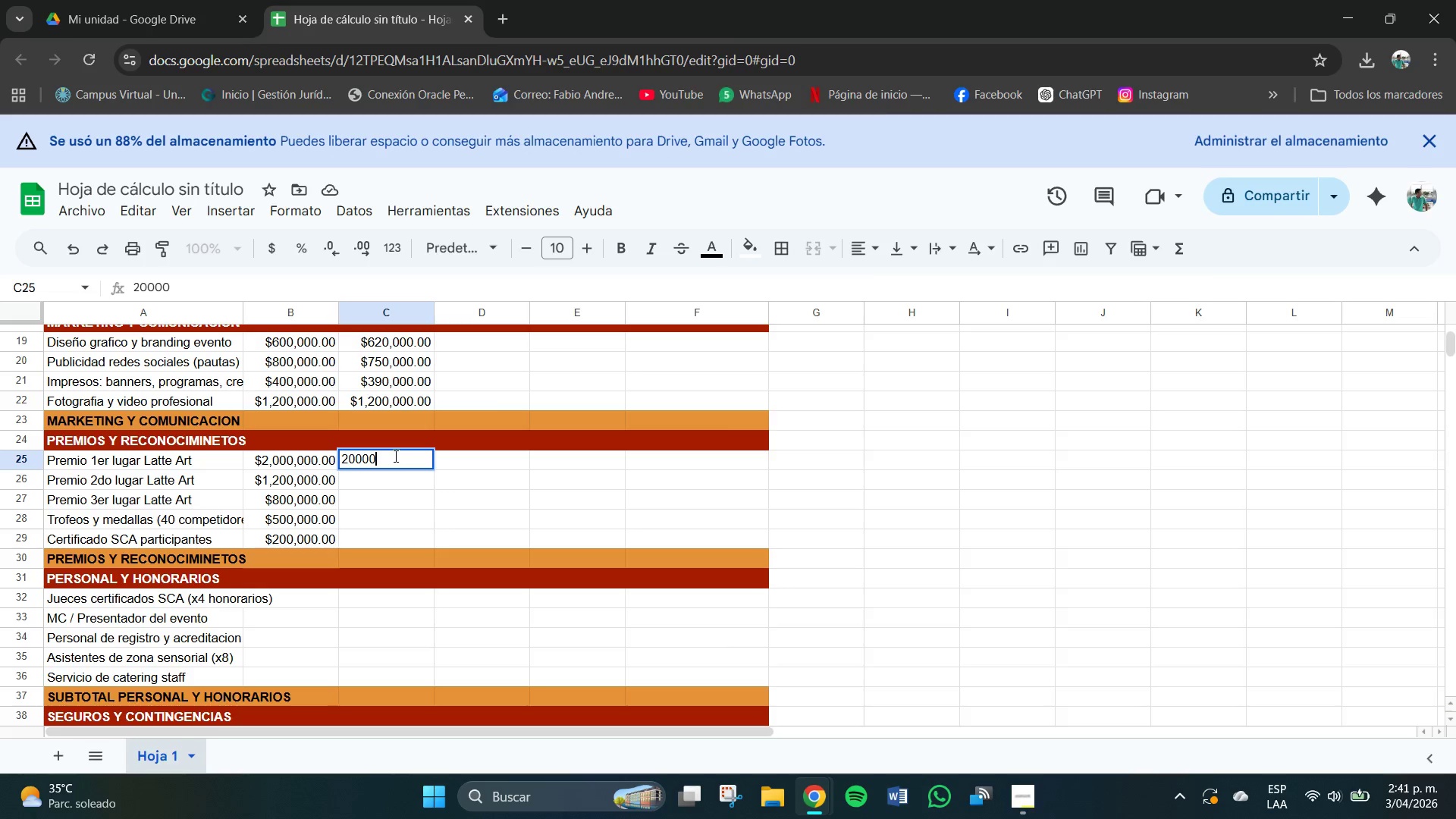 
key(Numpad0)
 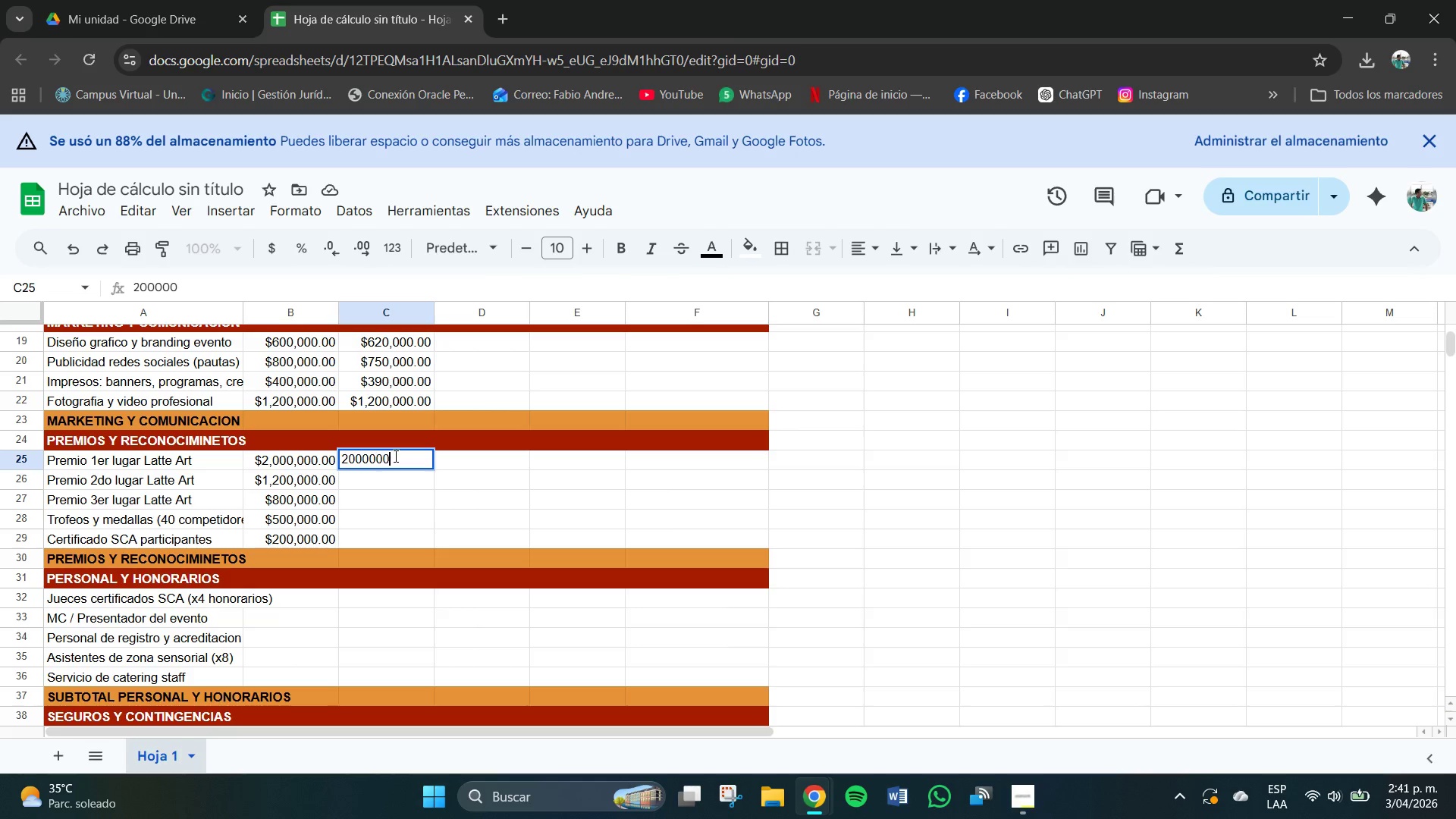 
key(Numpad0)
 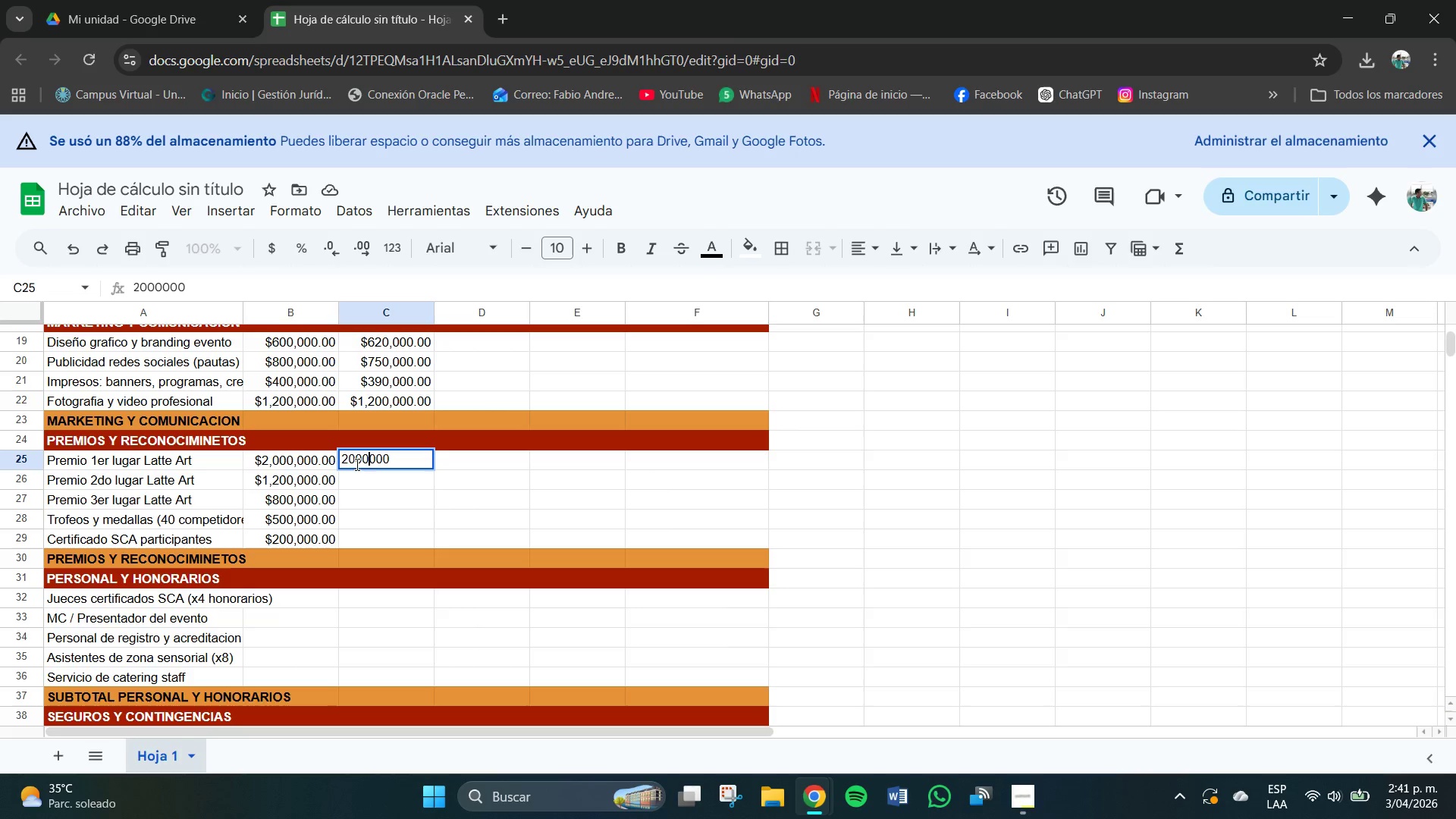 
left_click([348, 464])
 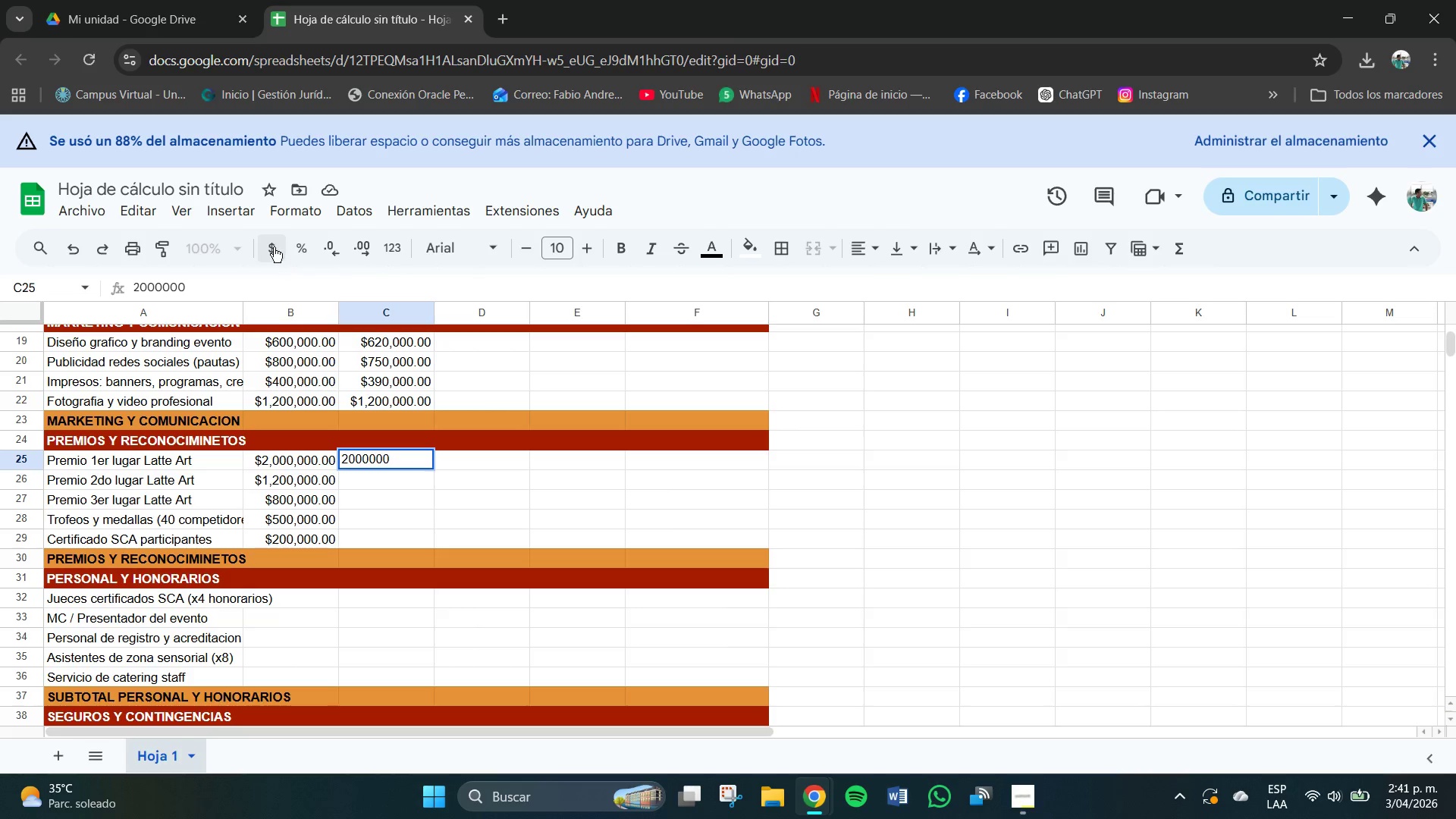 
left_click([272, 247])
 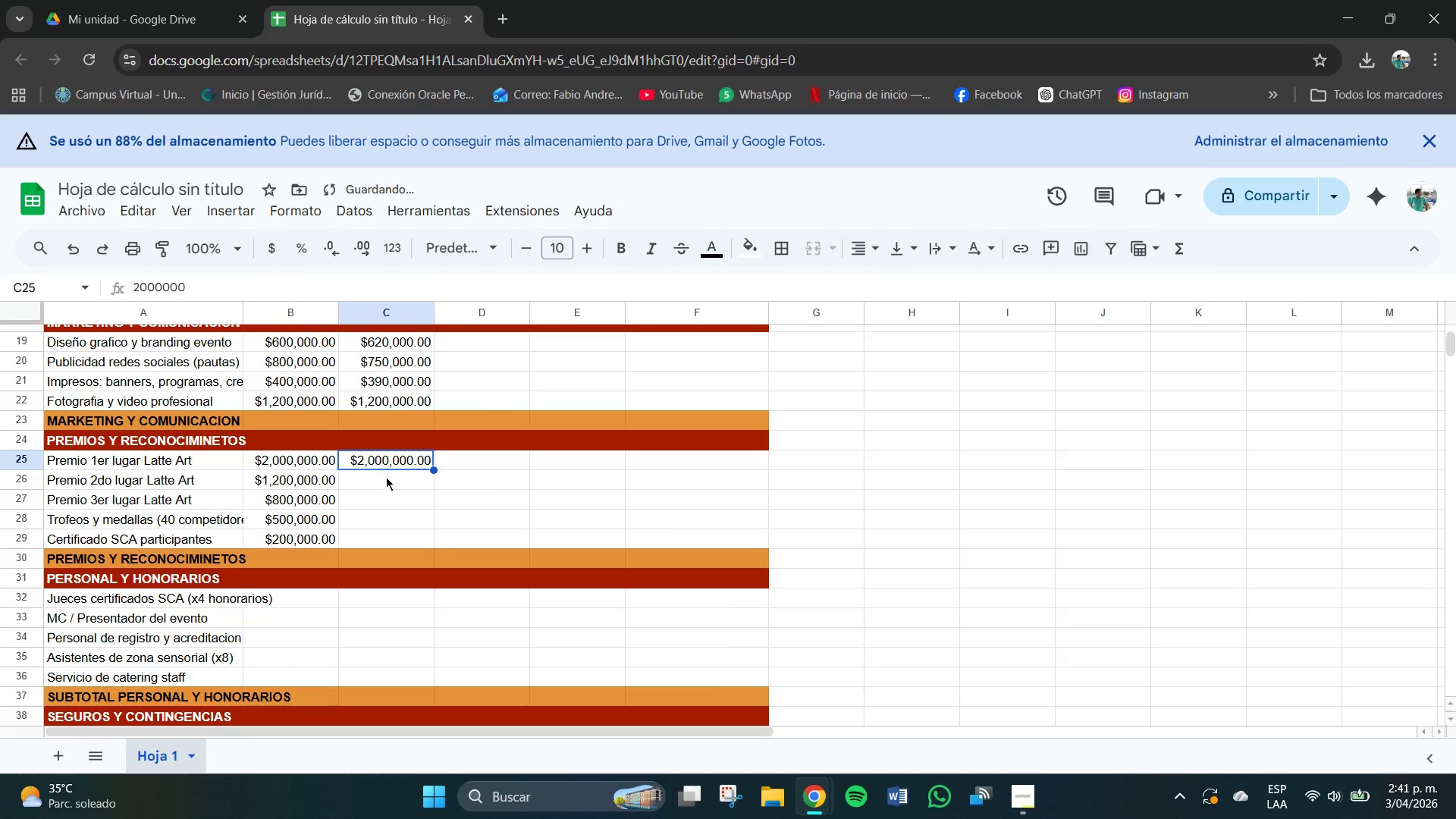 
double_click([386, 477])
 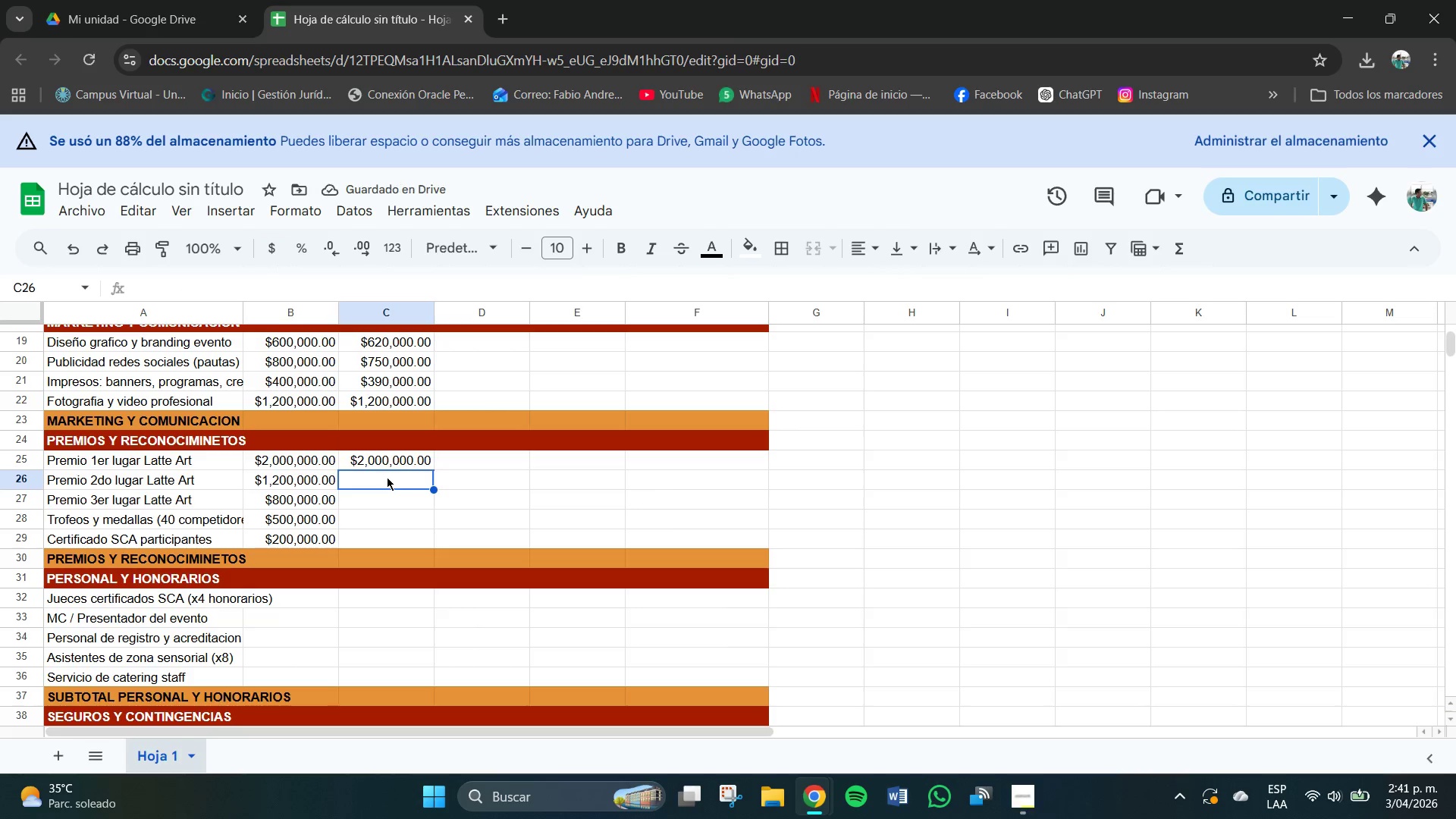 
key(Numpad1)
 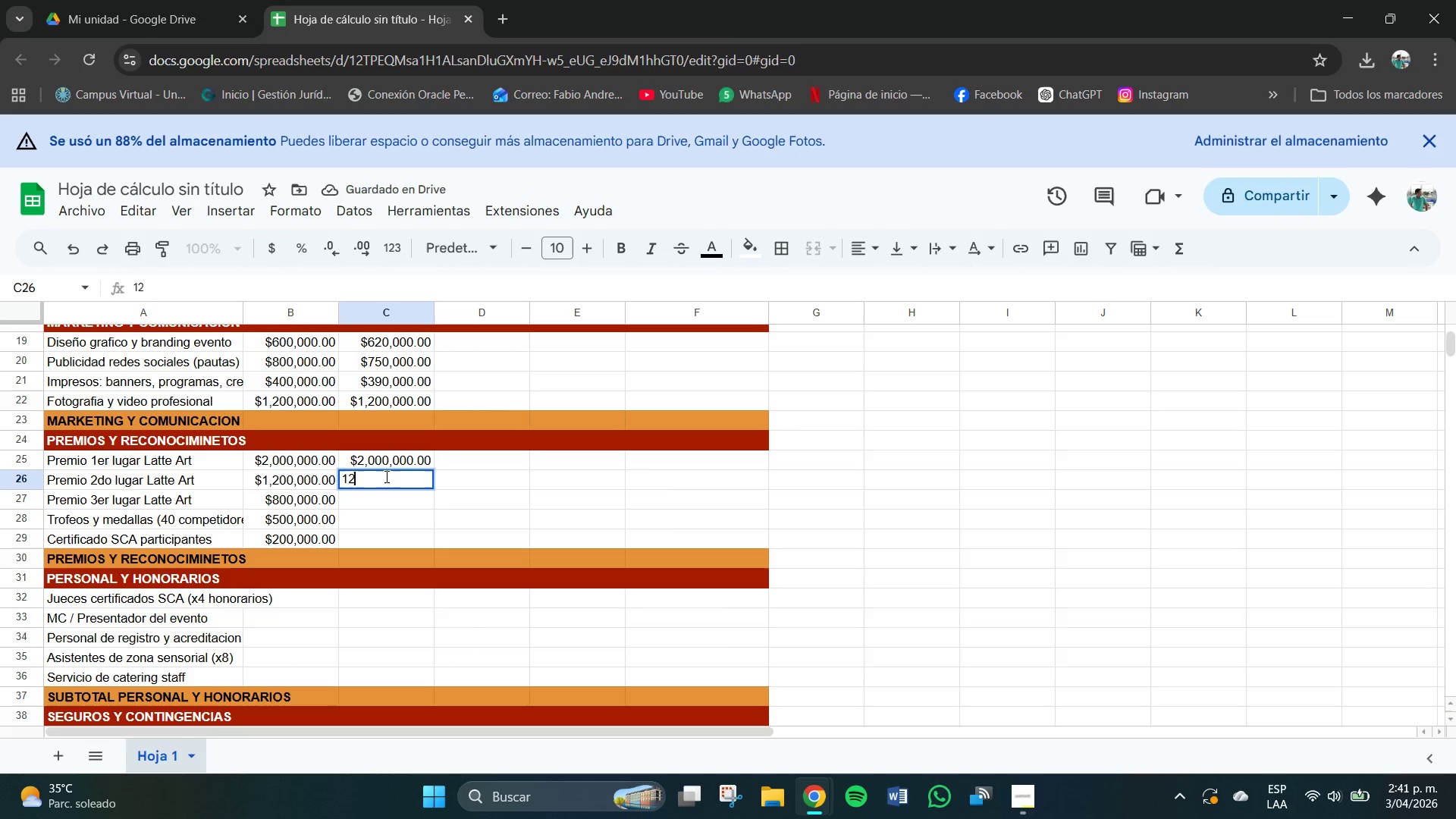 
key(Numpad2)
 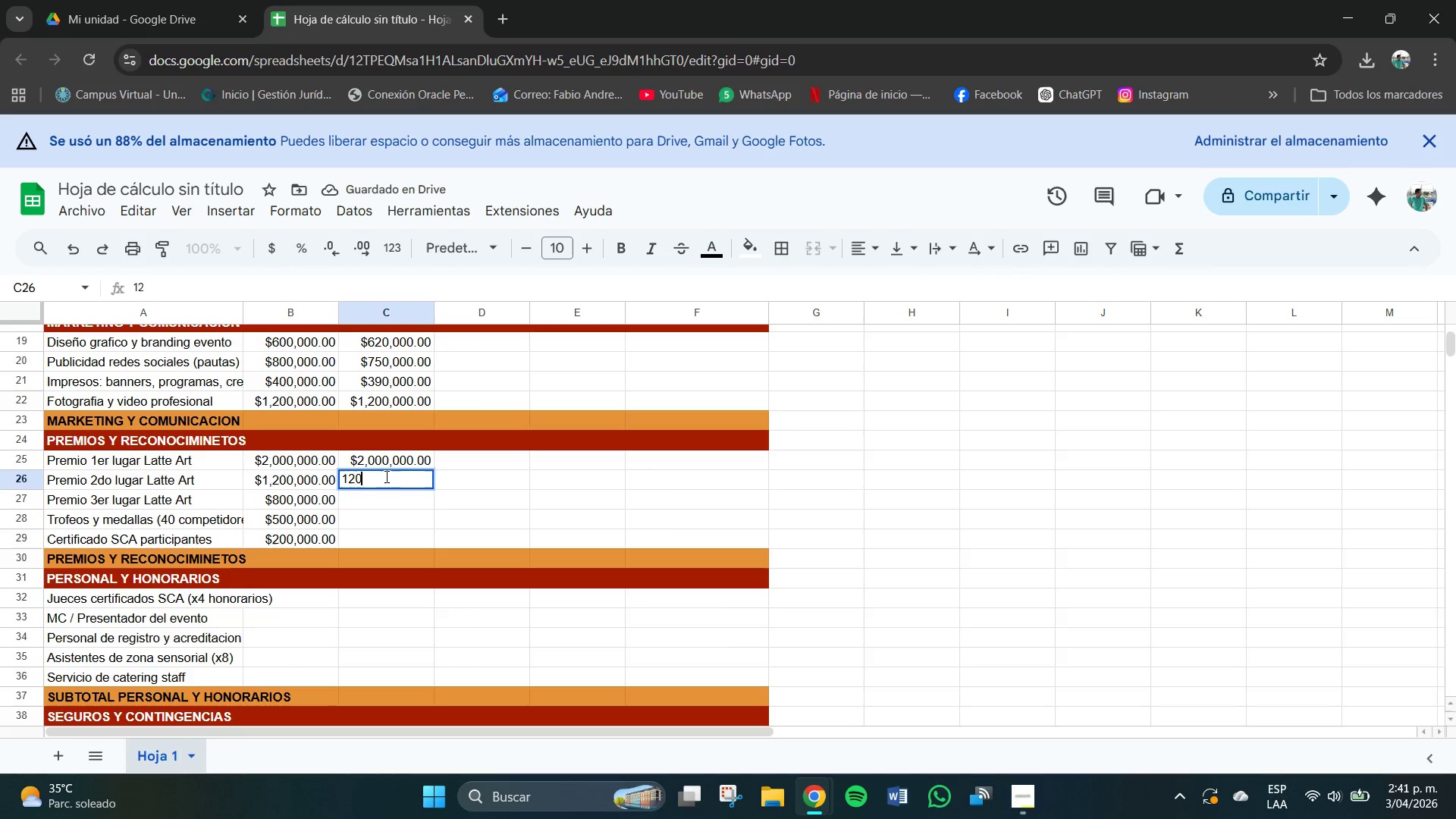 
key(Numpad0)
 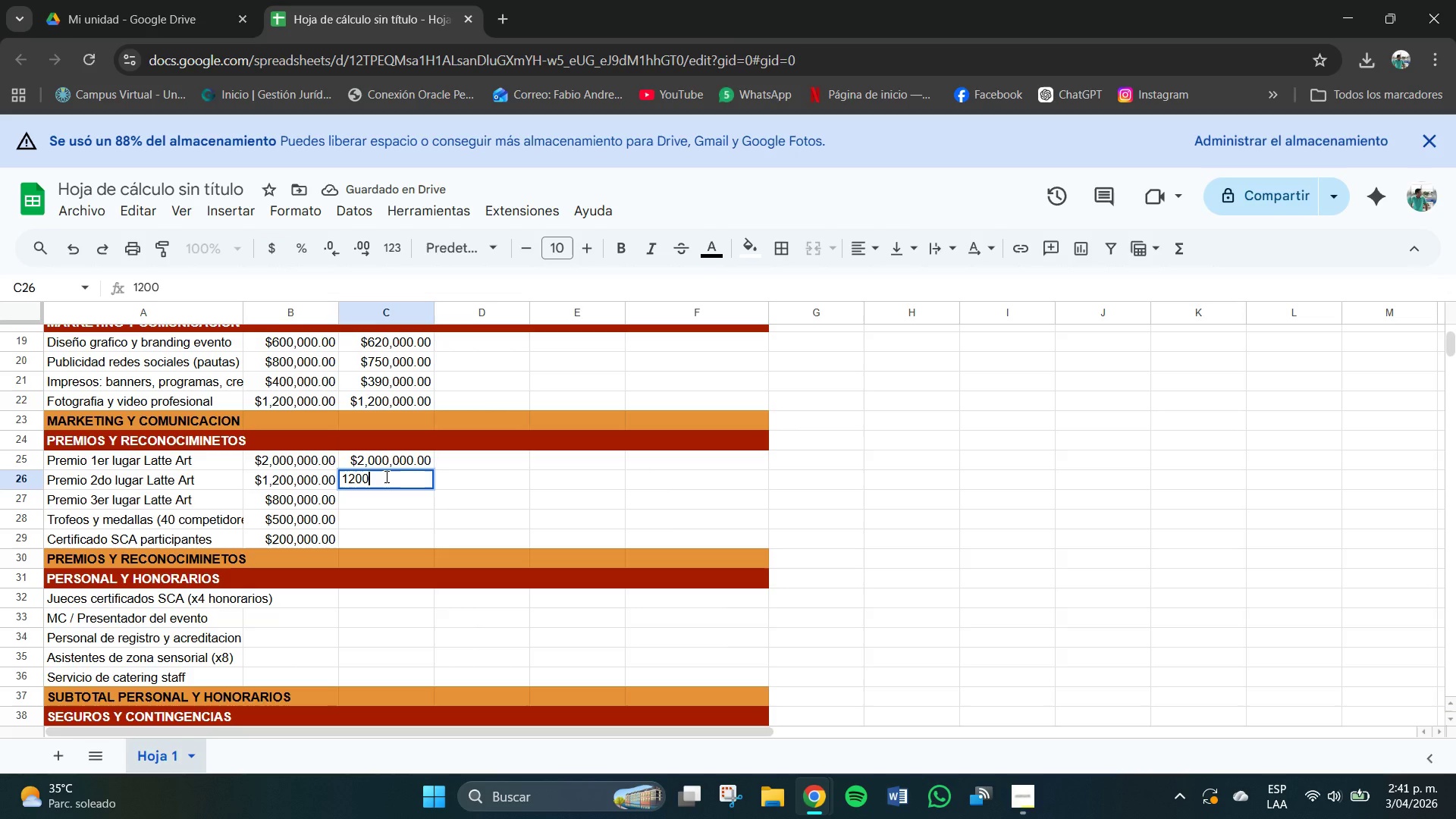 
key(Numpad0)
 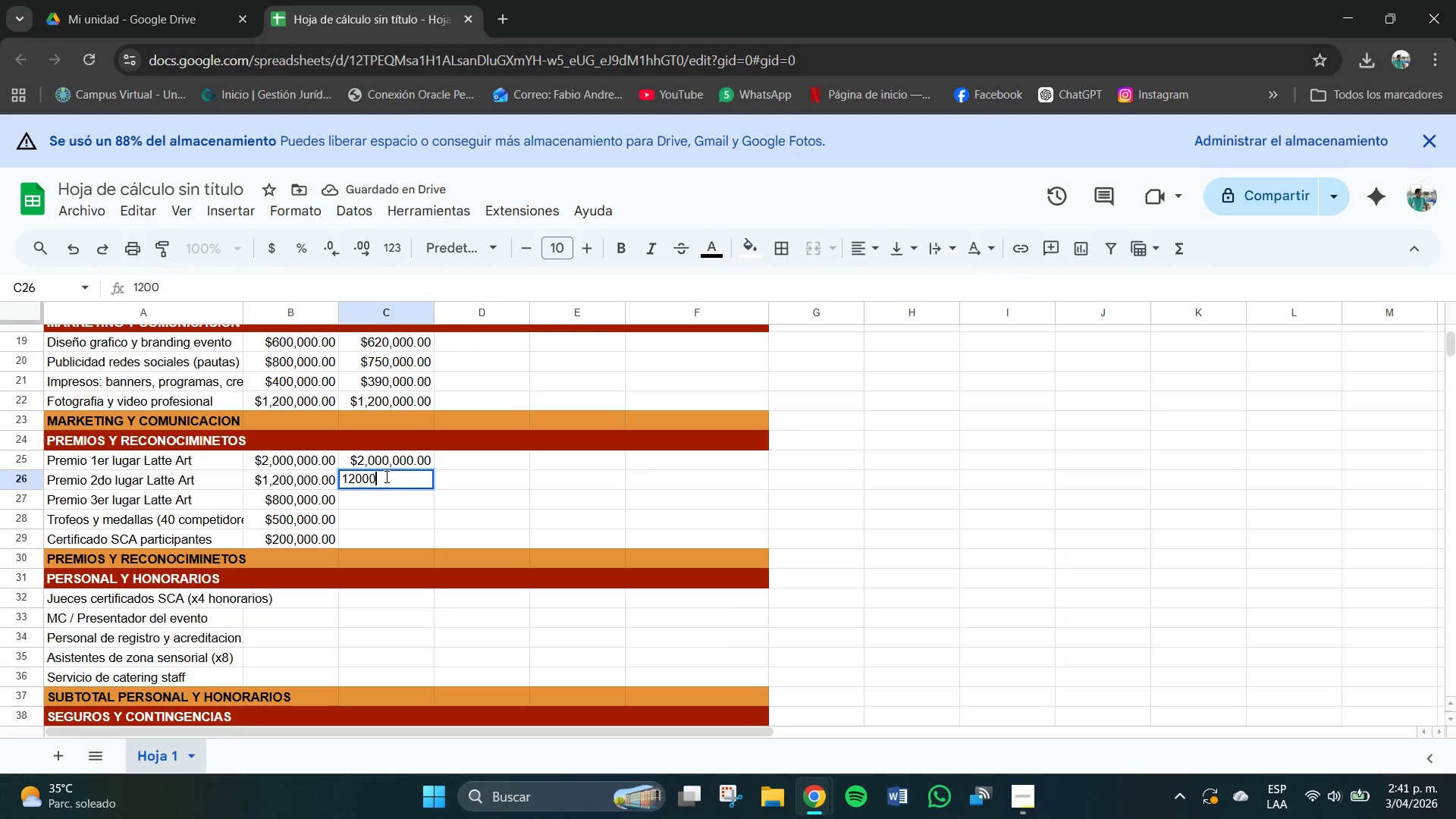 
key(Numpad0)
 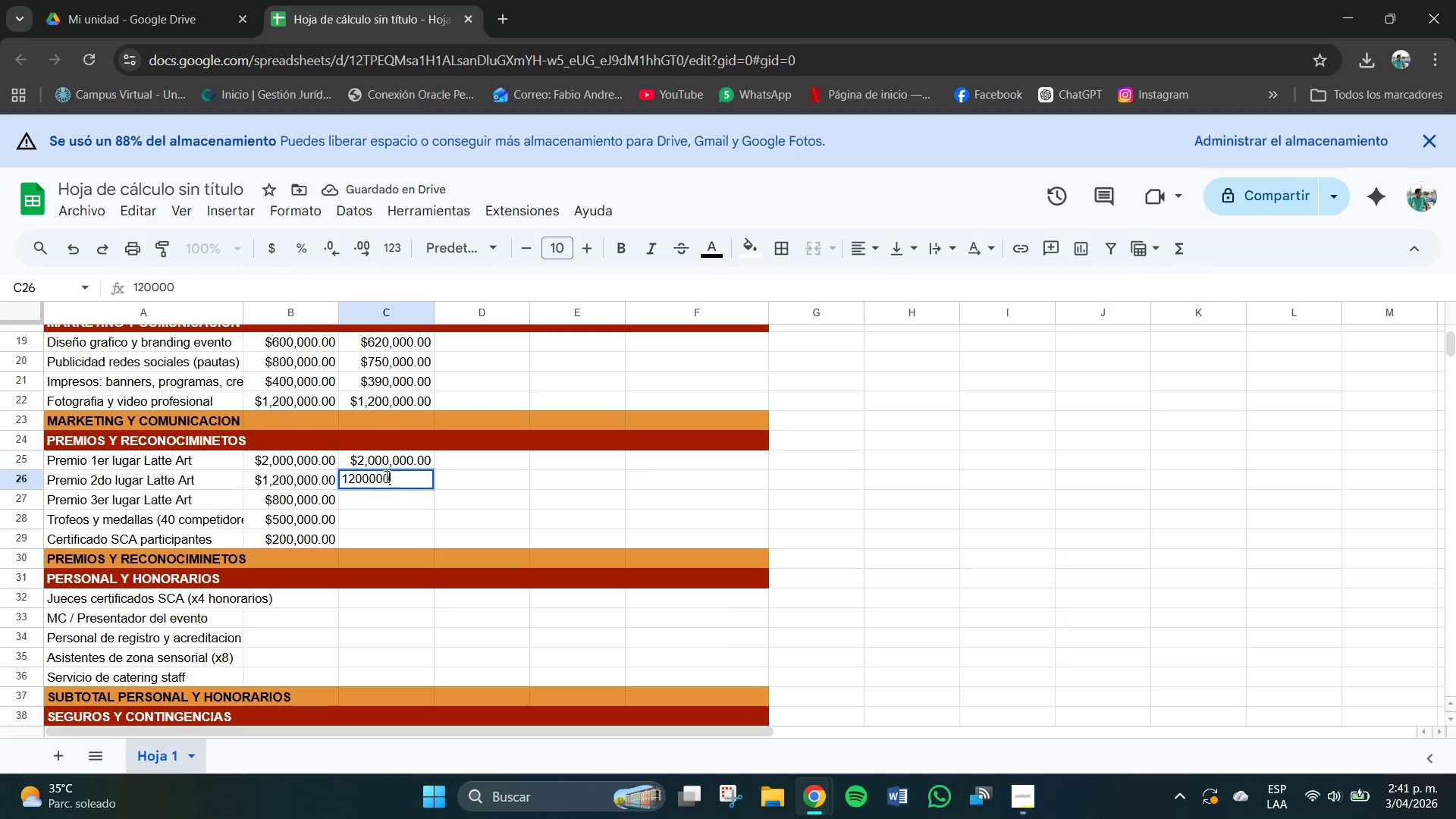 
key(Numpad0)
 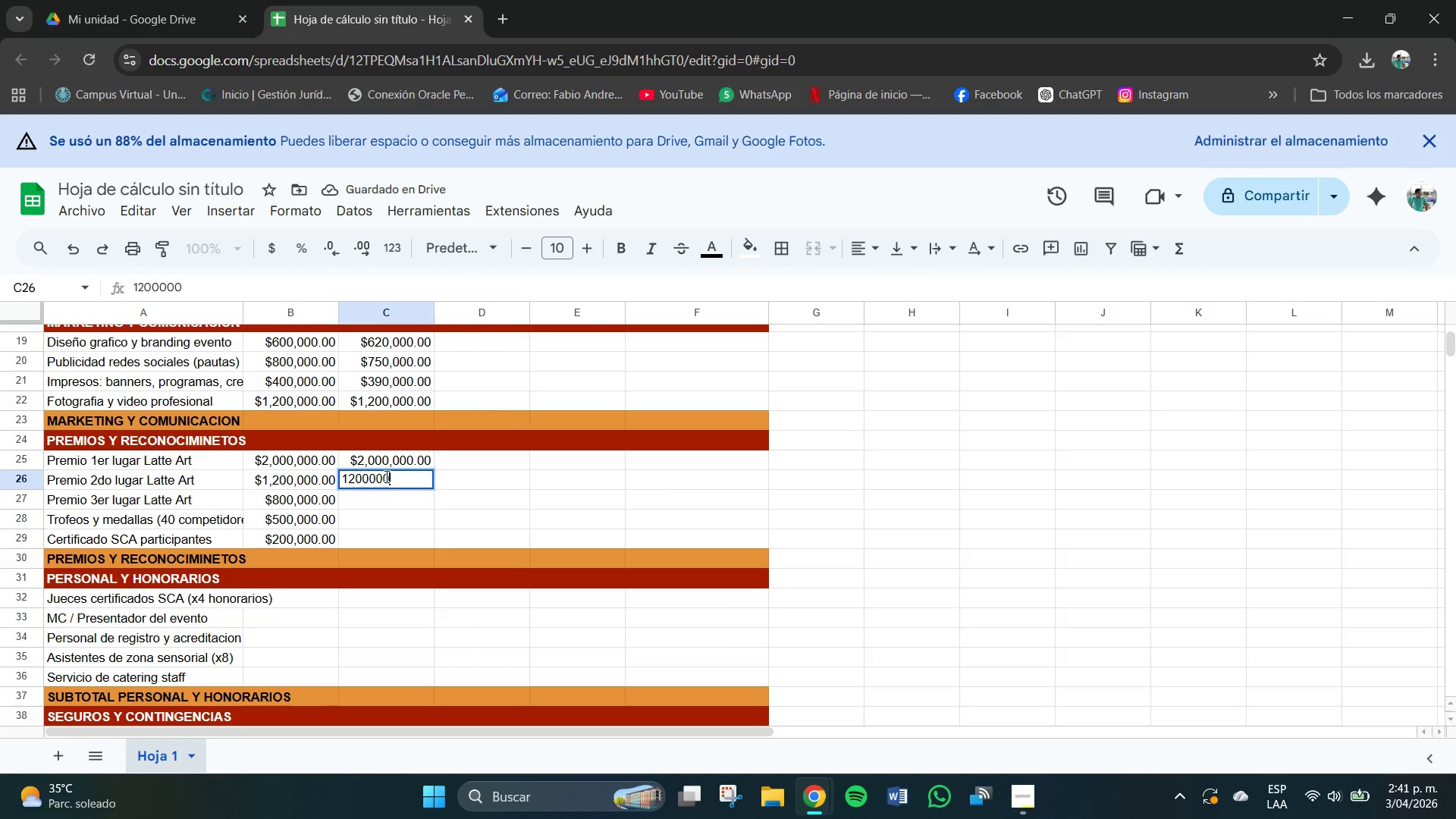 
key(Numpad0)
 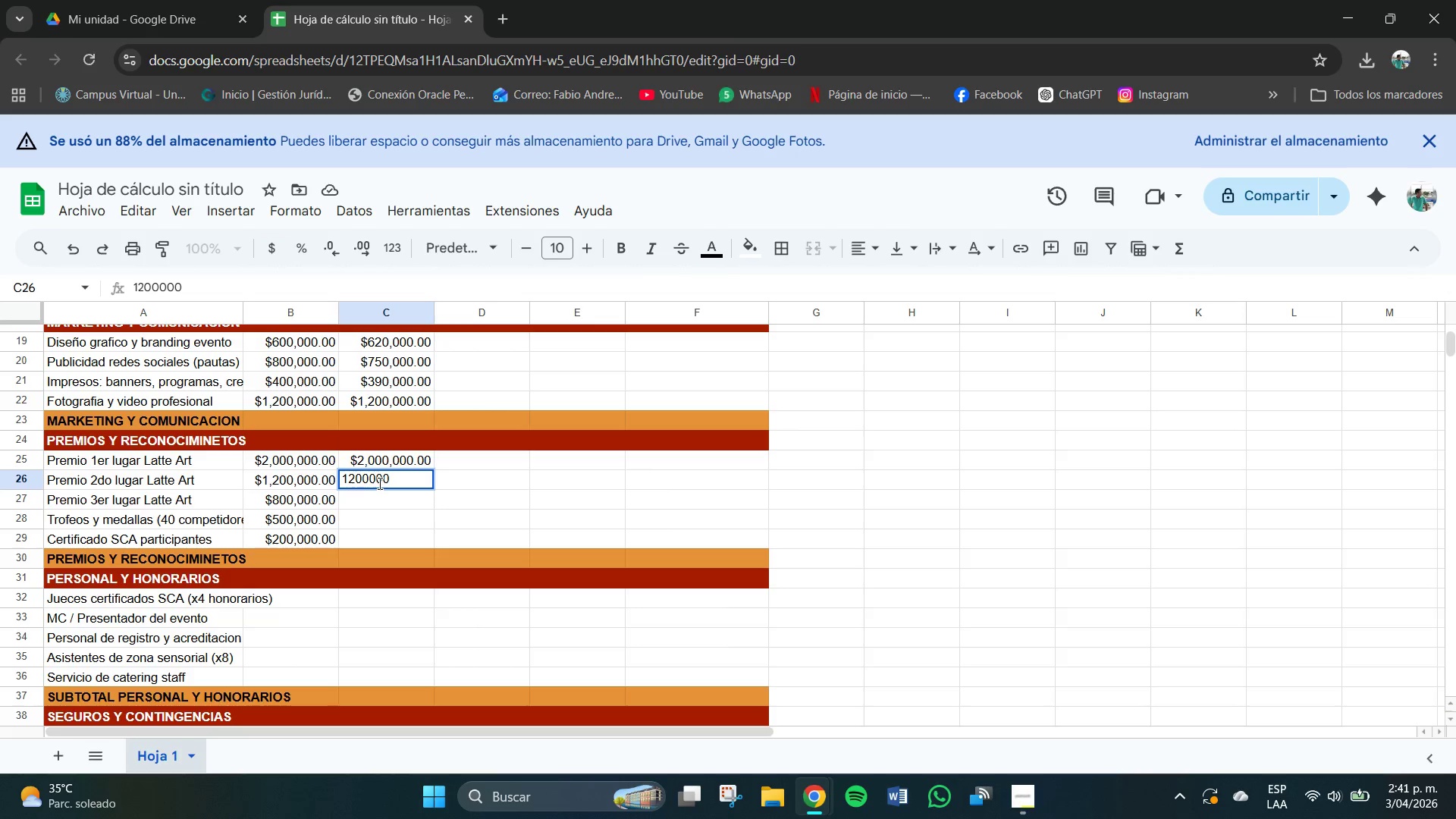 
left_click([370, 480])
 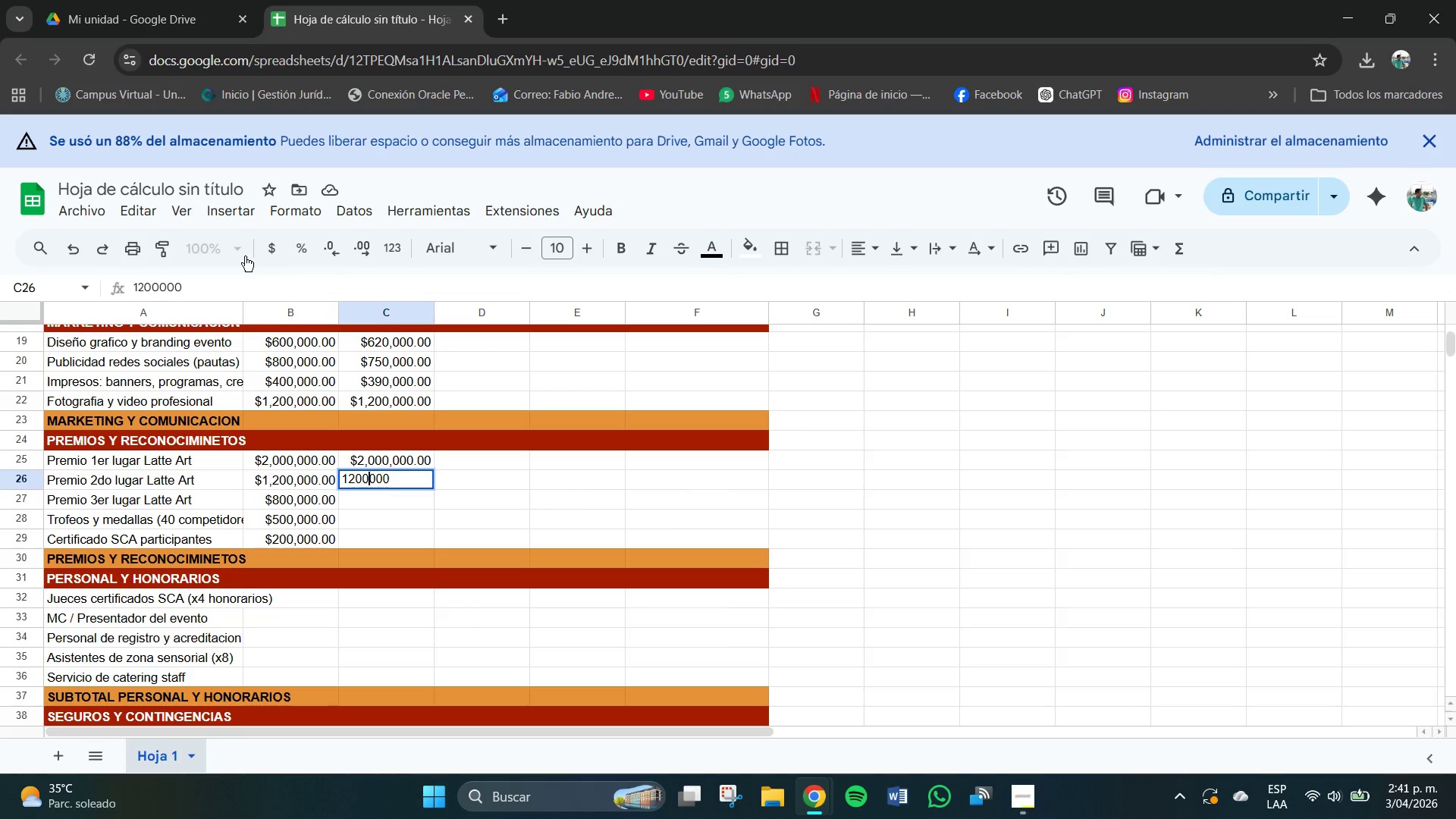 
left_click([262, 249])
 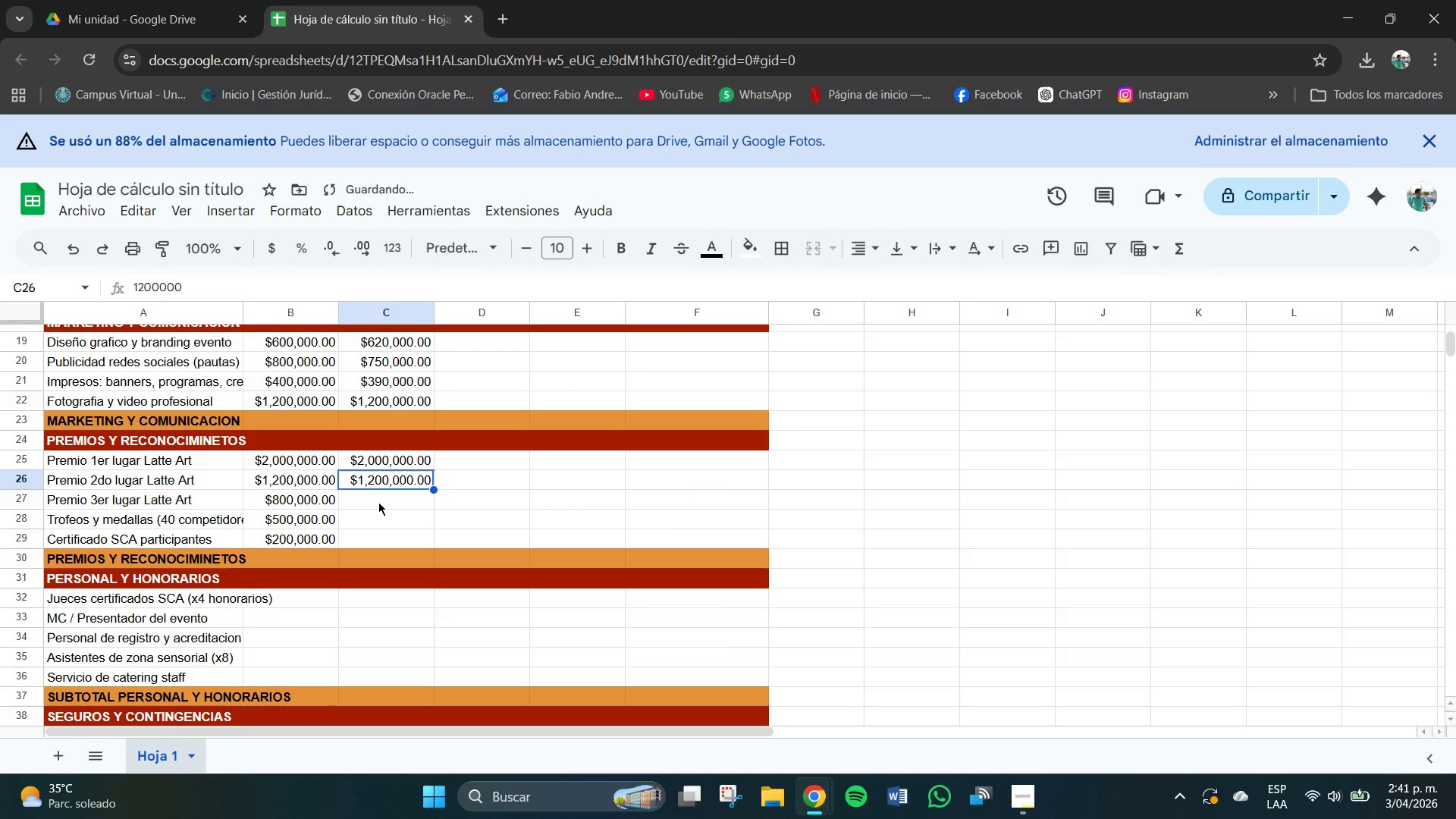 
double_click([378, 502])
 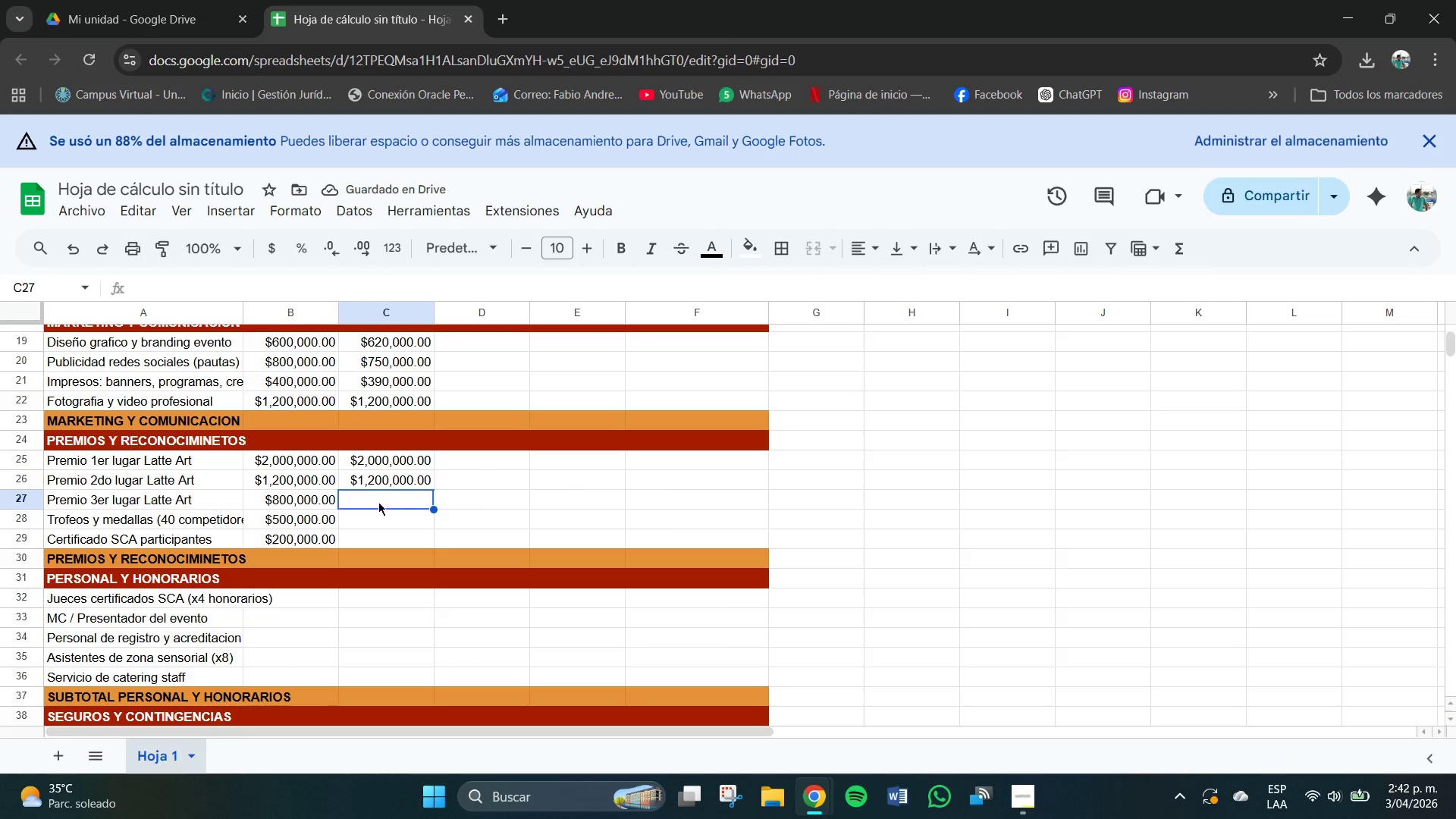 
key(Numpad8)
 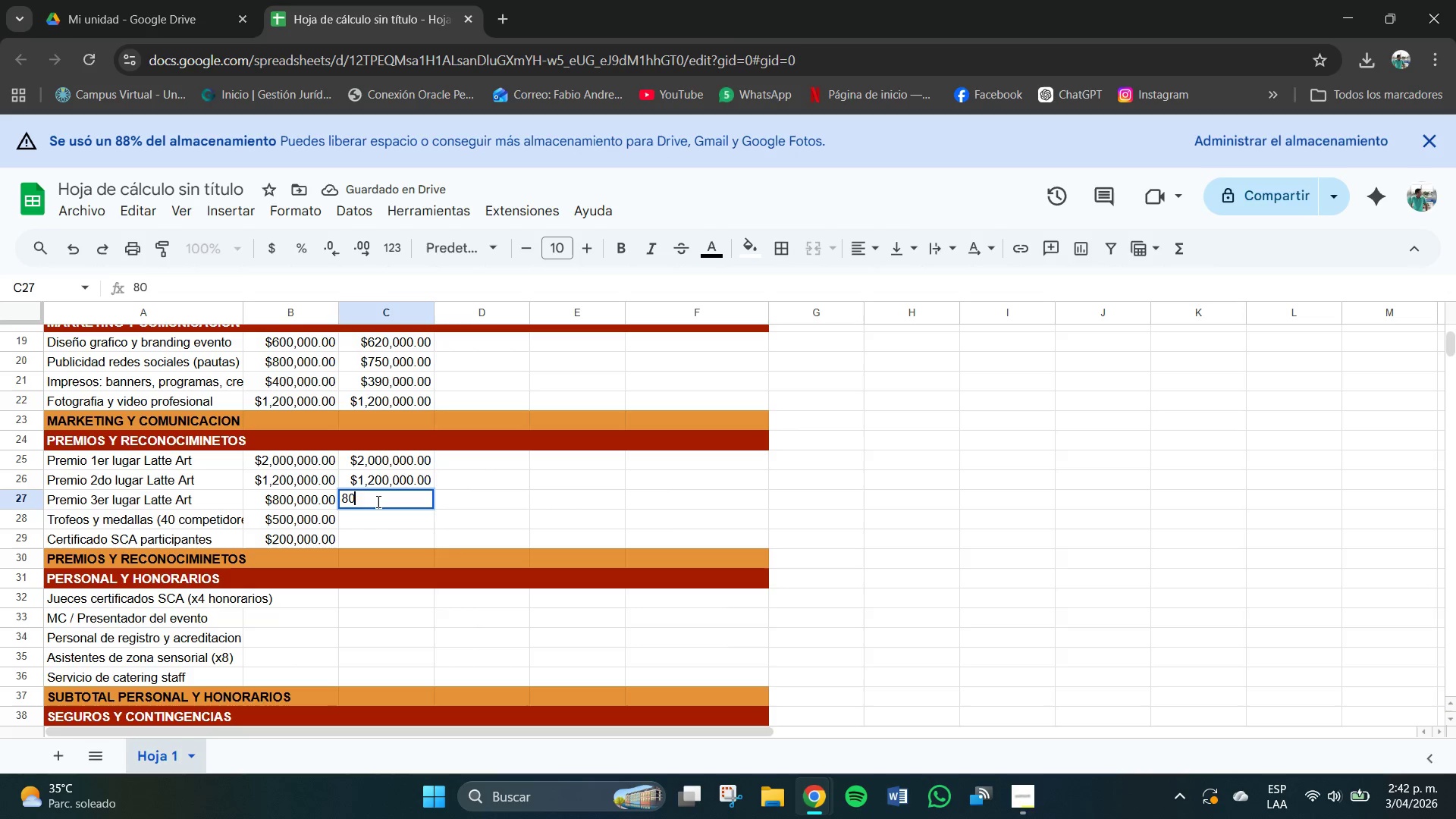 
key(Numpad0)
 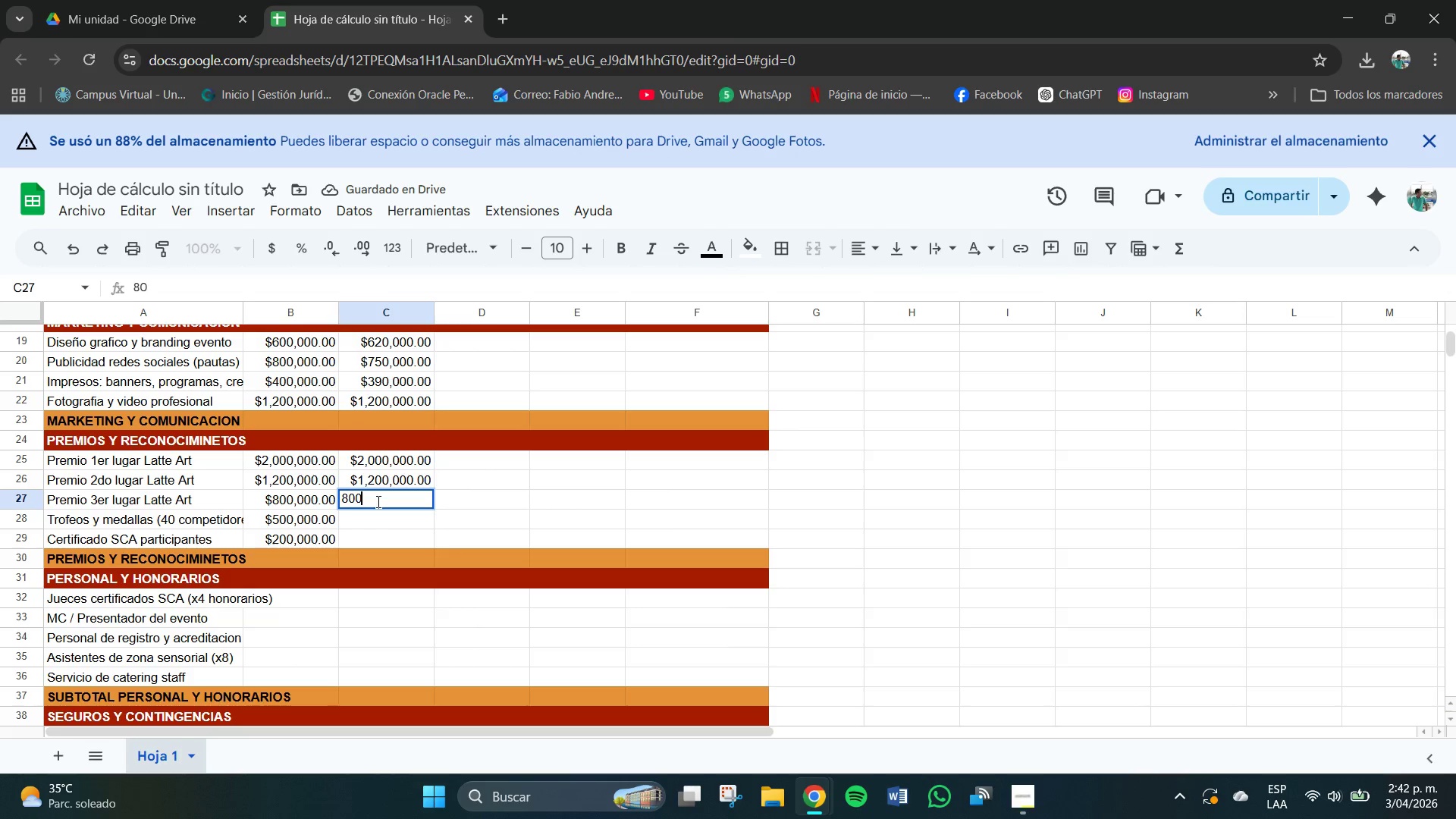 
key(Numpad0)
 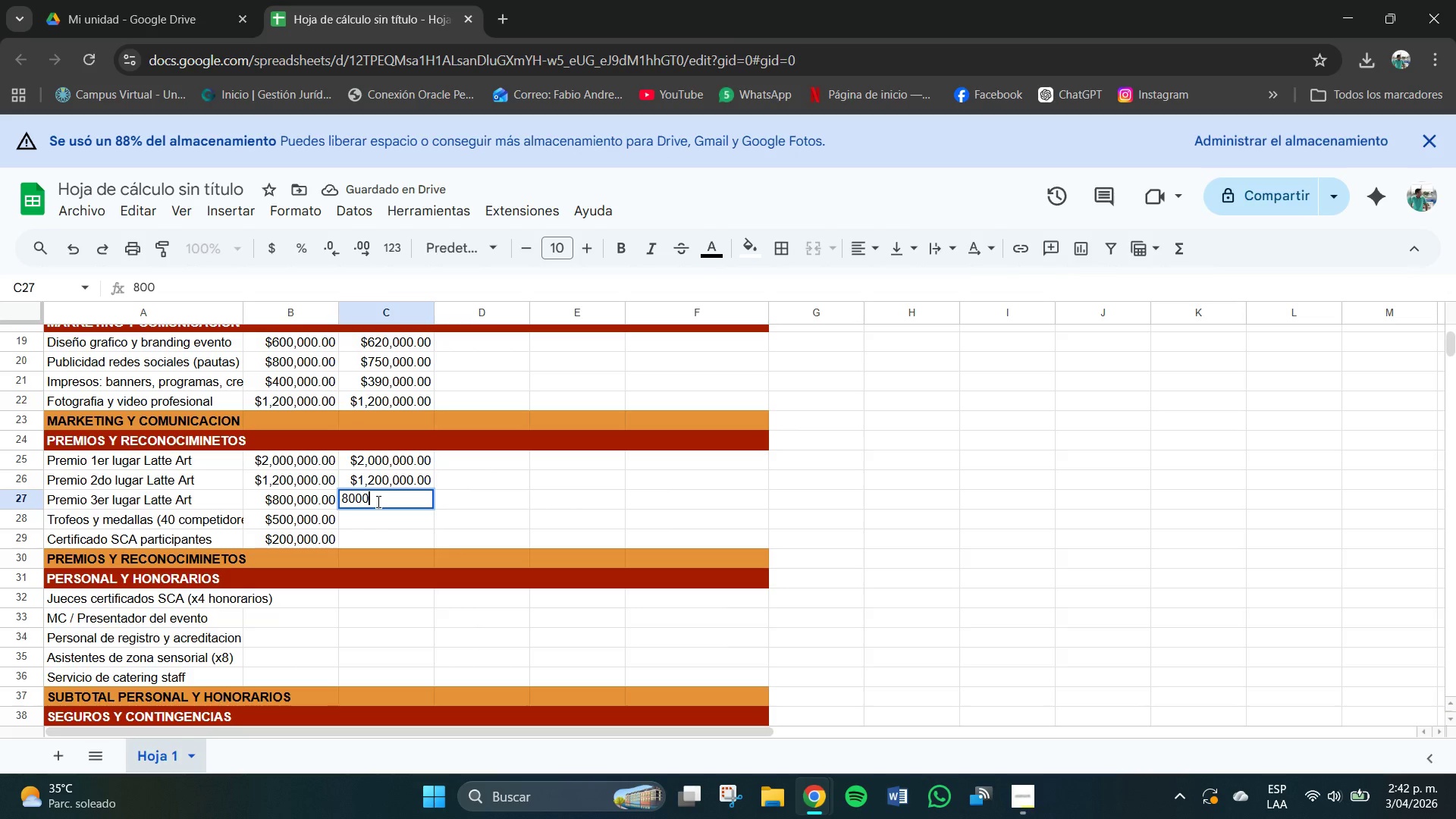 
key(Numpad0)
 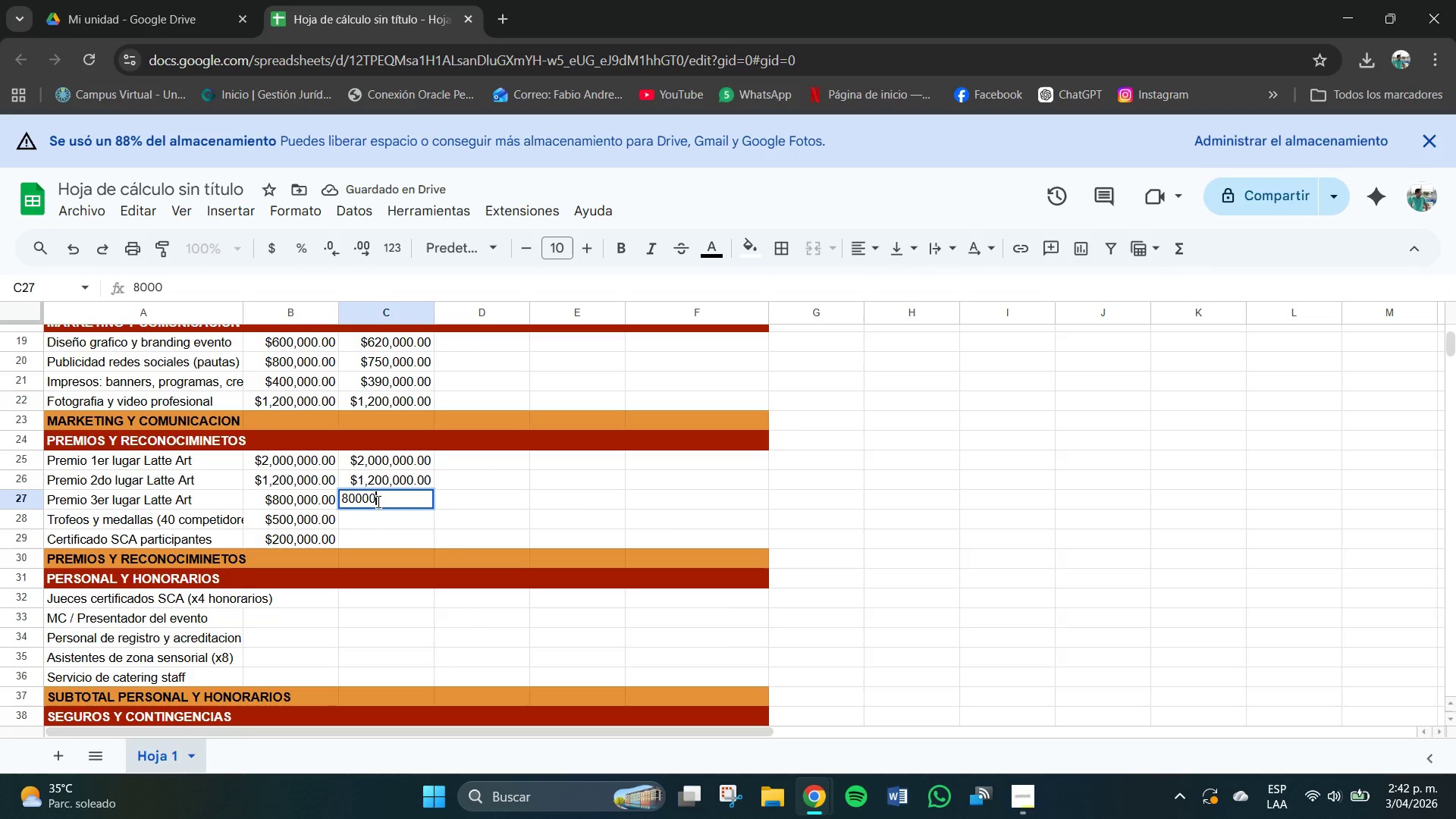 
key(Numpad0)
 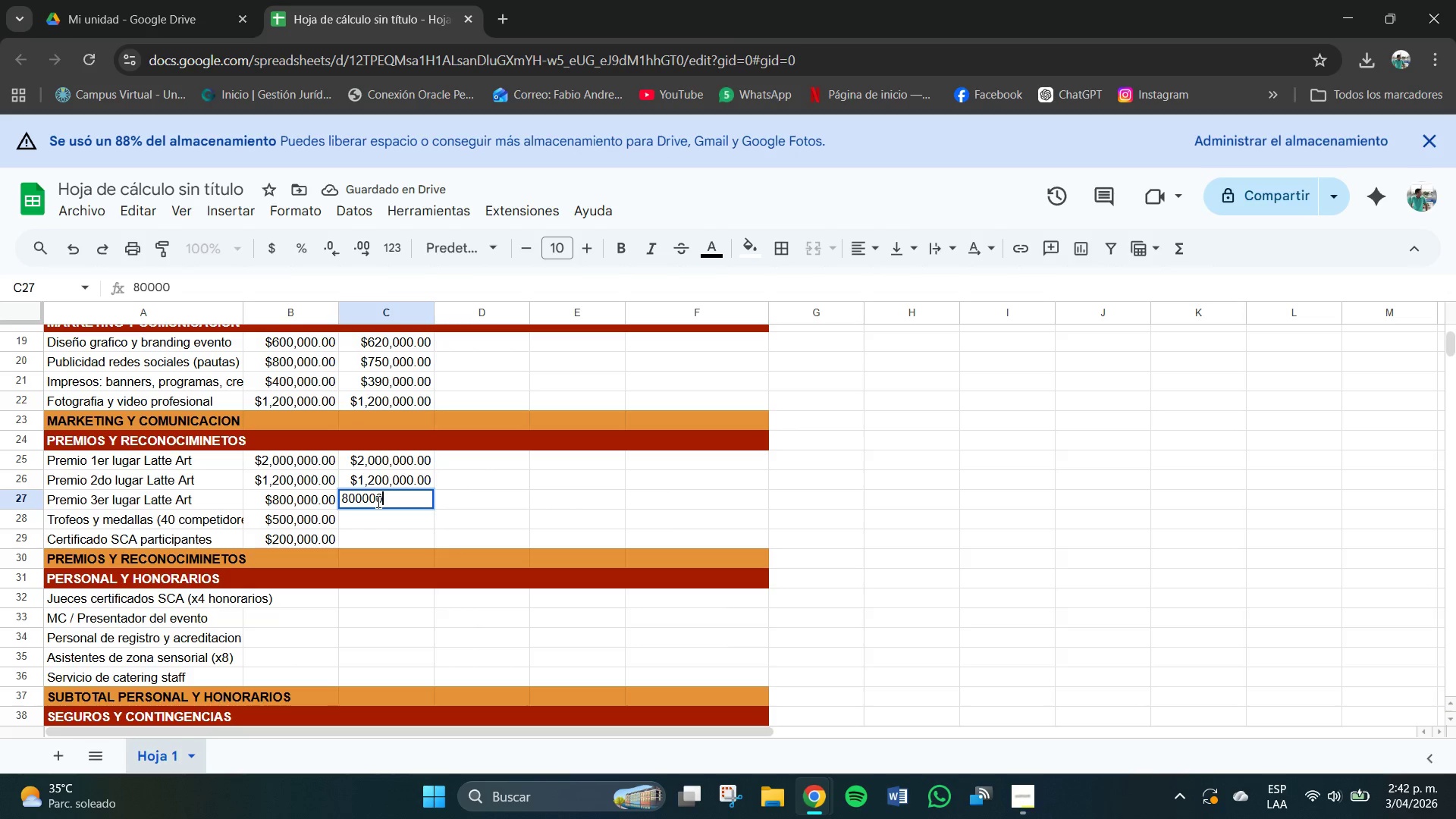 
key(Numpad0)
 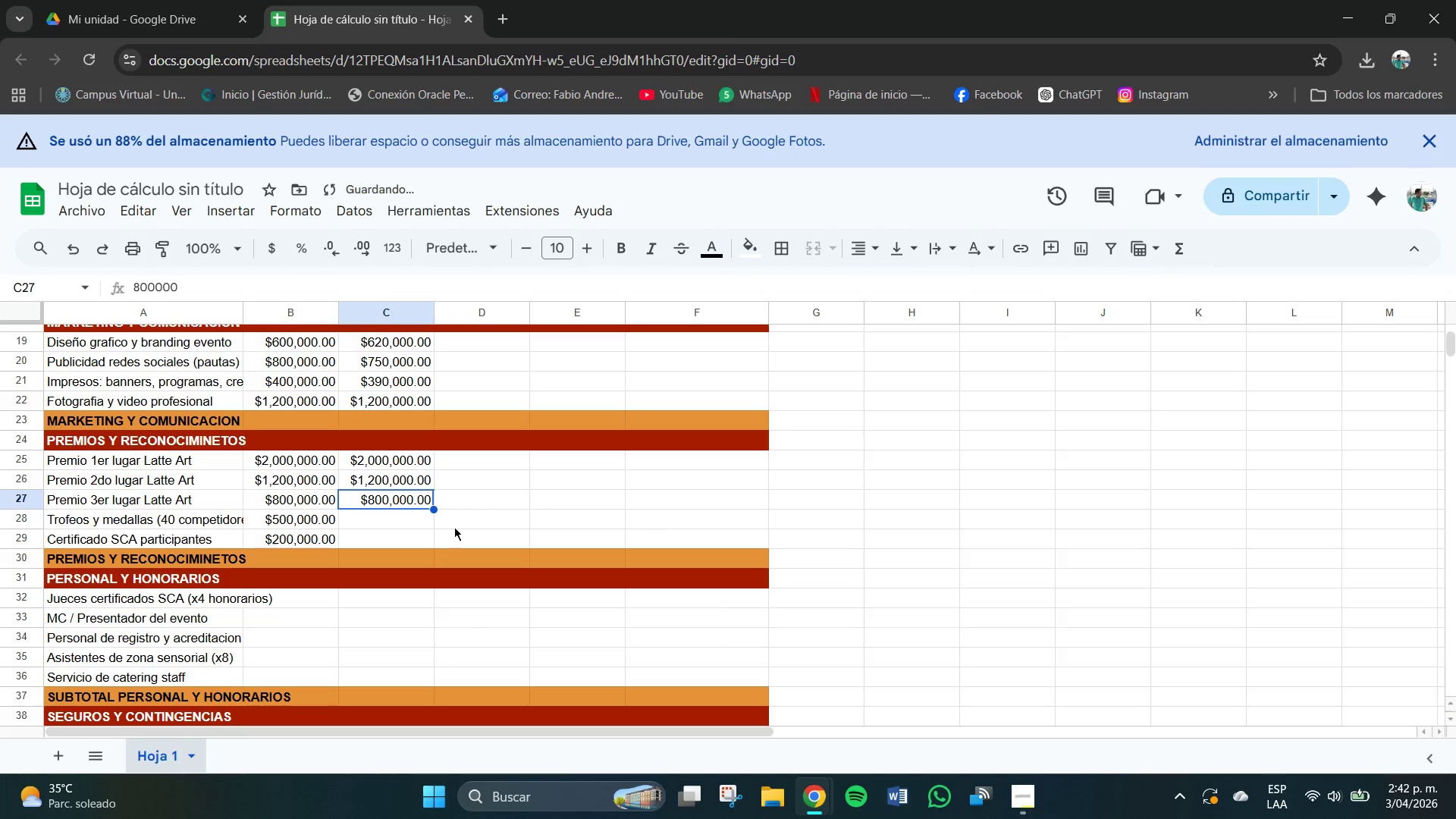 
left_click([389, 528])
 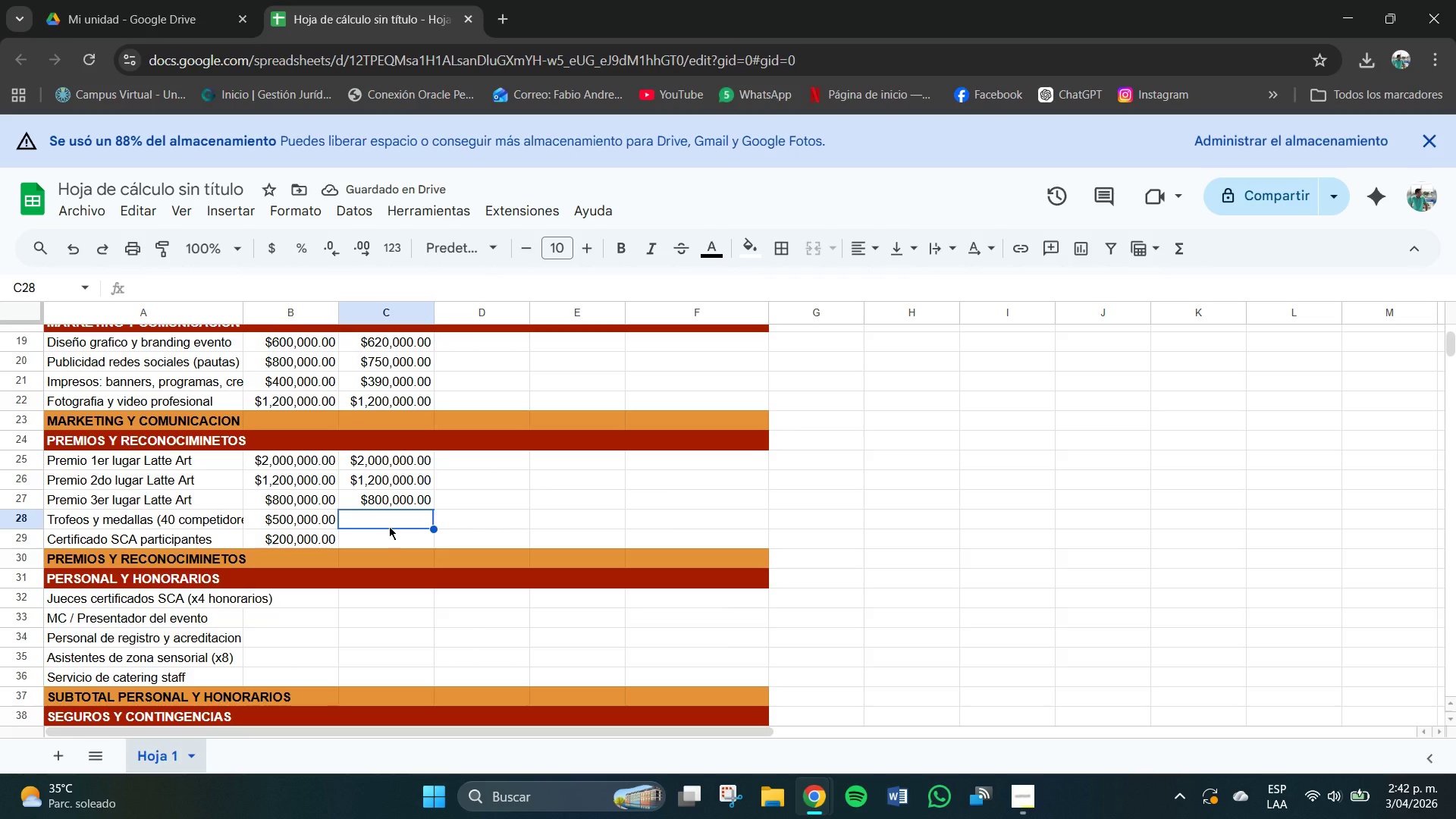 
key(Numpad5)
 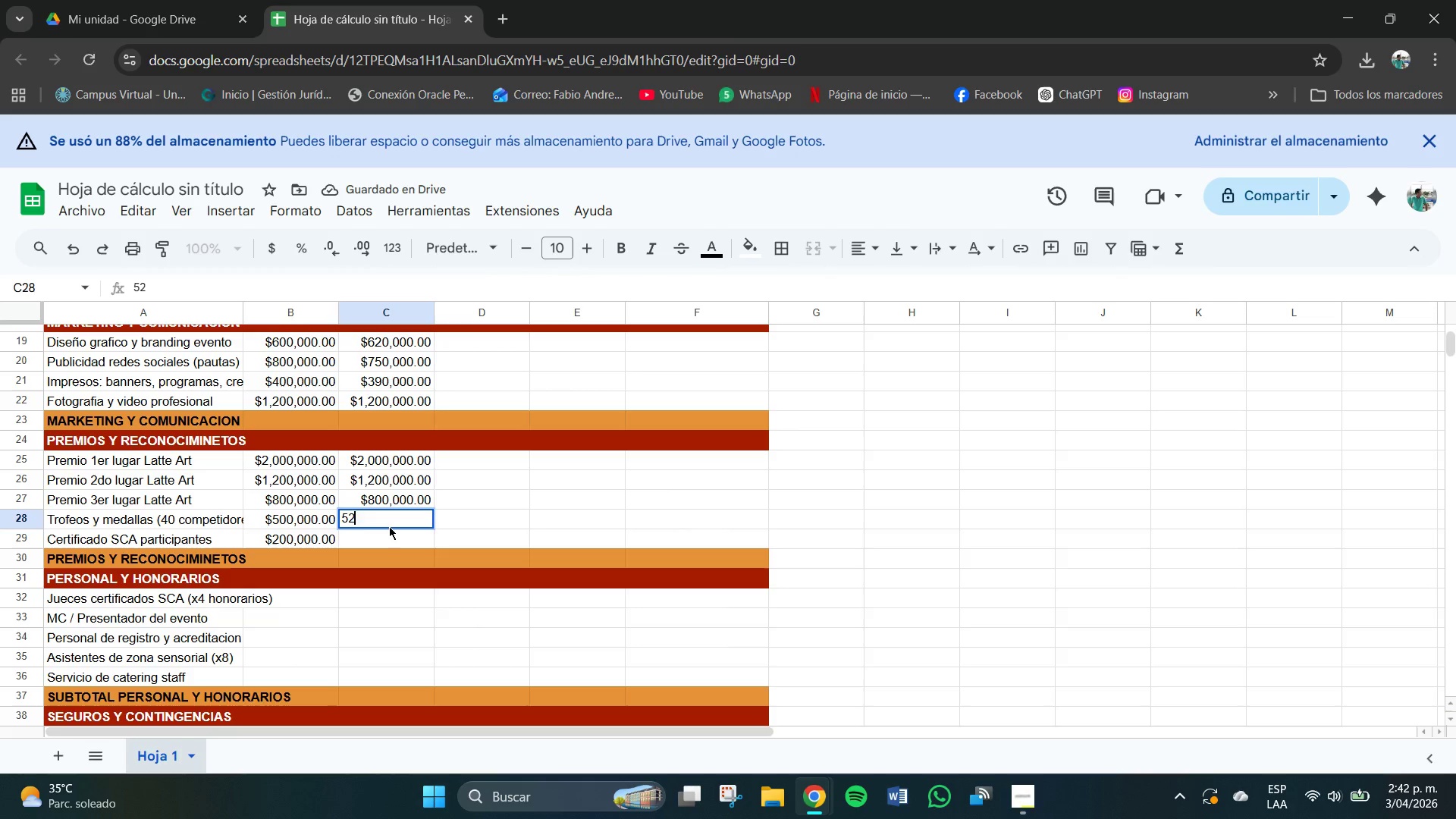 
key(Numpad2)
 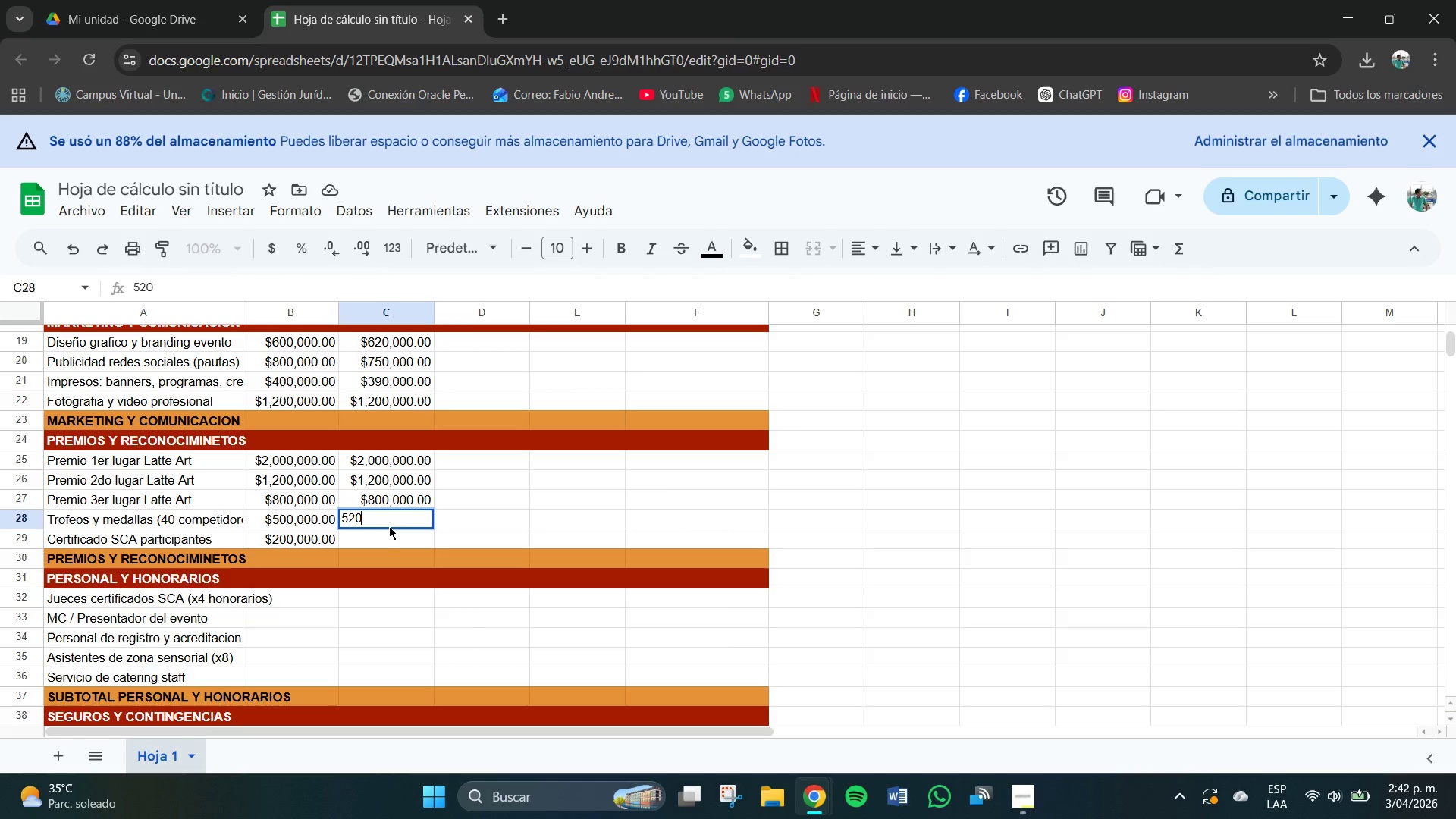 
key(Numpad0)
 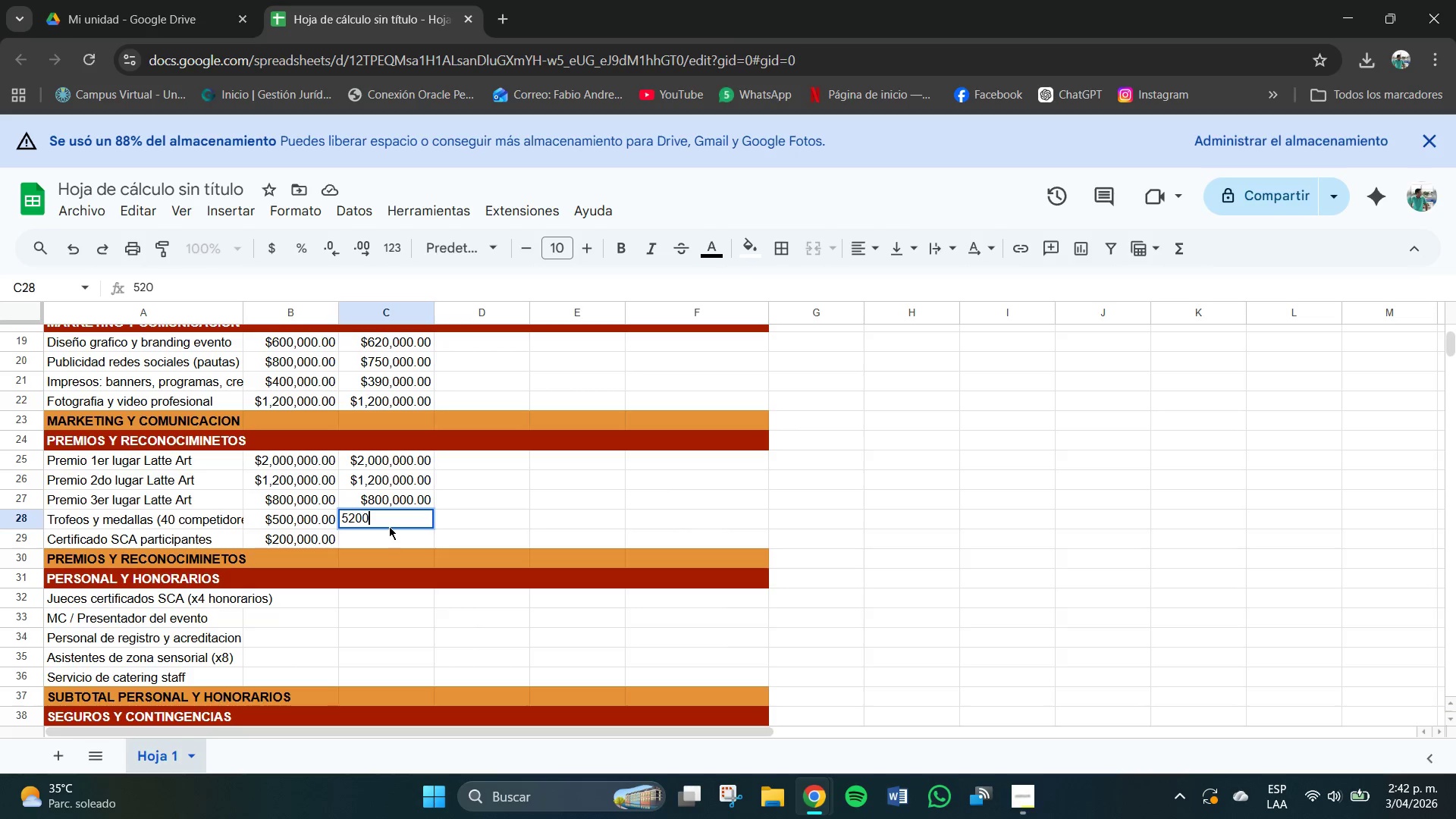 
key(Numpad0)
 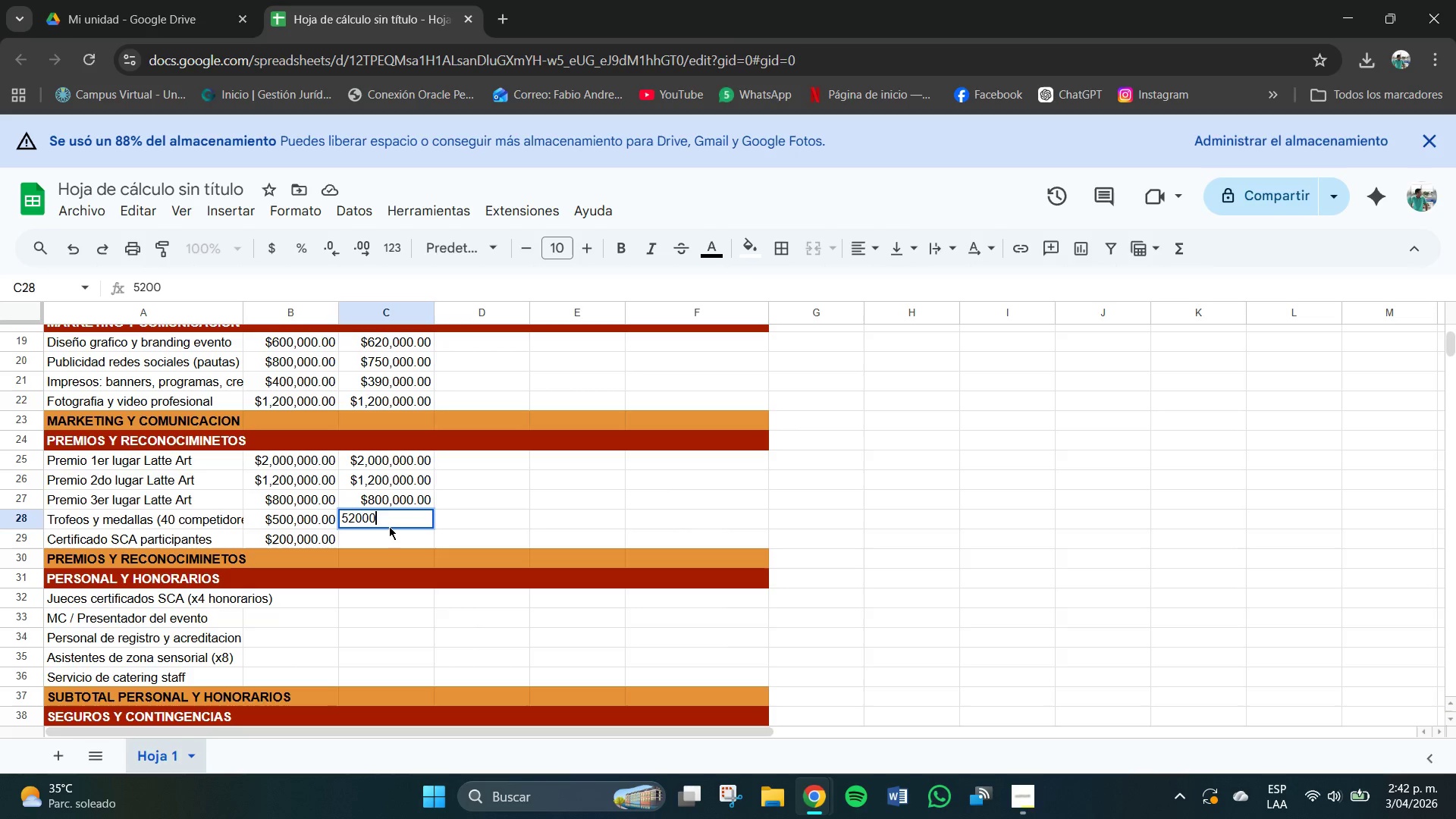 
key(Numpad0)
 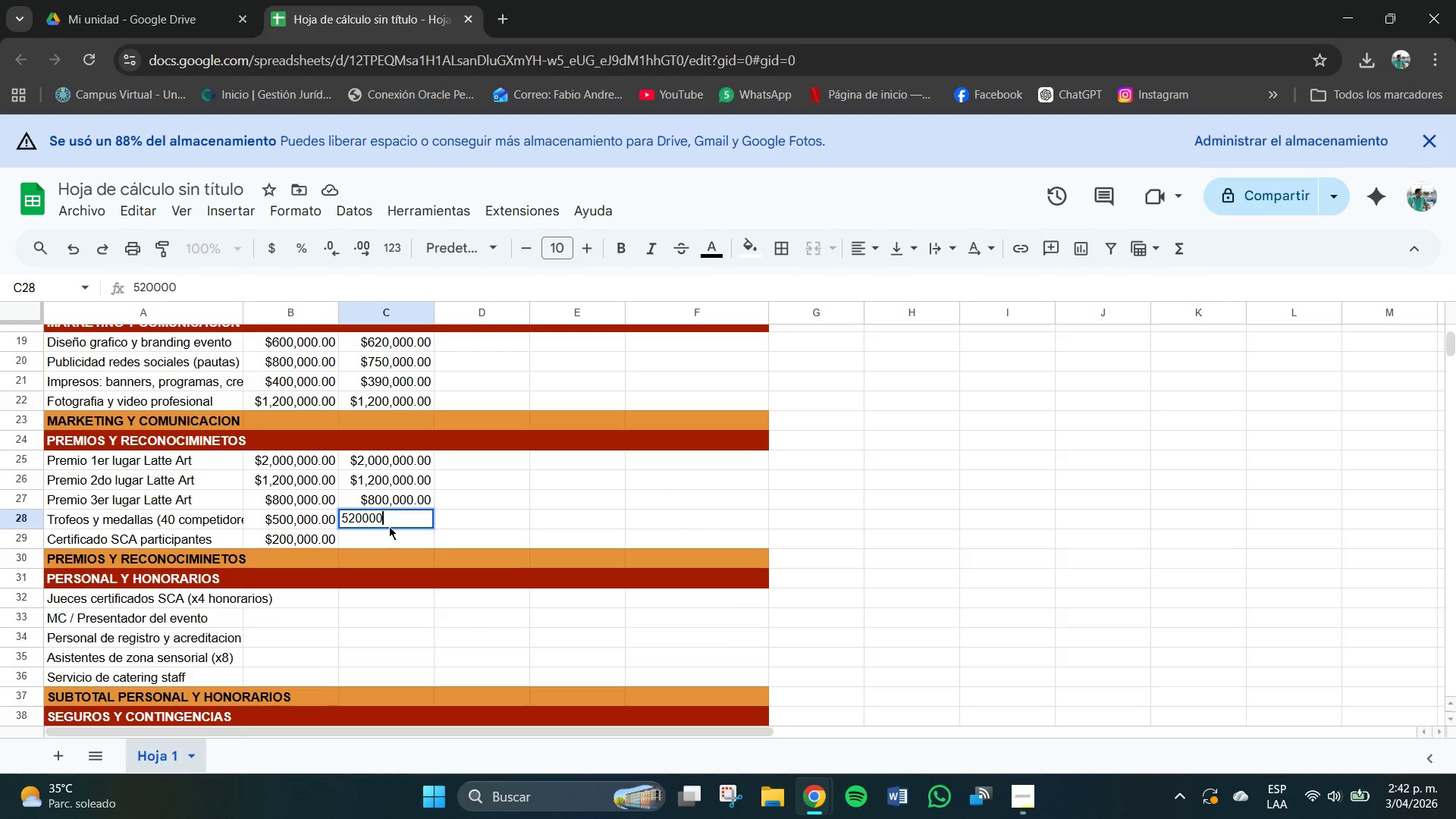 
key(Numpad0)
 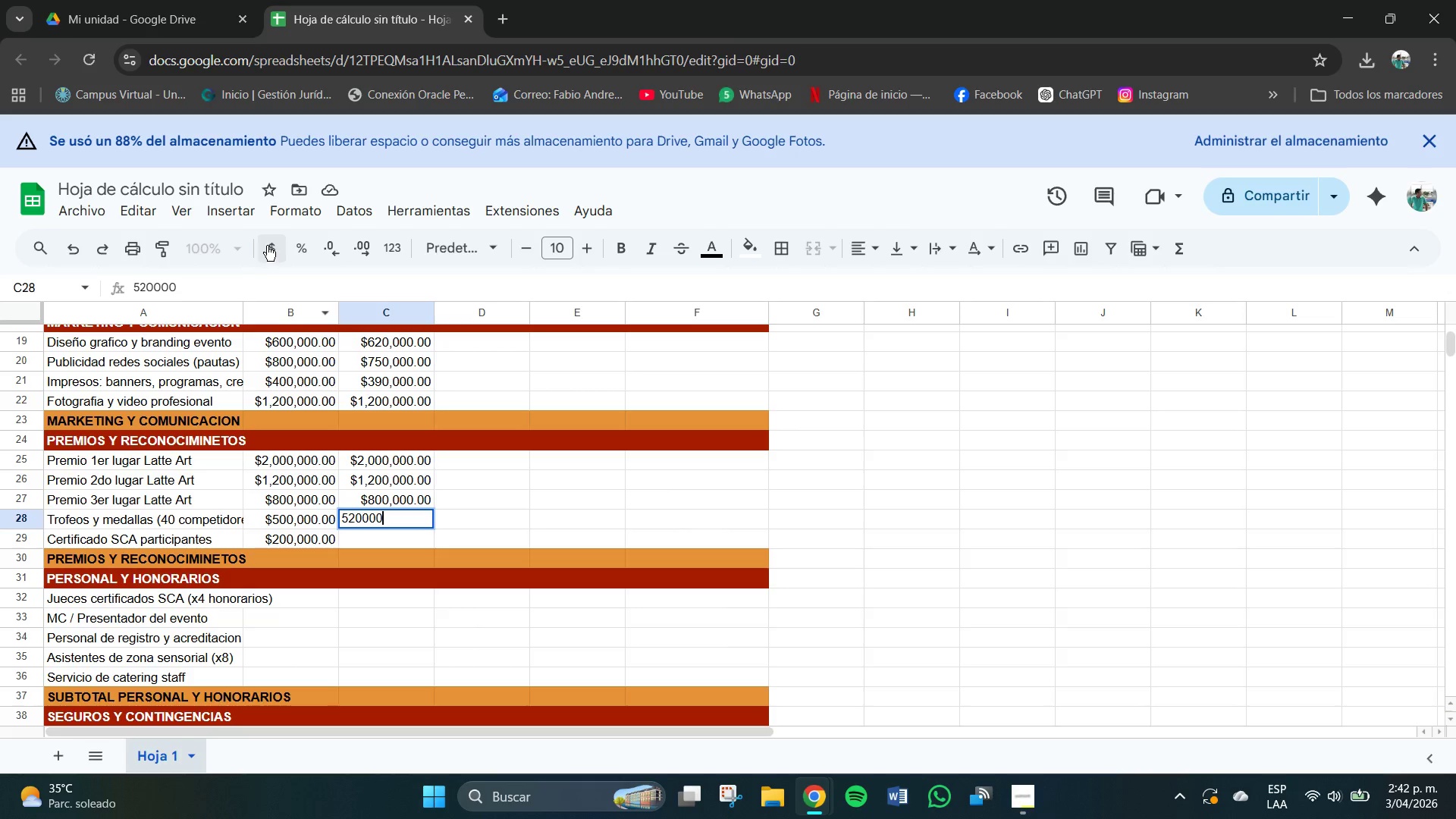 
left_click([268, 246])
 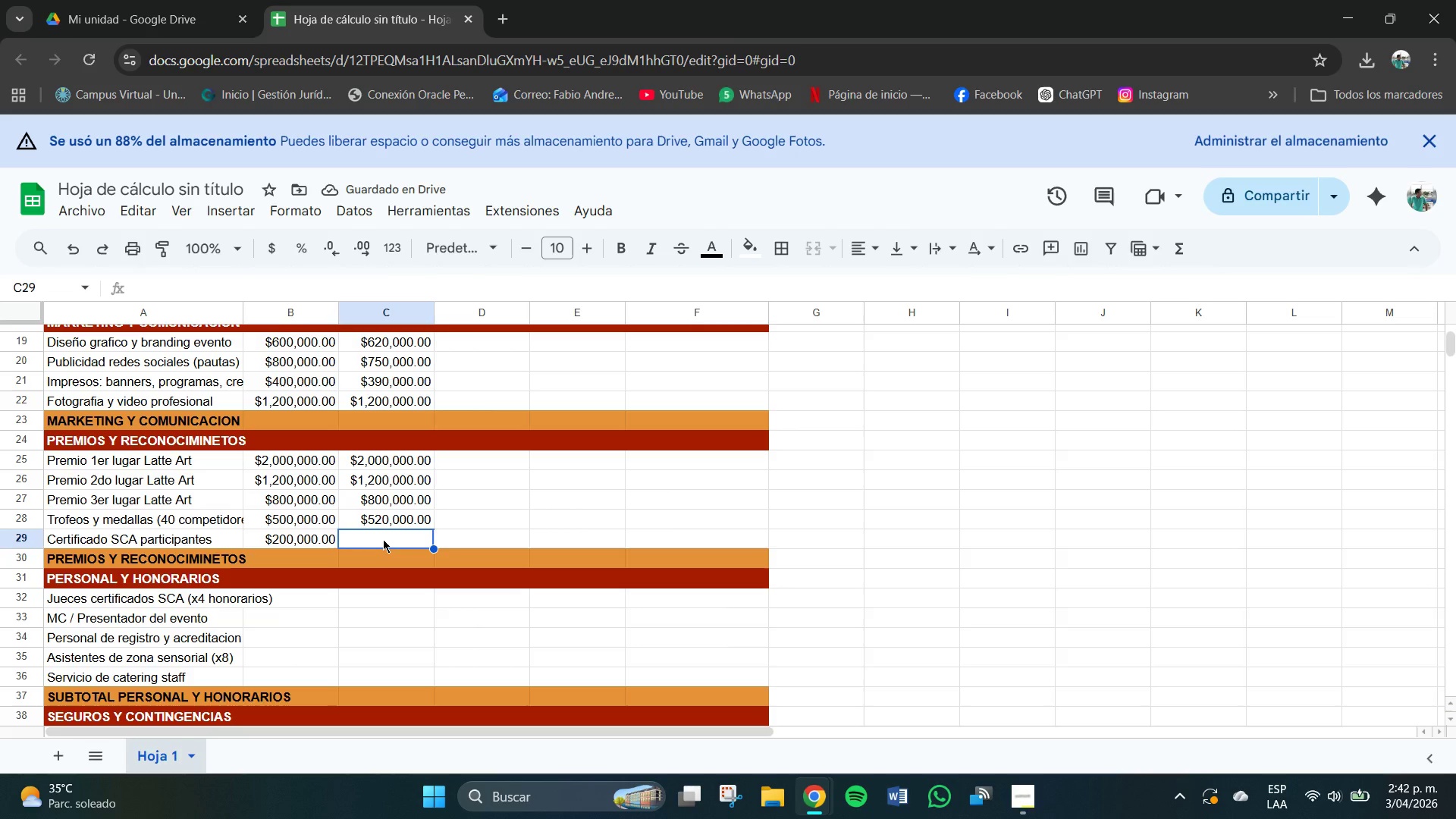 
key(Numpad2)
 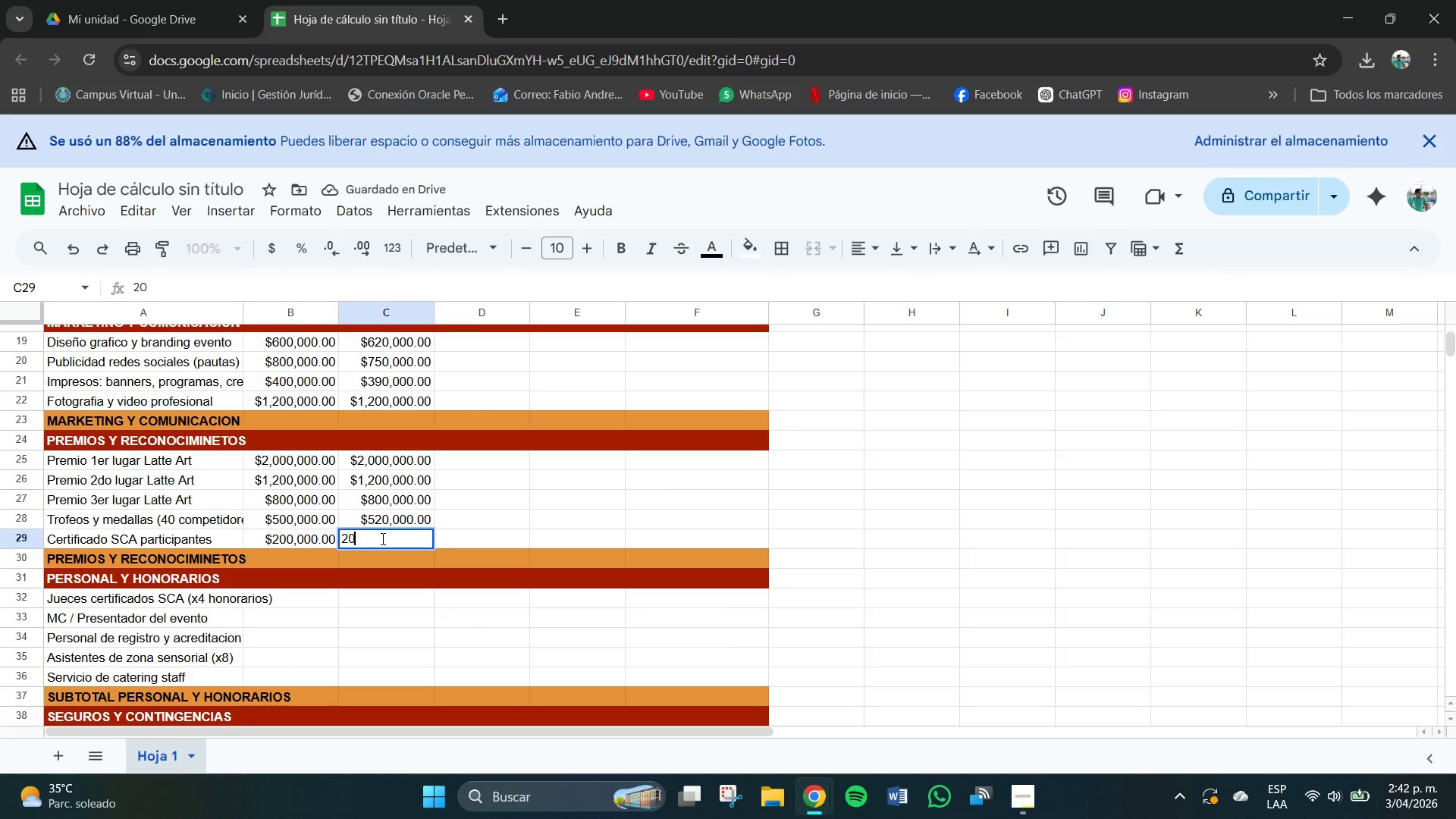 
key(Numpad0)
 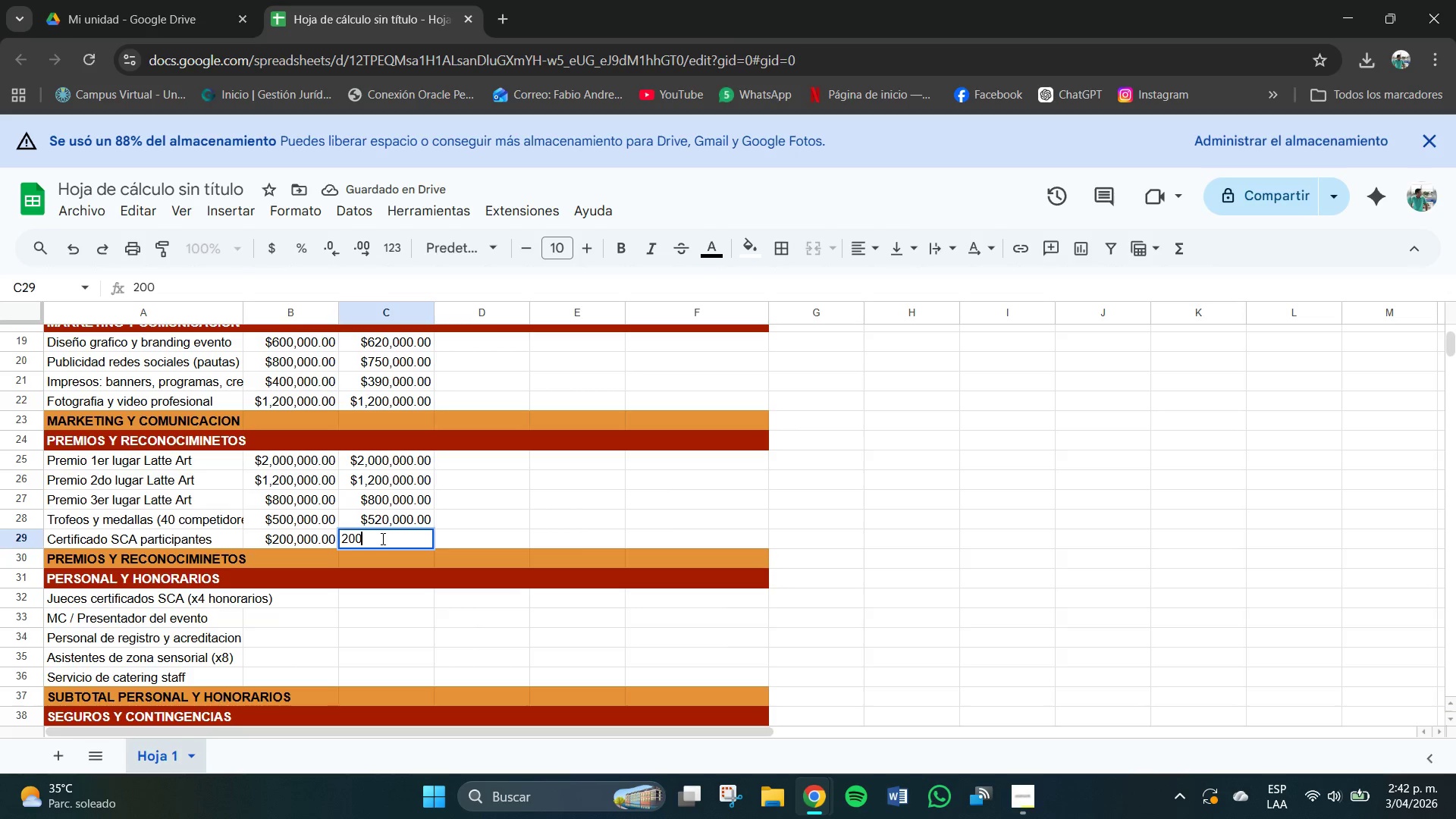 
key(Numpad0)
 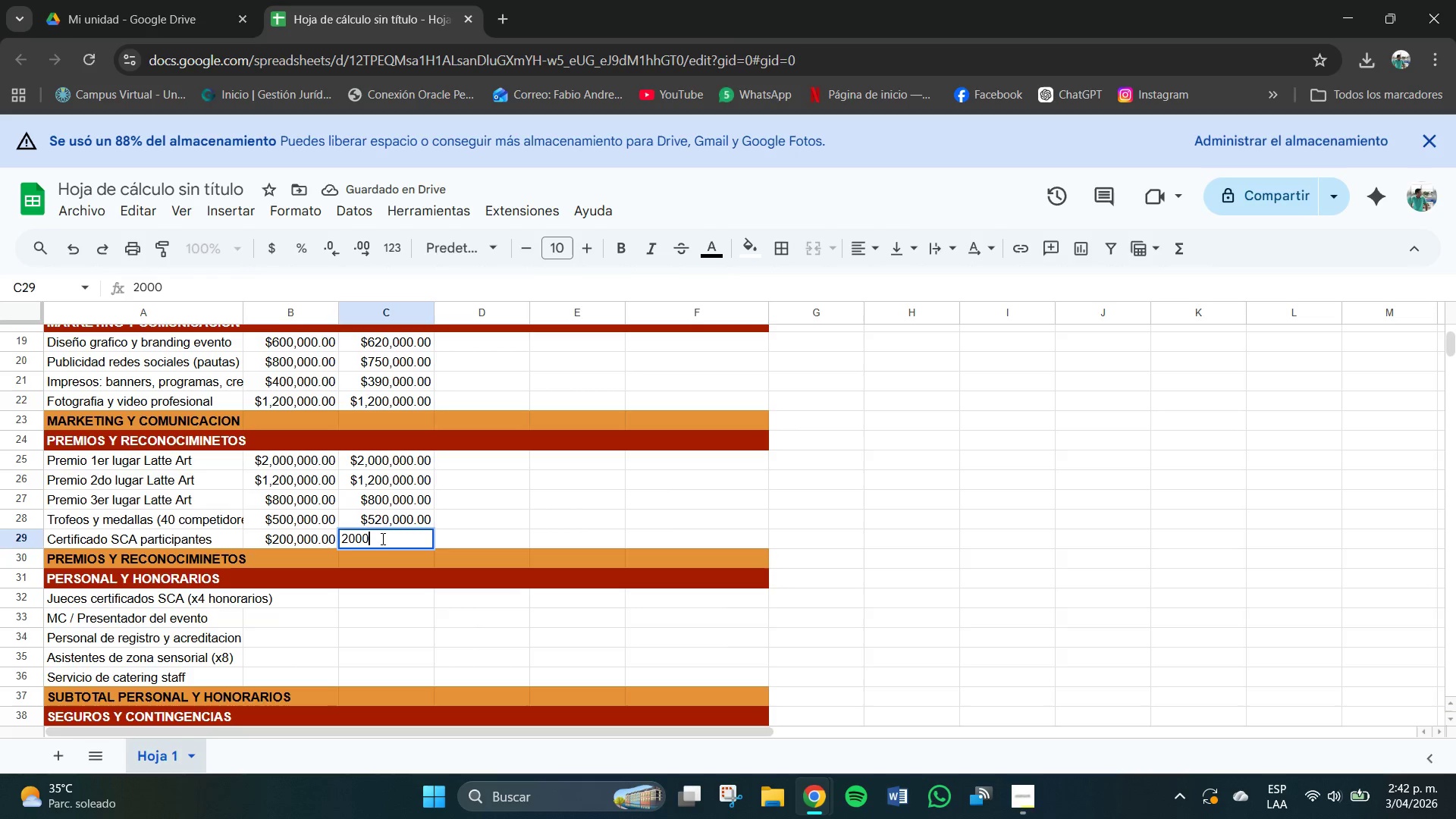 
key(Numpad0)
 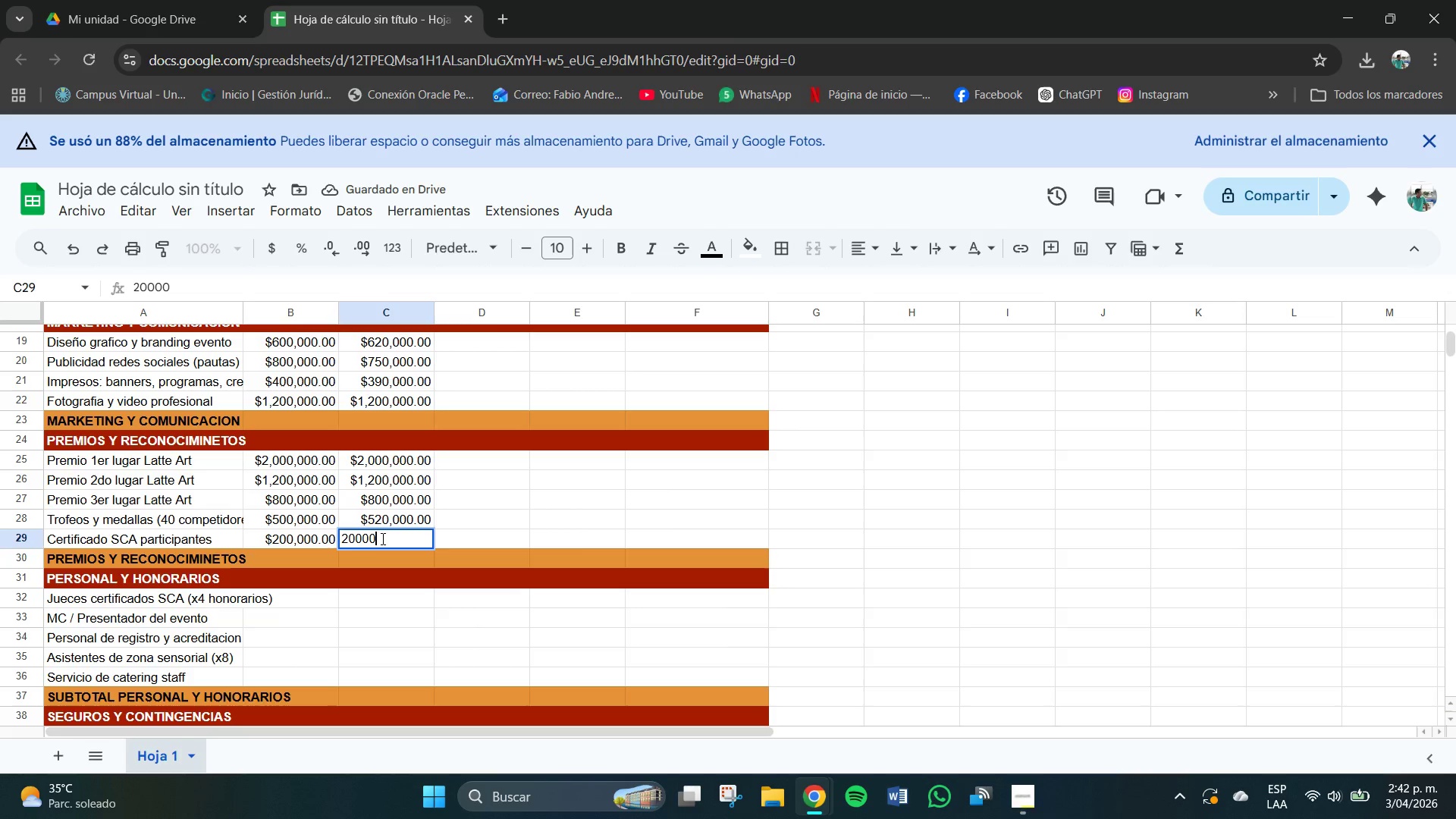 
key(Numpad0)
 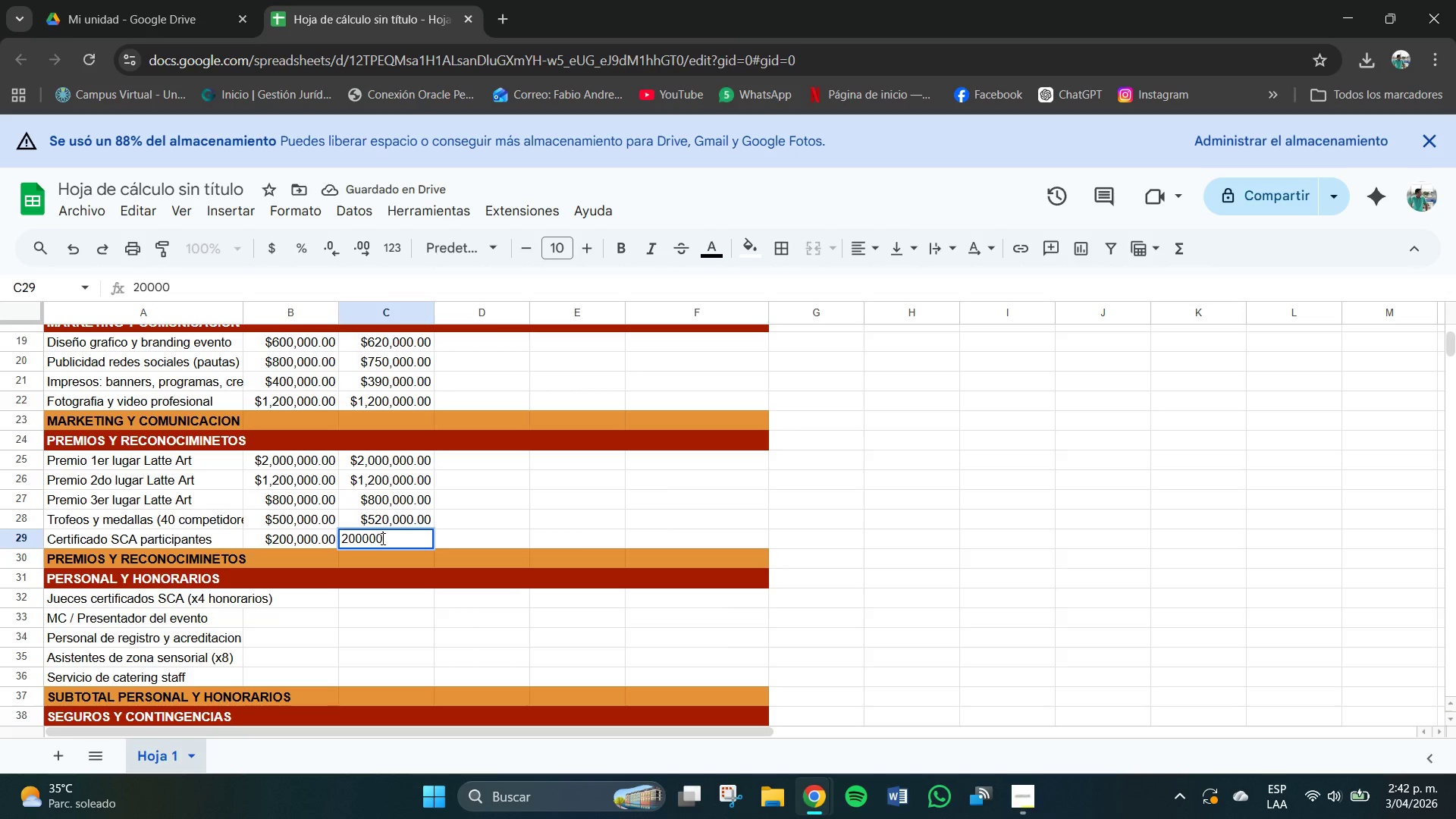 
key(Numpad0)
 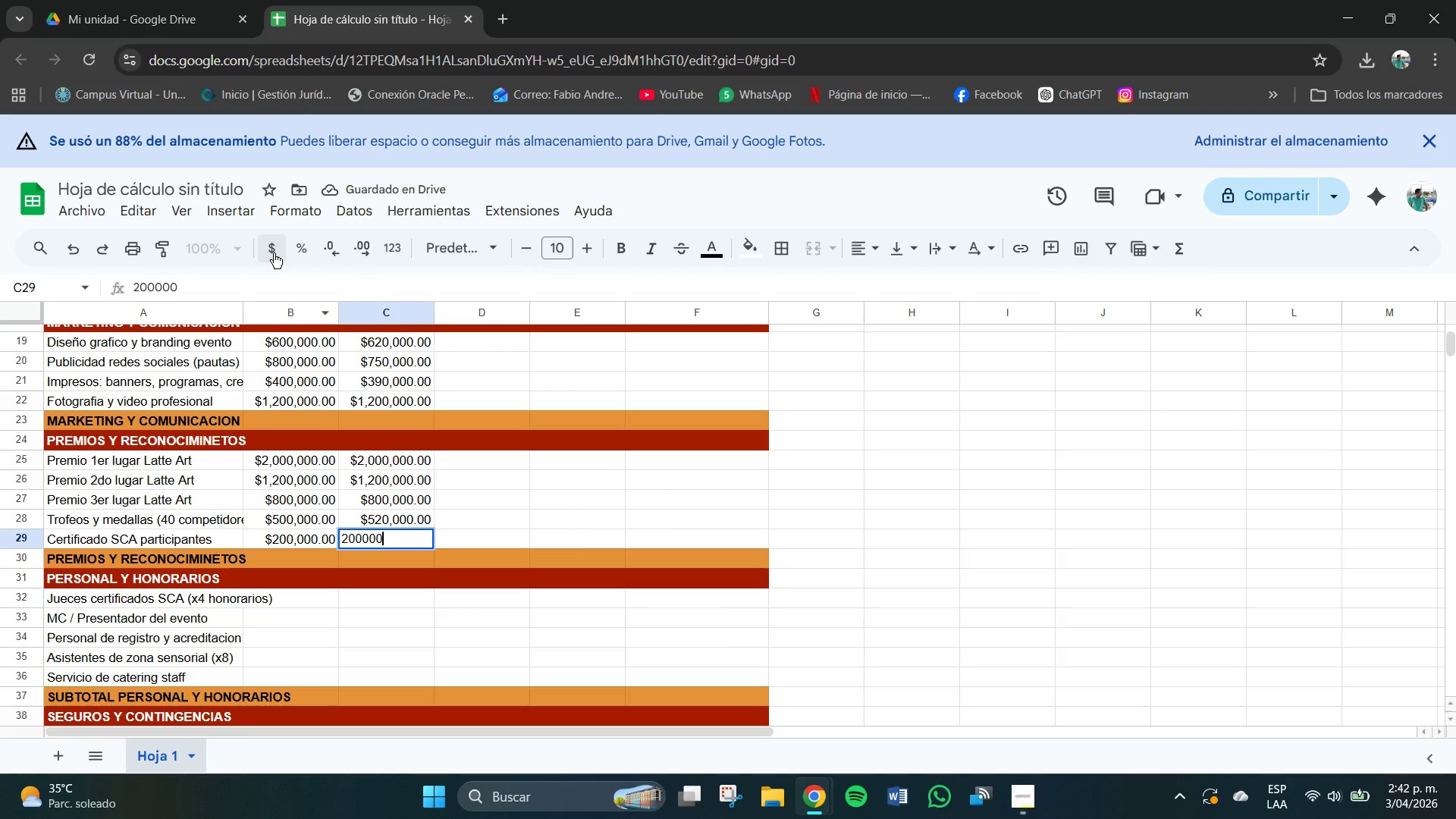 
left_click([270, 251])
 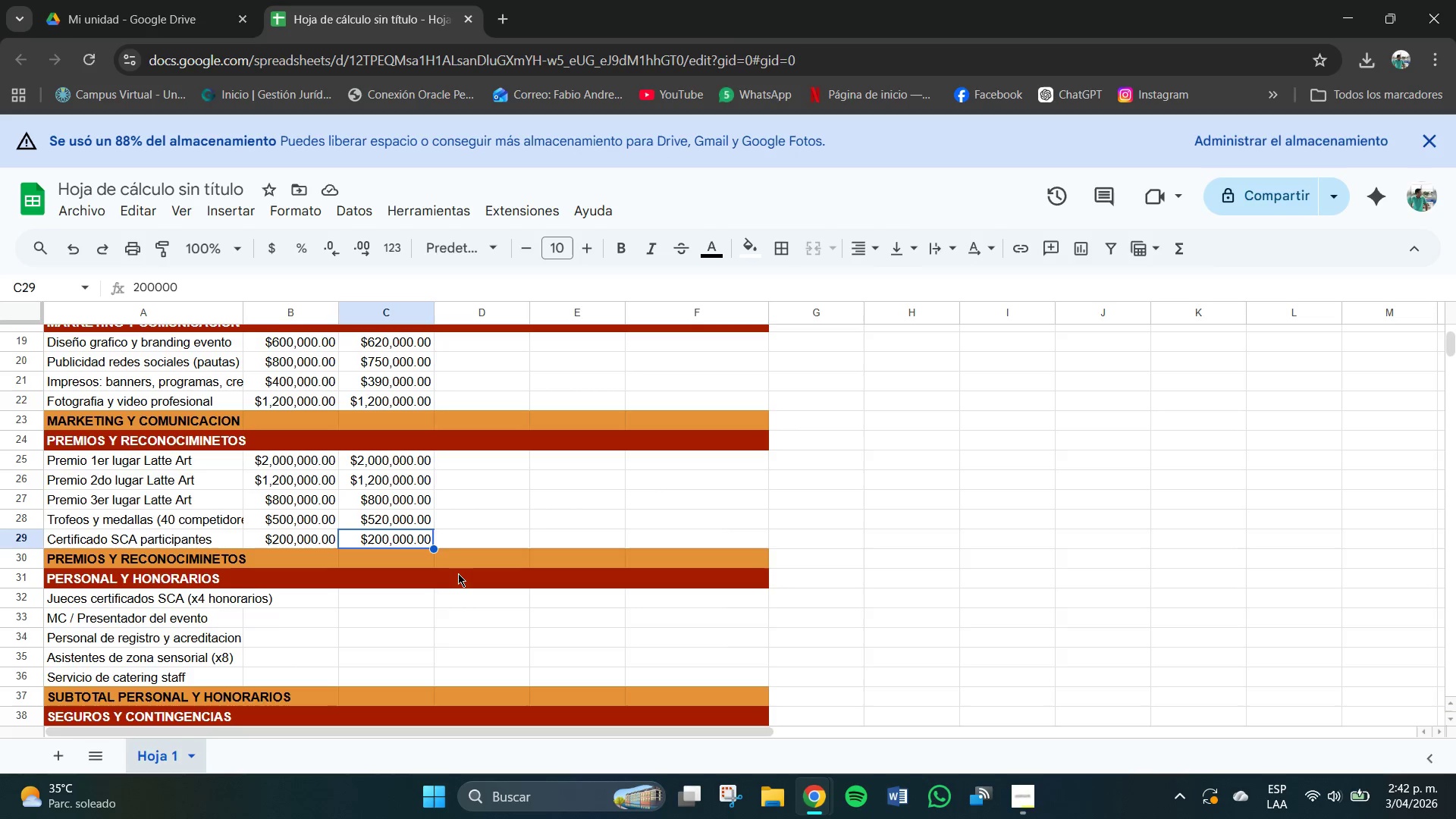 
wait(6.94)
 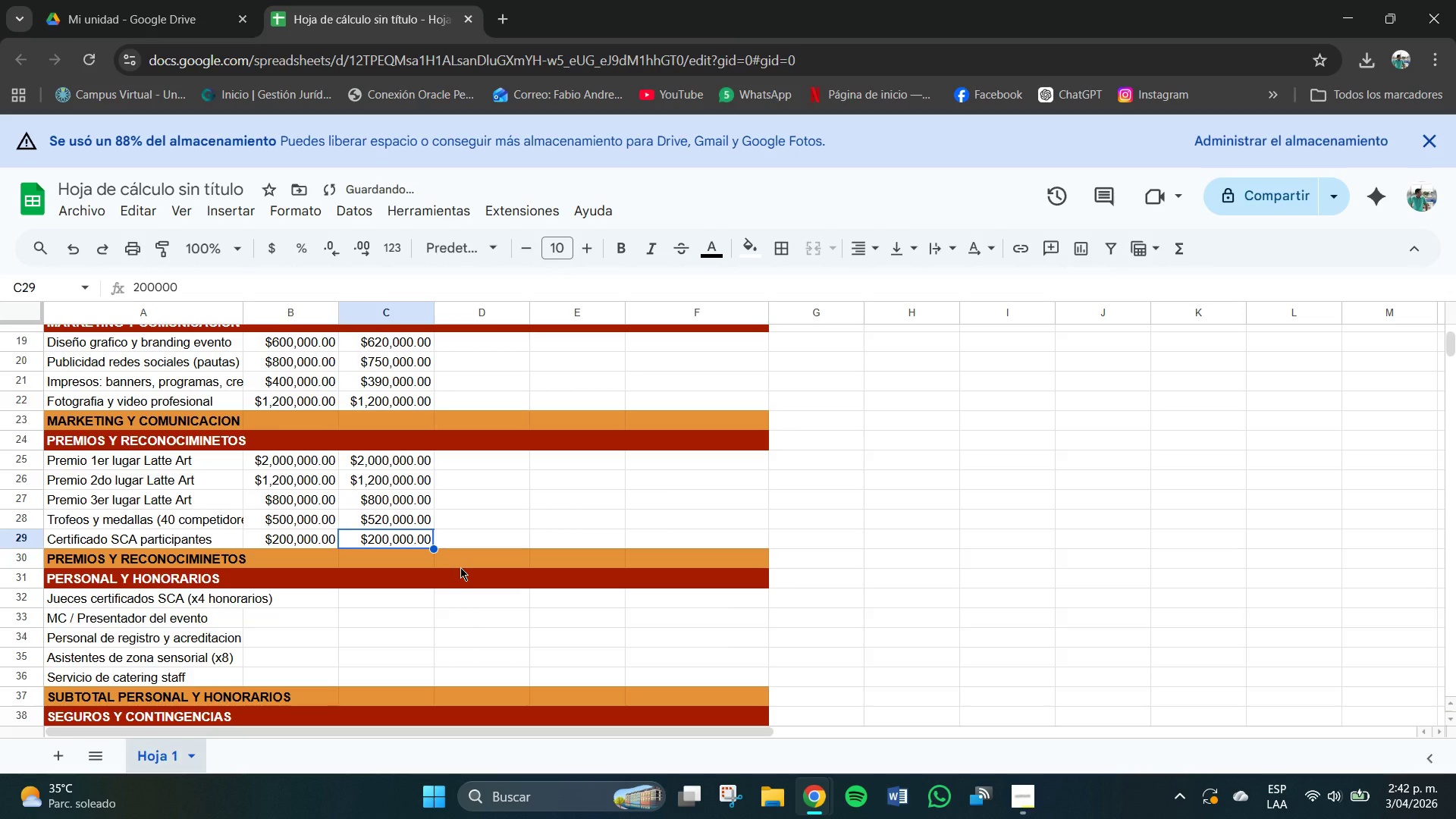 
scroll: coordinate [362, 592], scroll_direction: down, amount: 1.0
 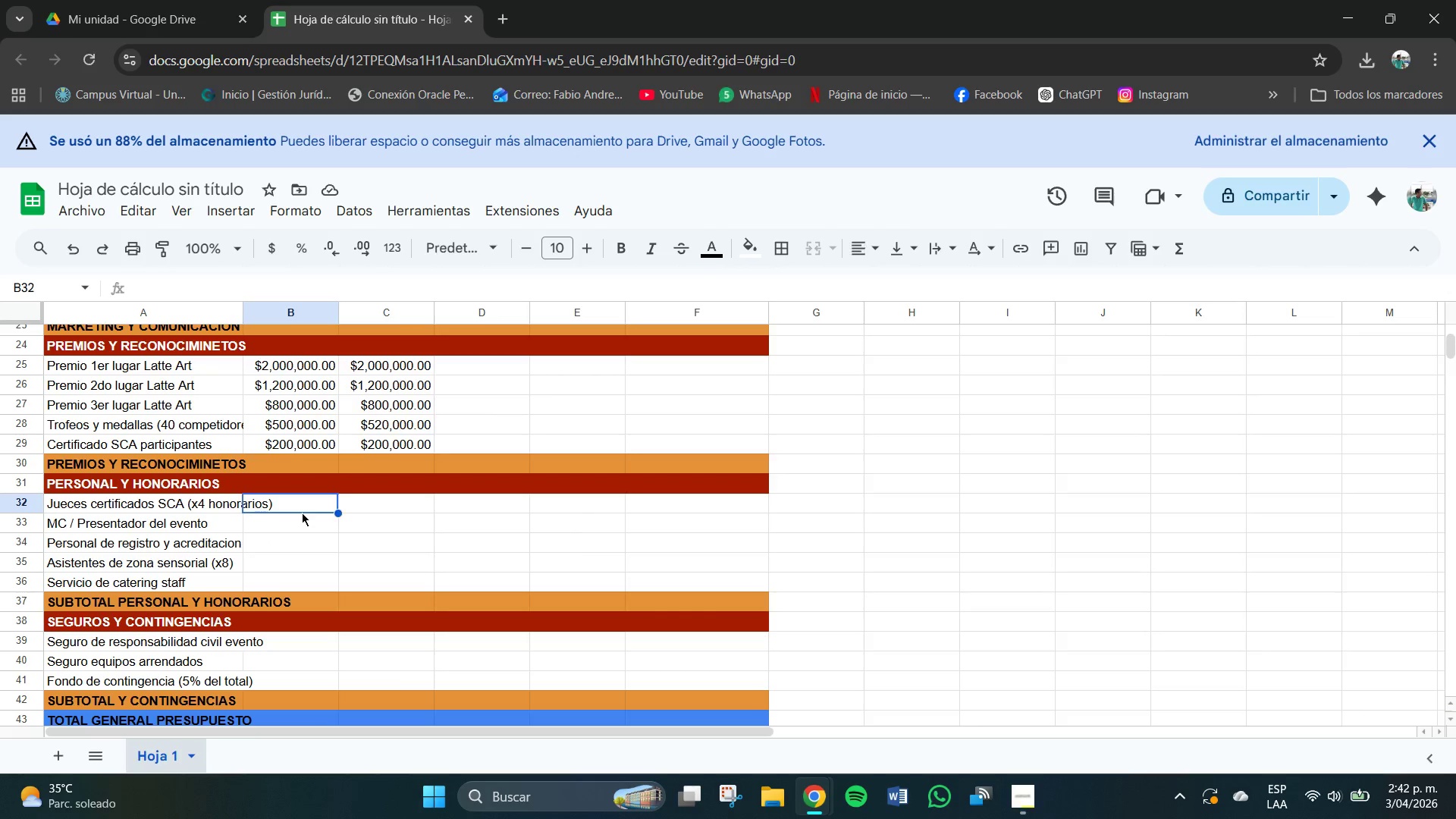 
double_click([302, 513])
 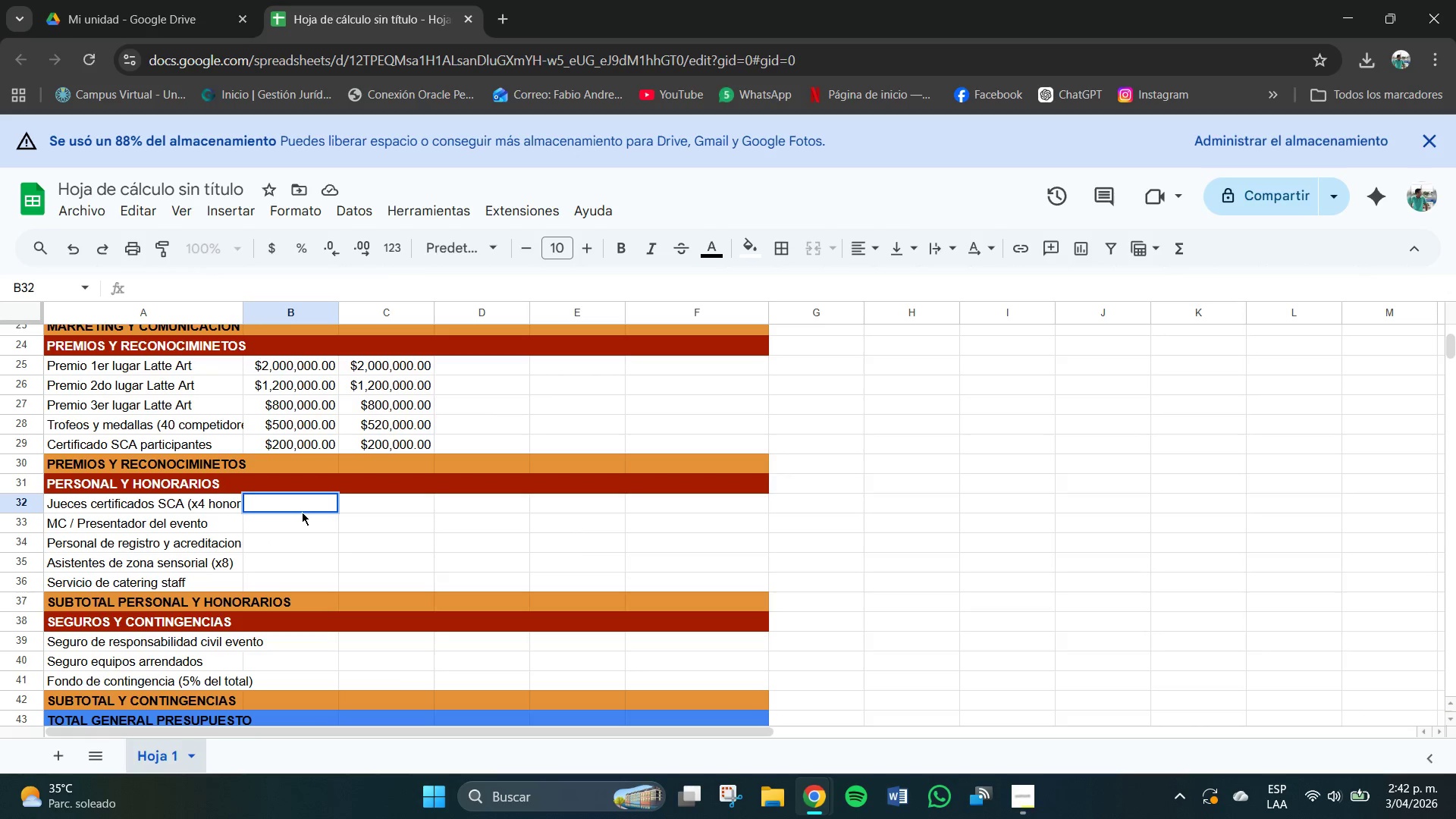 
triple_click([302, 512])
 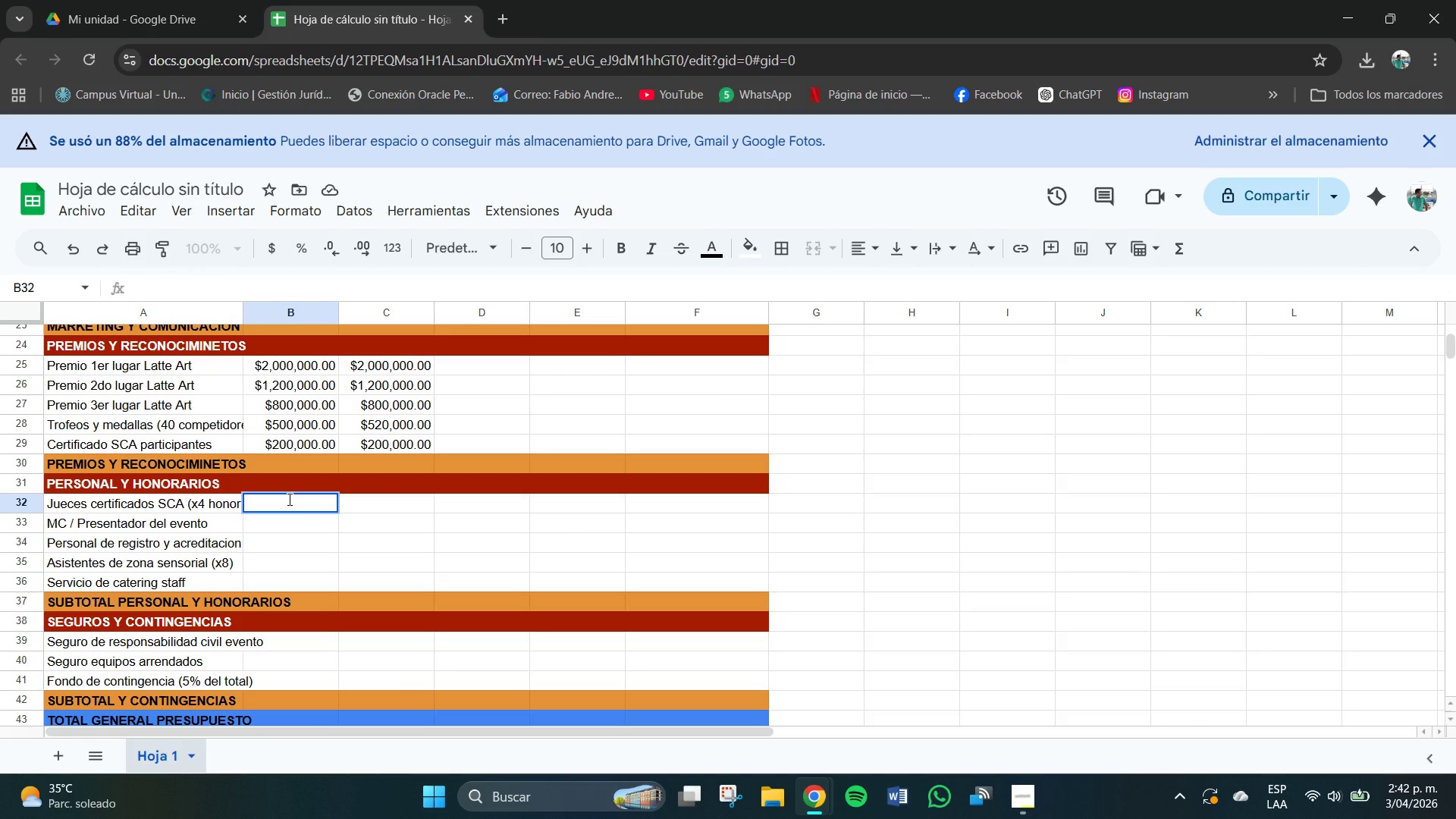 
key(Numpad3)
 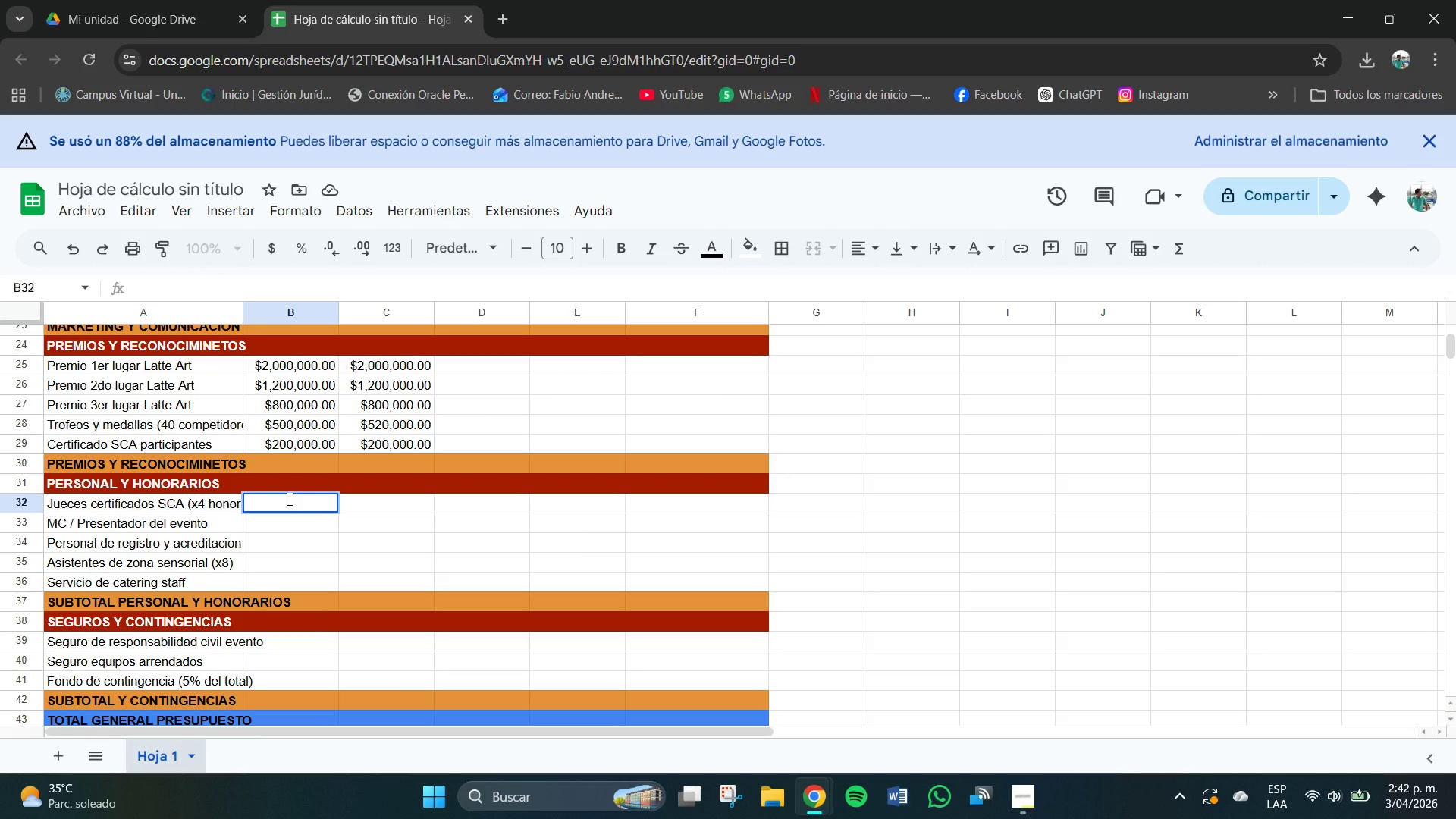 
key(Numpad6)
 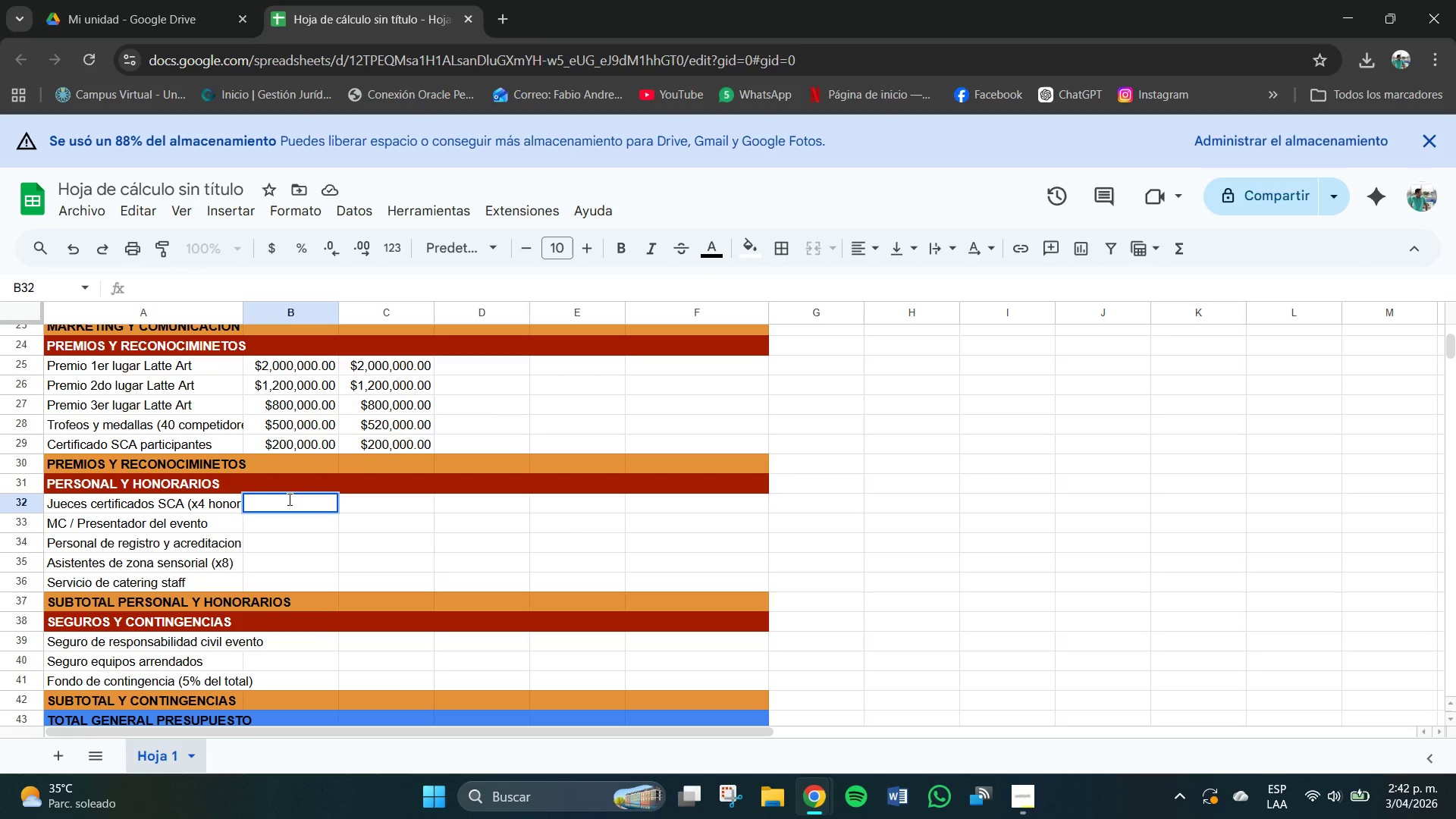 
key(Numpad0)
 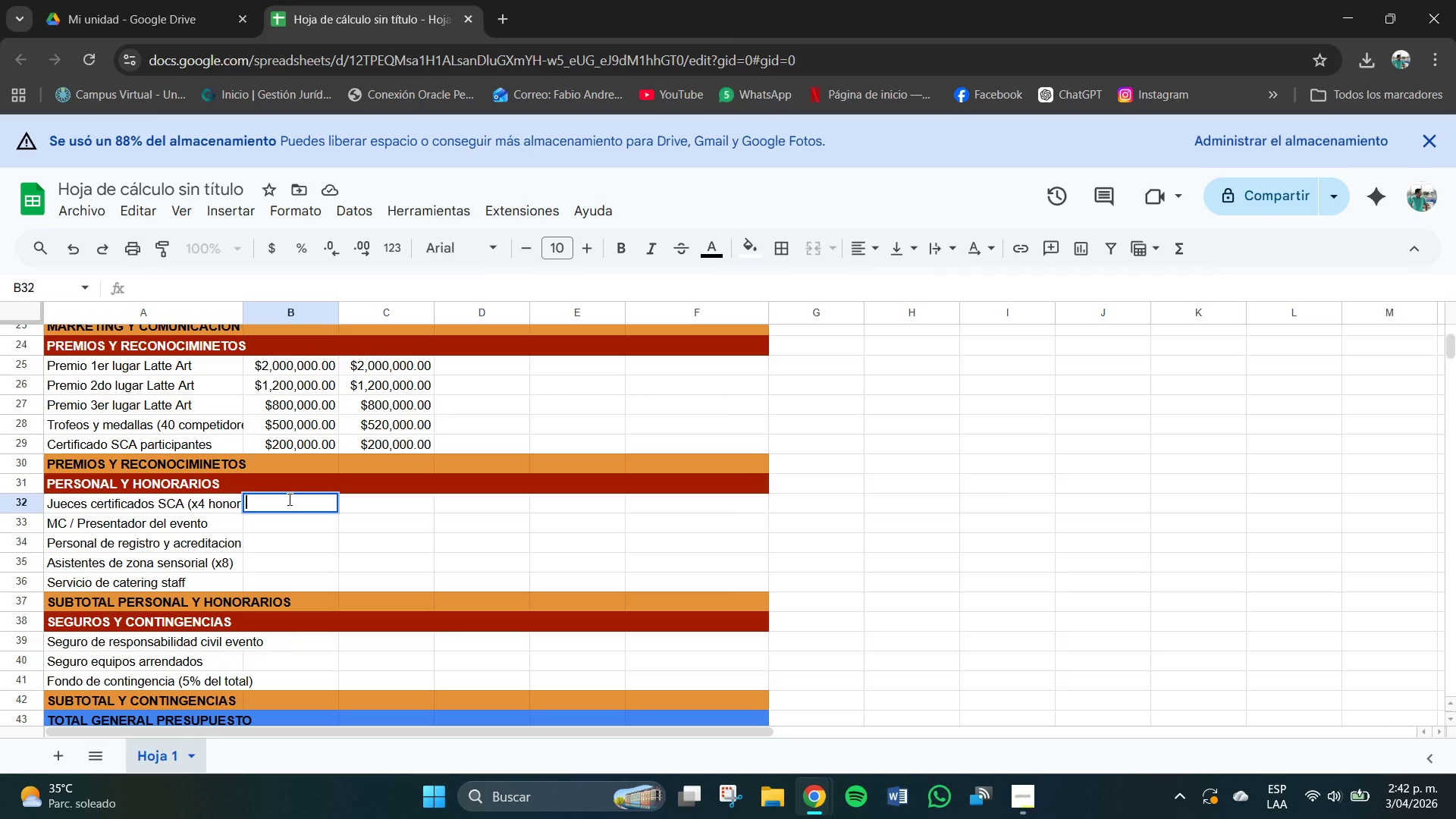 
double_click([290, 500])
 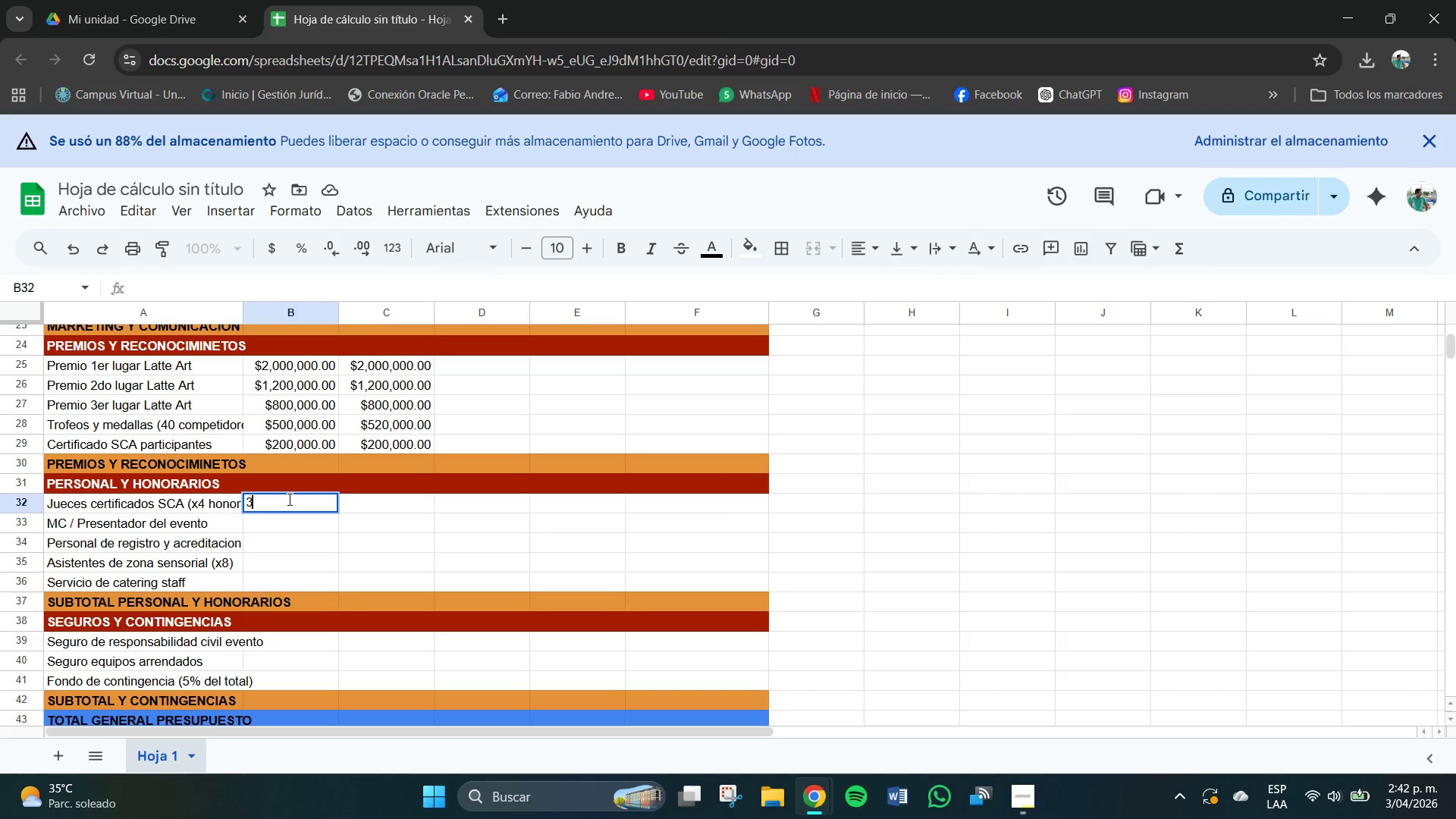 
key(Numpad3)
 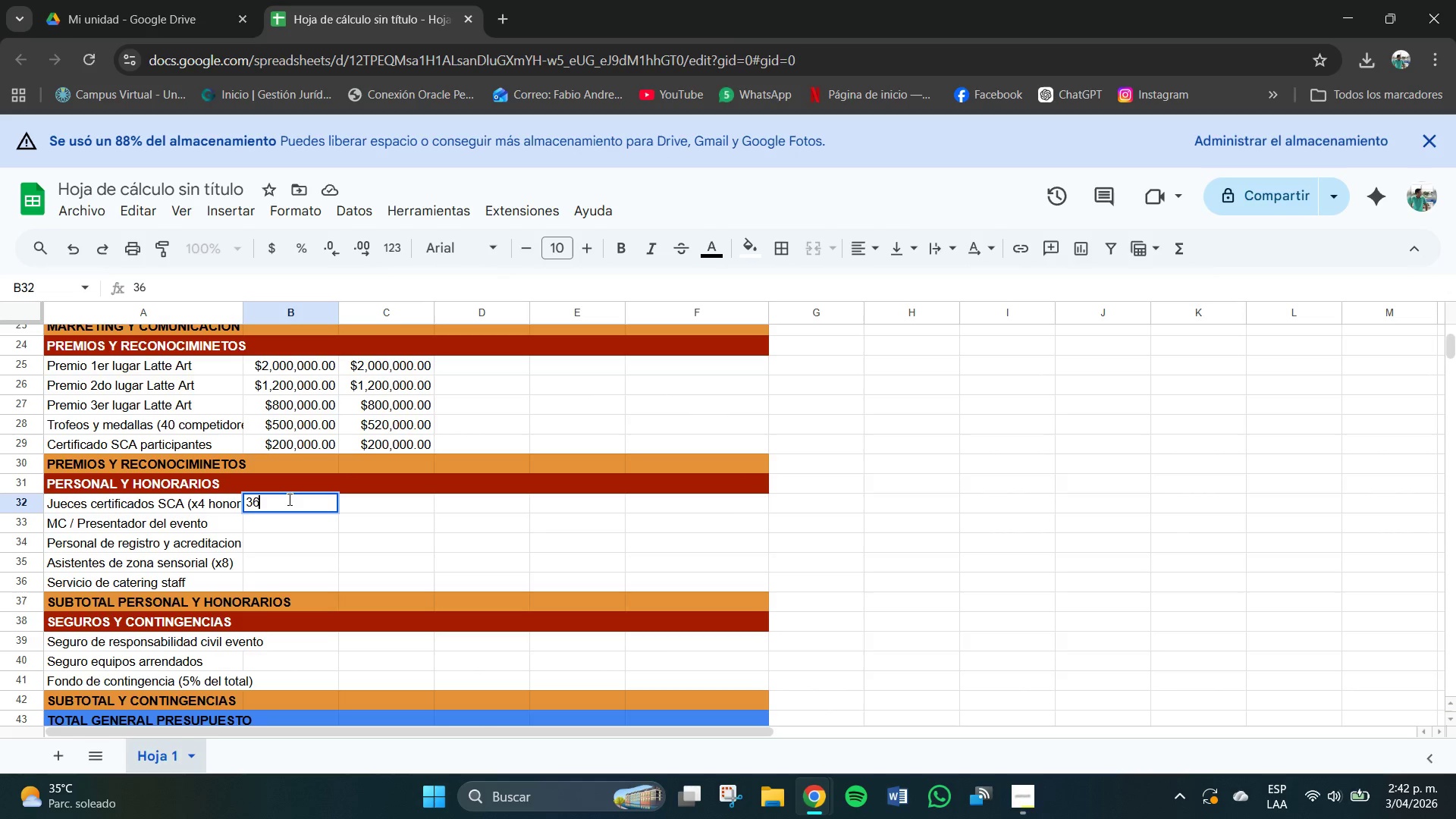 
key(Numpad6)
 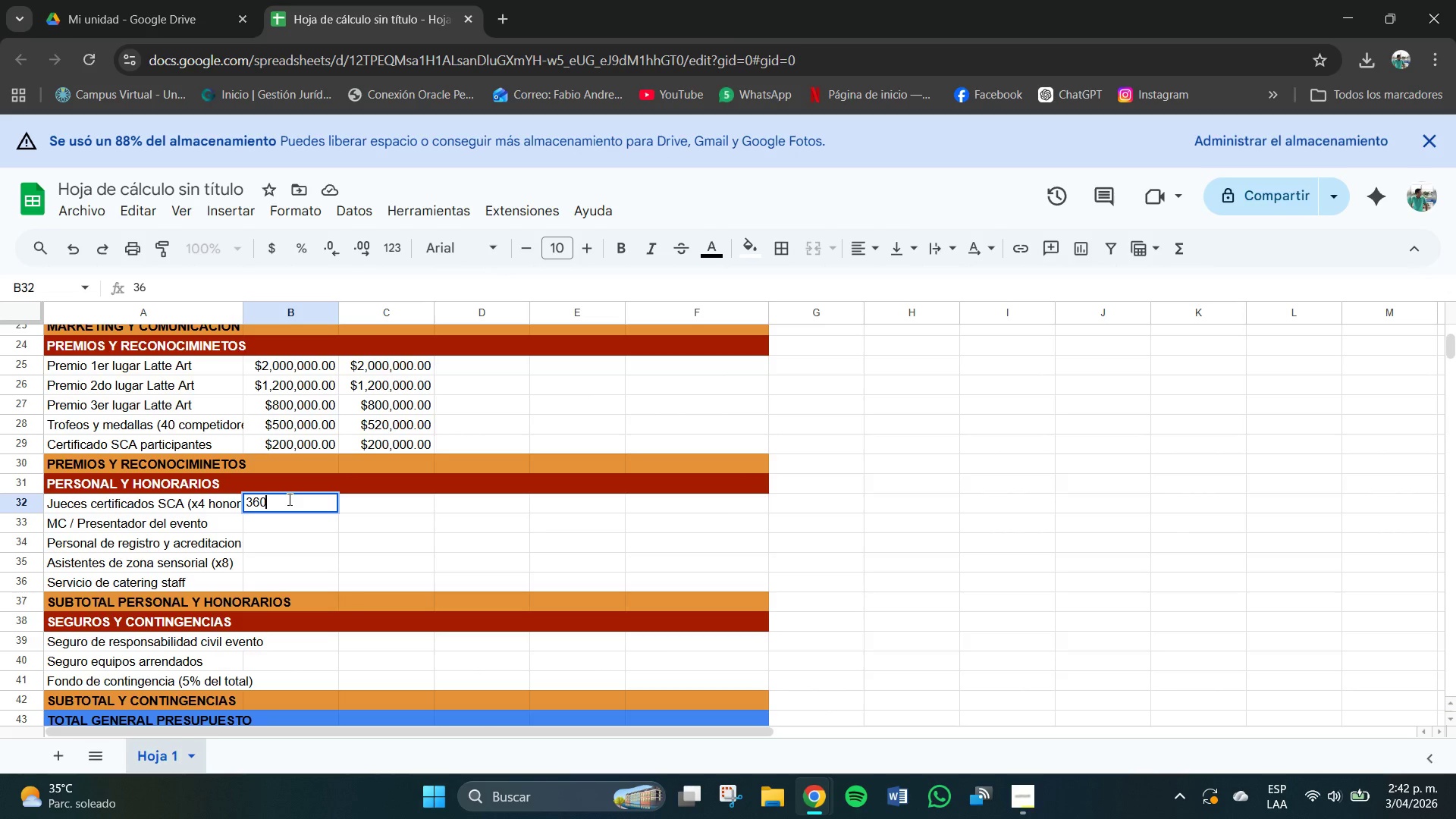 
key(Numpad0)
 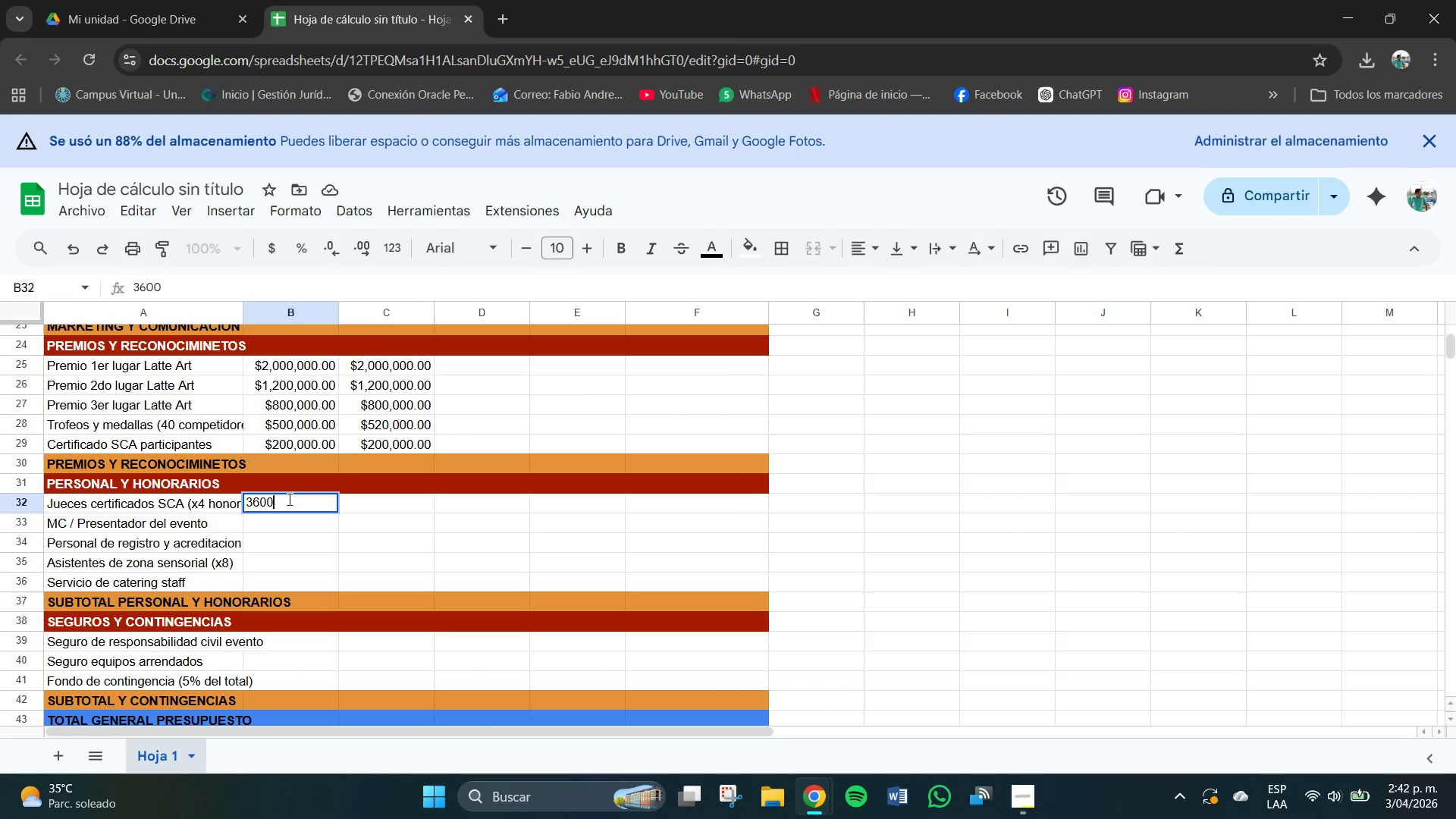 
key(Numpad0)
 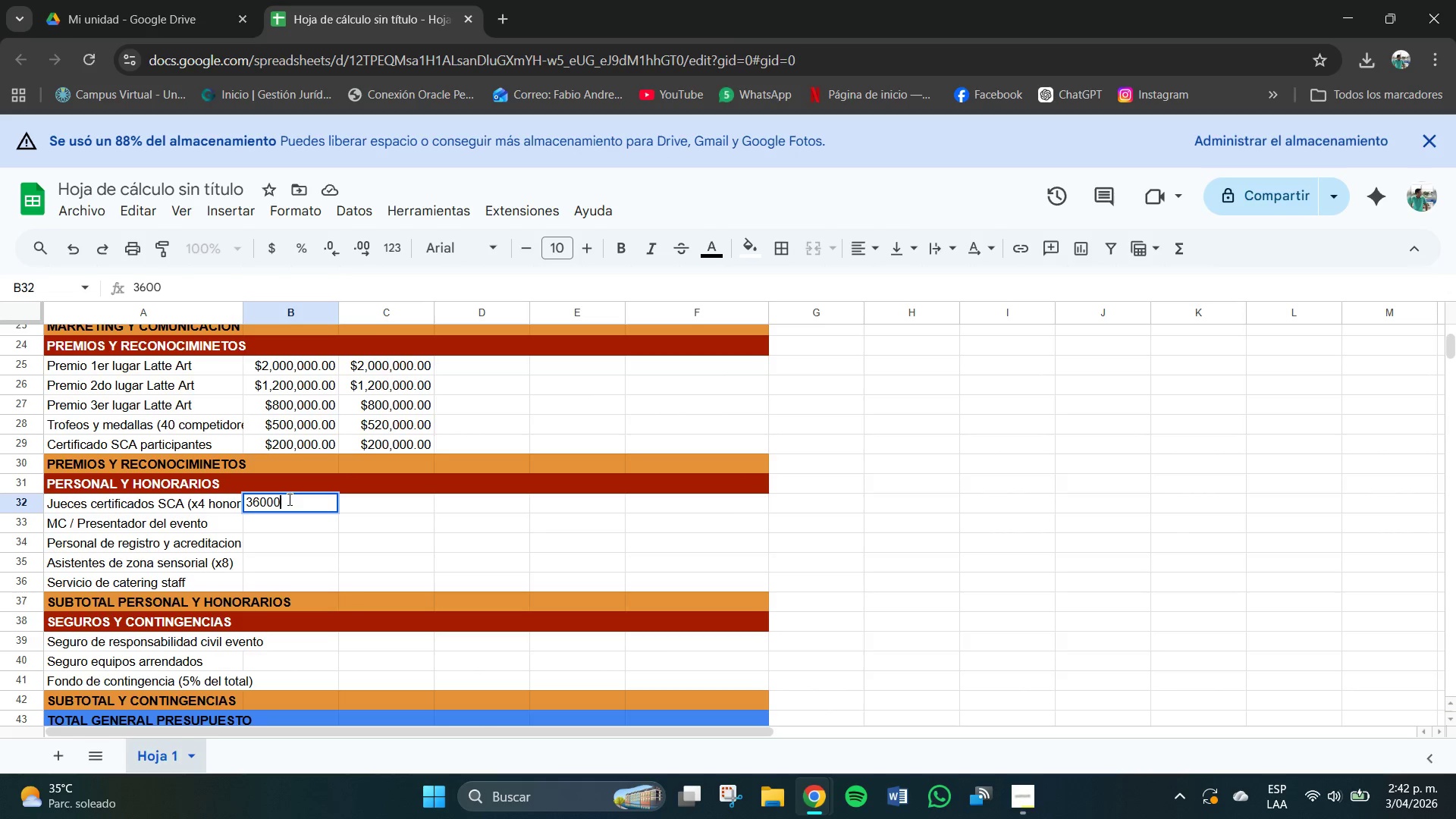 
key(Numpad0)
 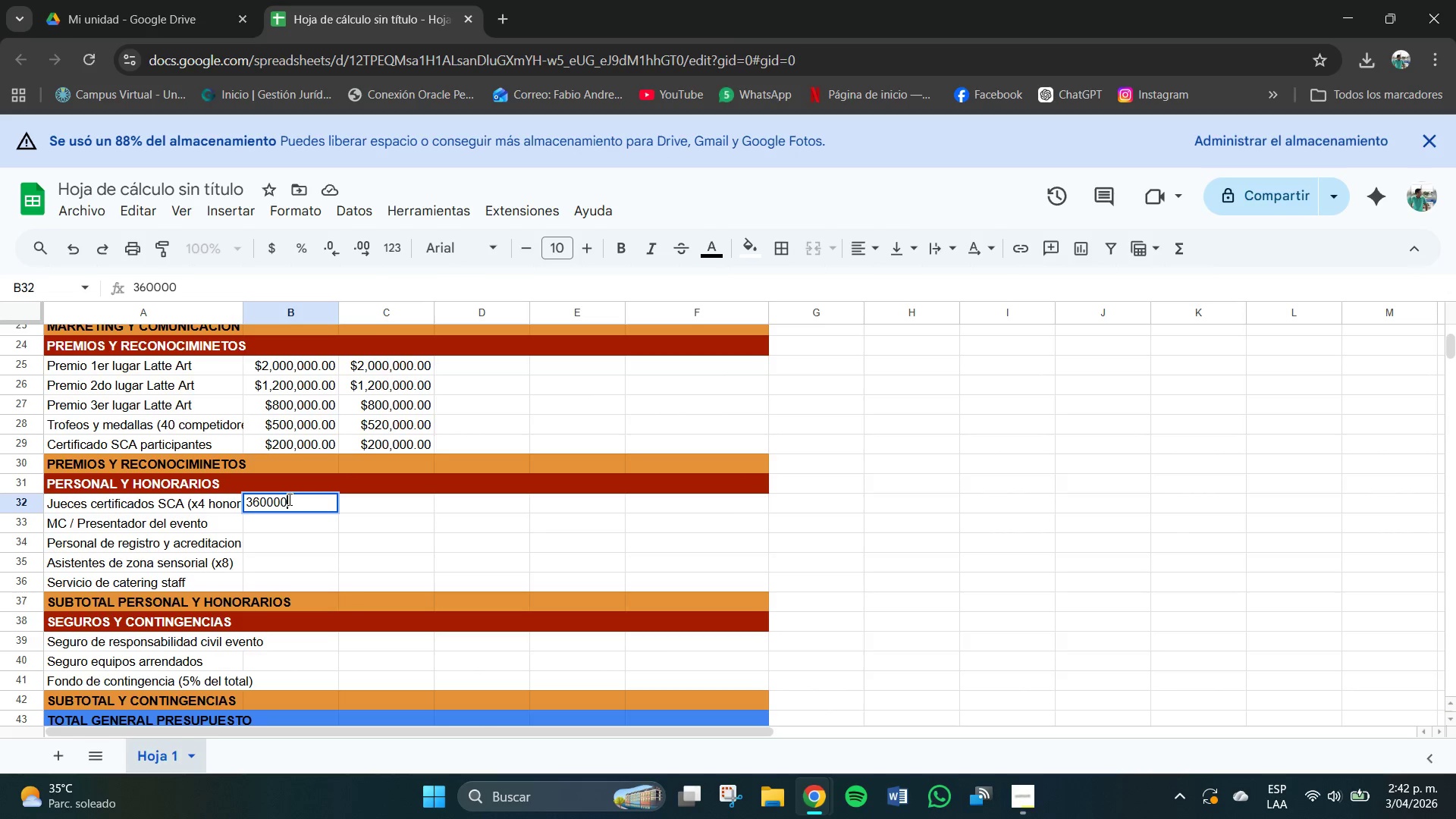 
key(Numpad0)
 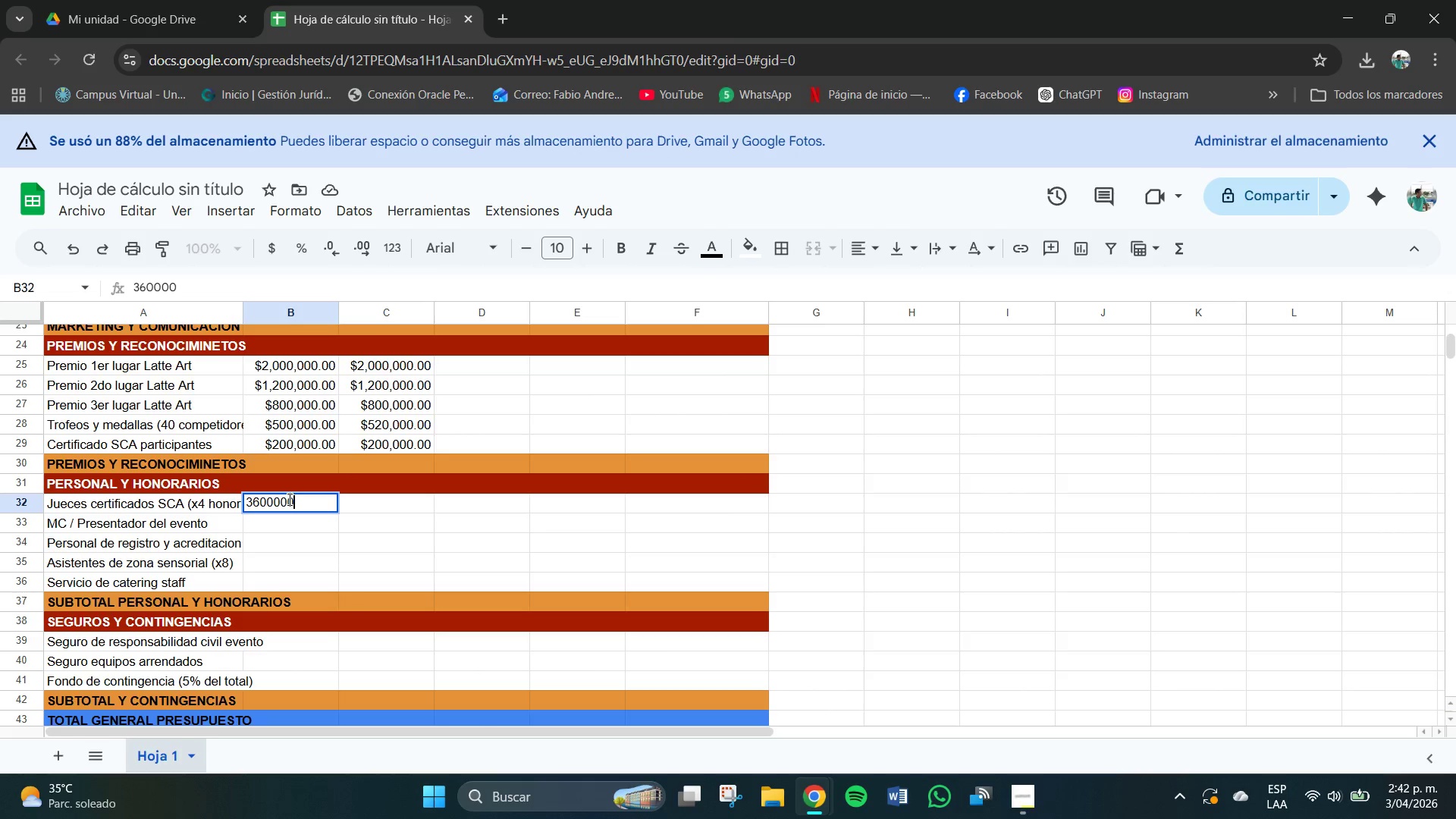 
key(Numpad0)
 